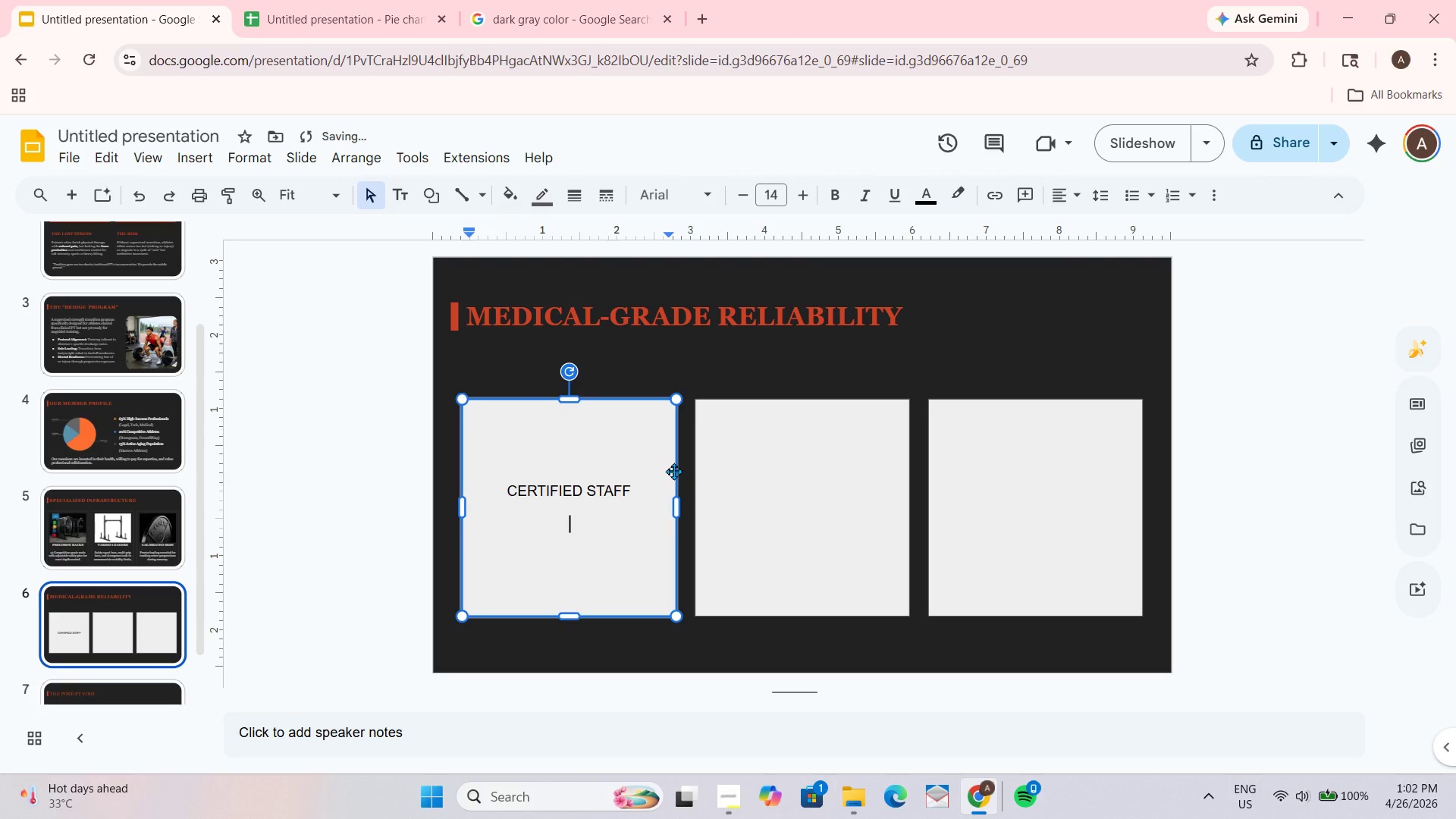 
hold_key(key=ShiftLeft, duration=0.89)
 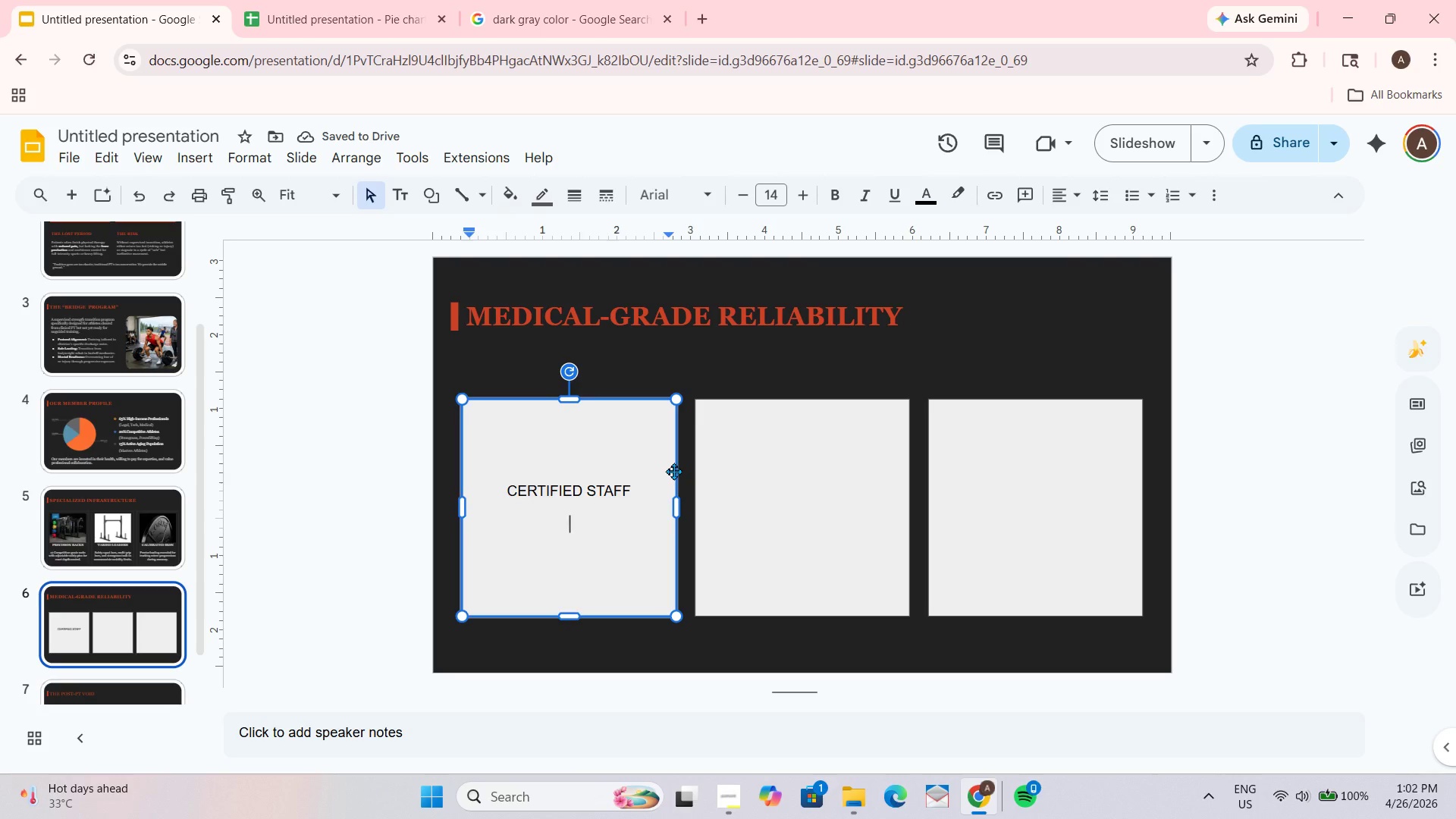 
key(Shift+C)
 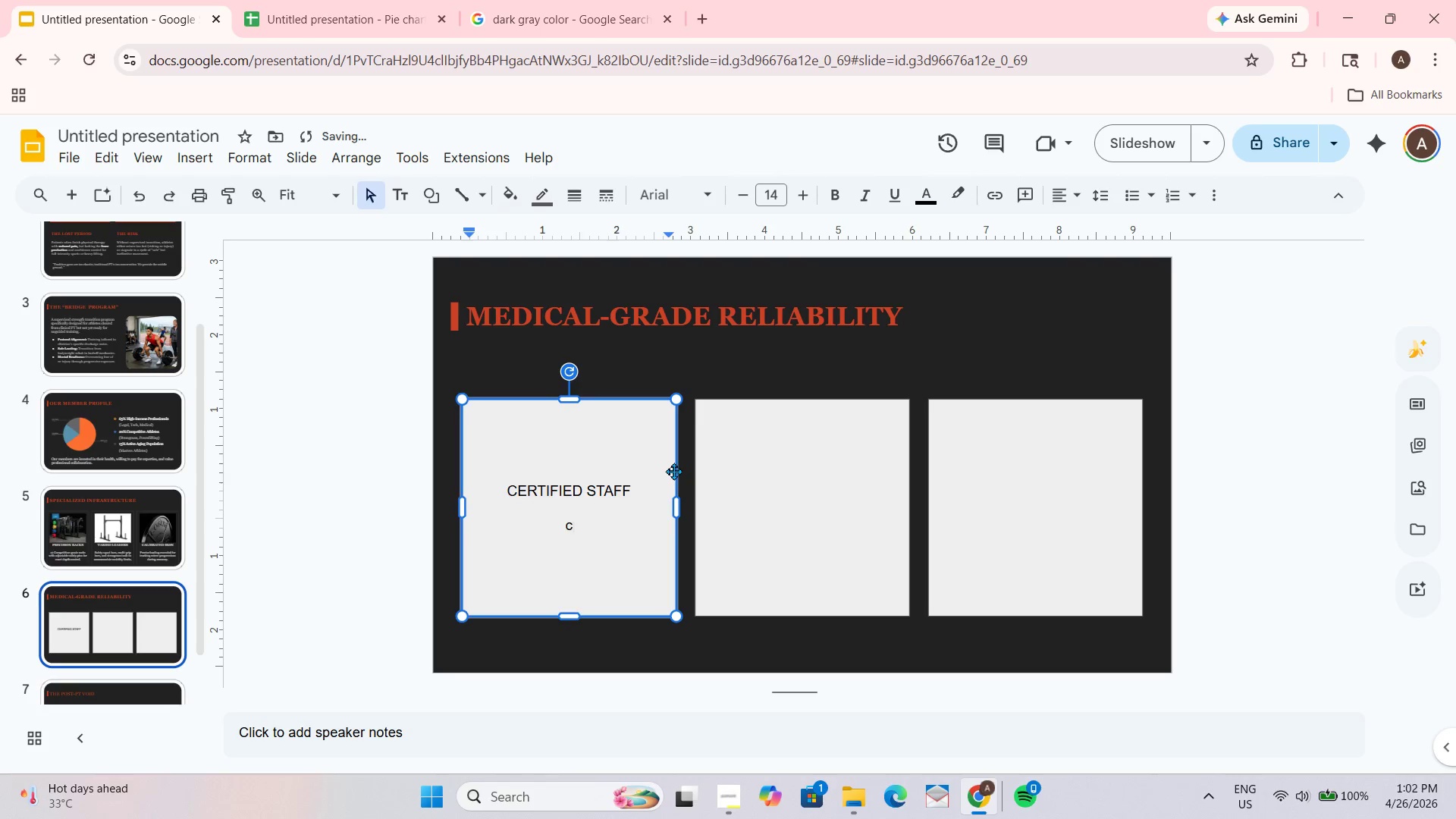 
key(Backspace)
 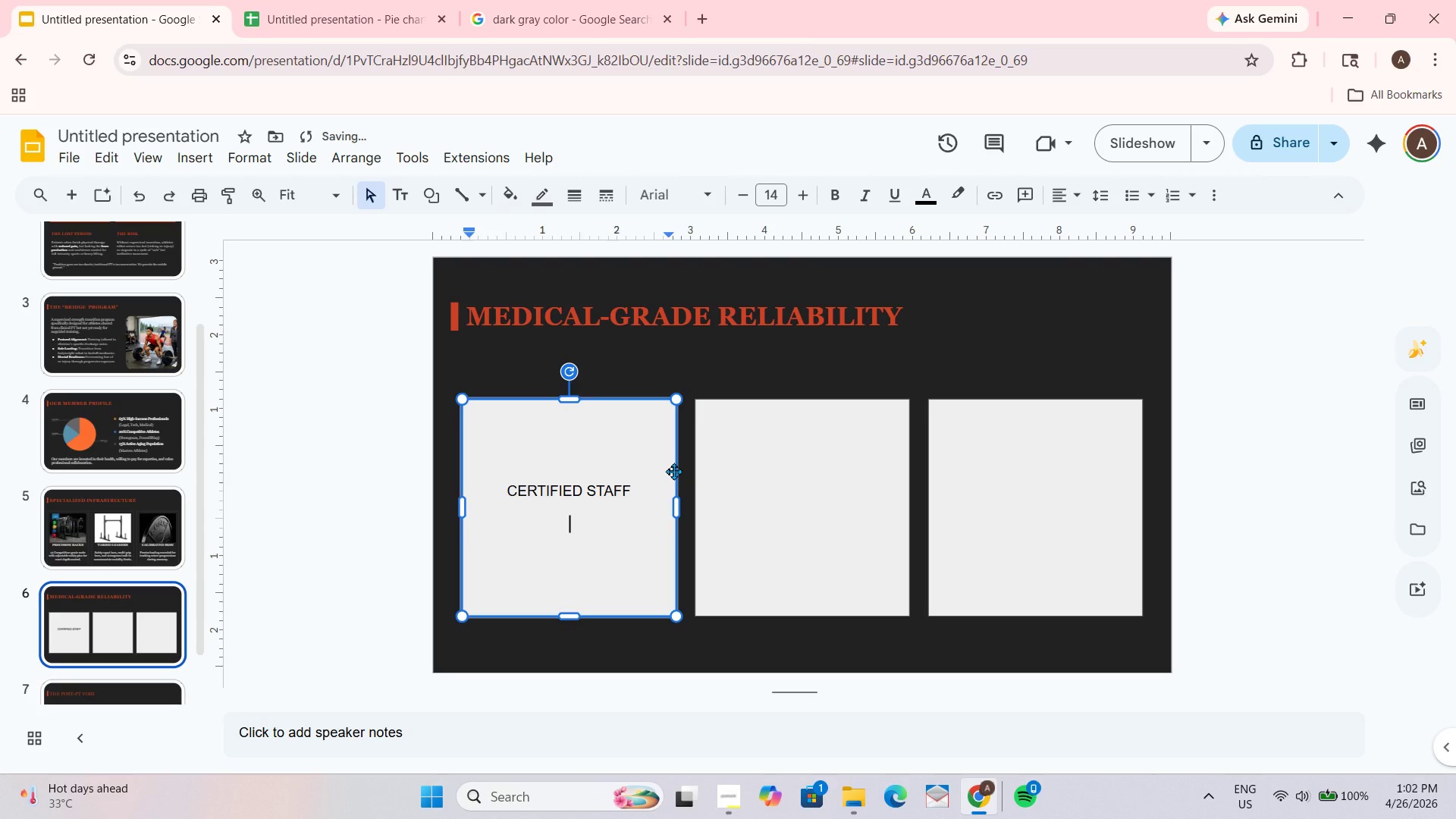 
key(CapsLock)
 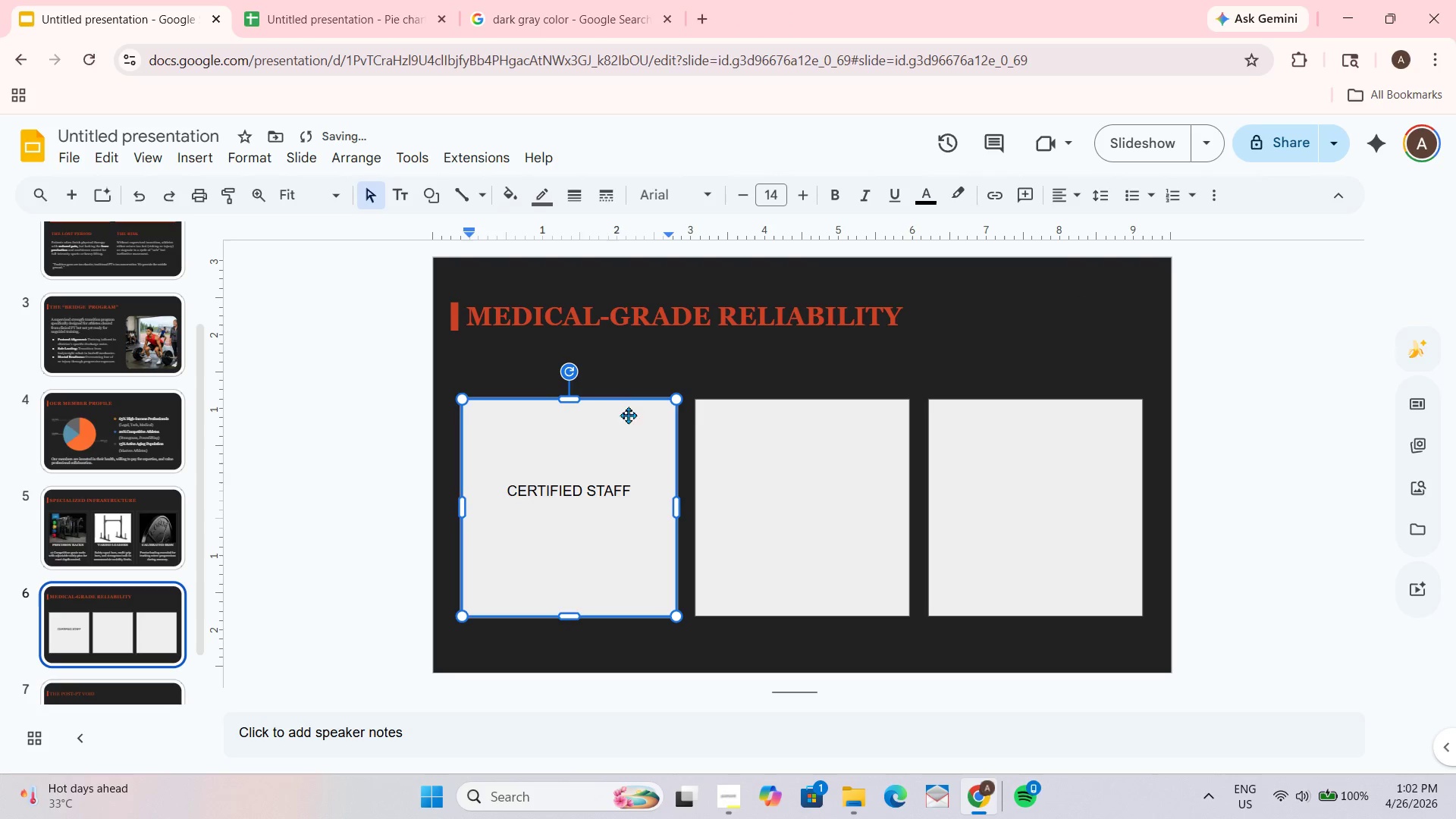 
type(Coaches hold CSCS ())
 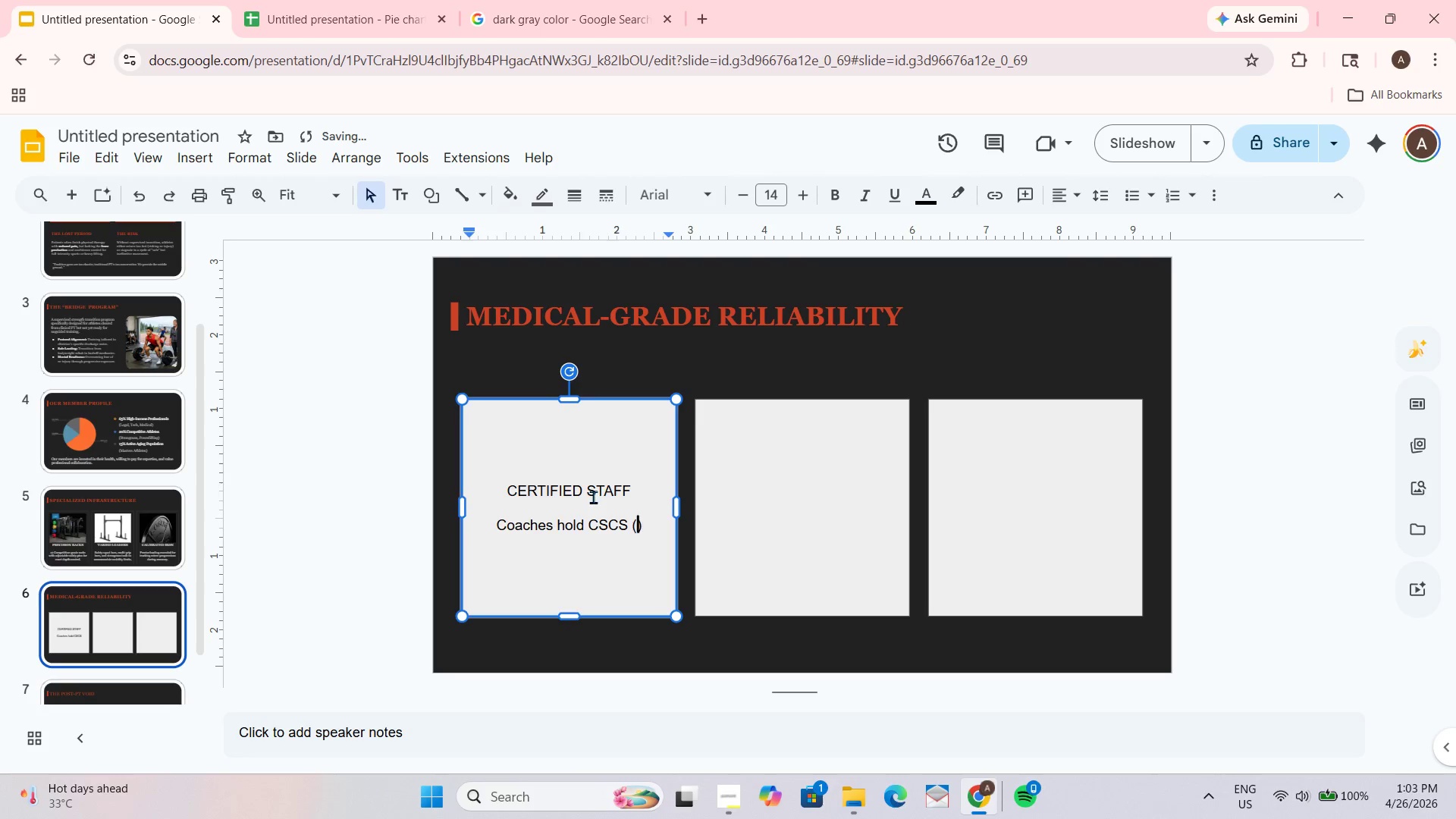 
 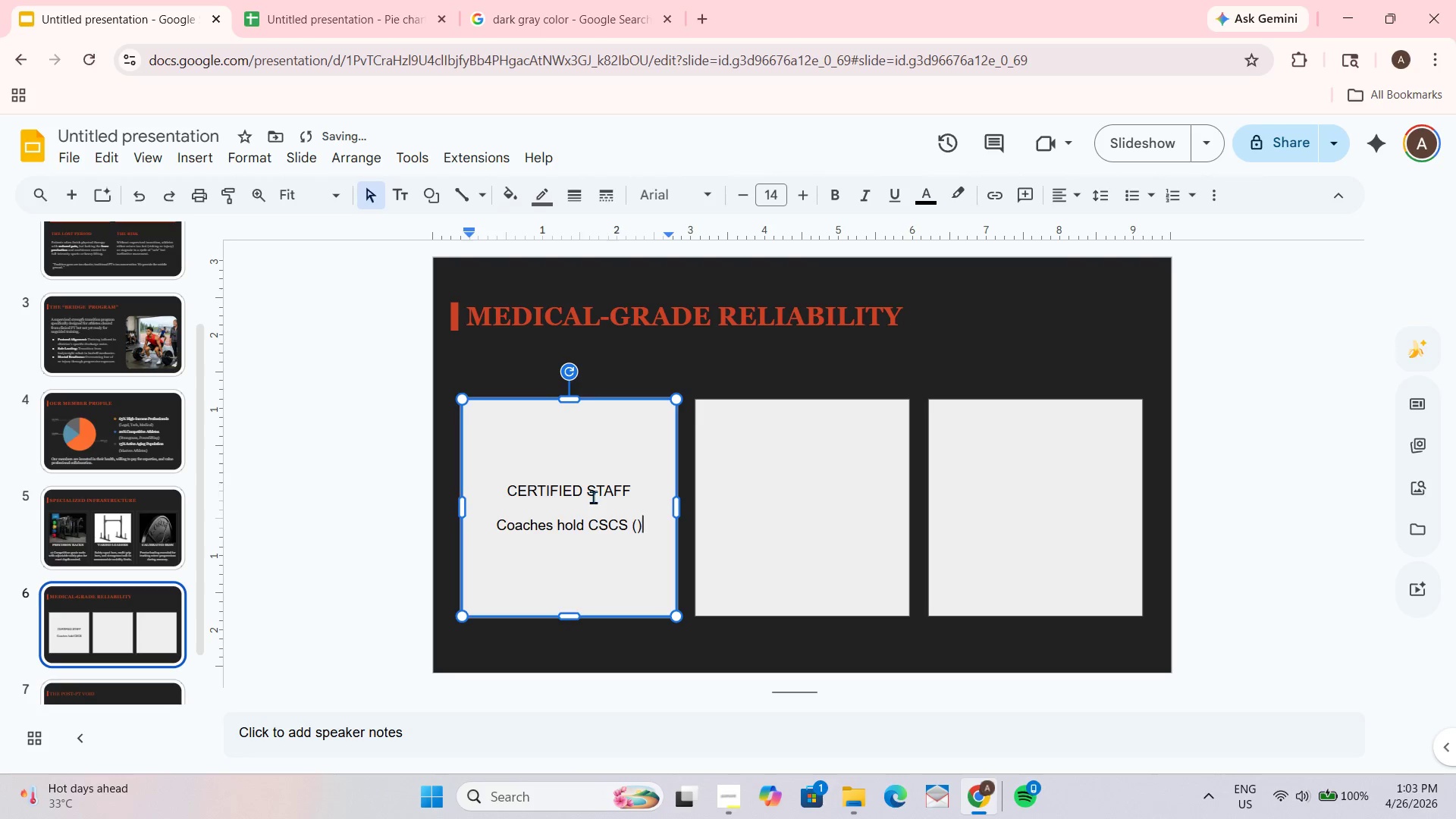 
key(ArrowLeft)
 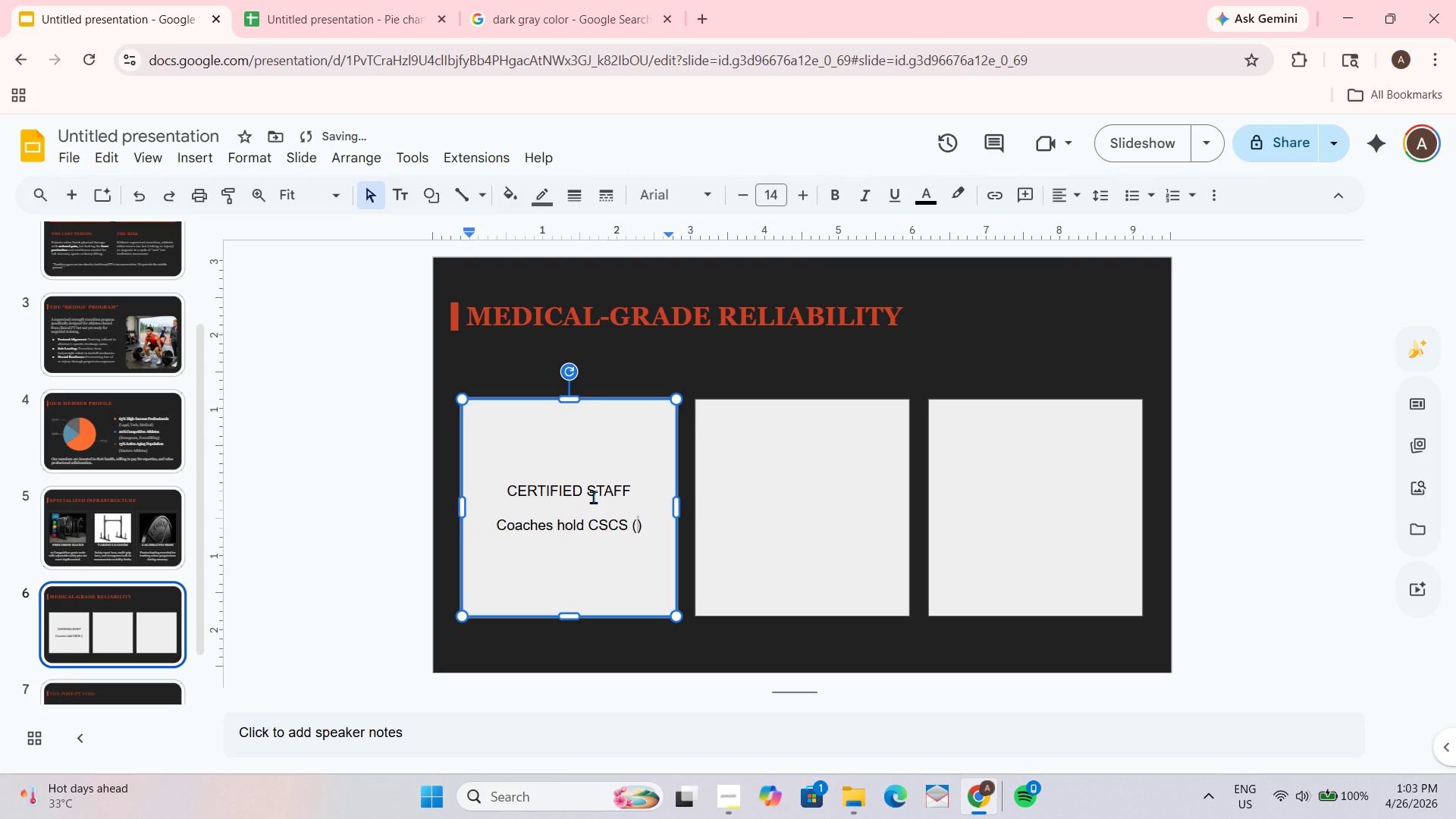 
type(Certified Strenght)
key(Backspace)
key(Backspace)
type(th & Conditioning Specialist)
 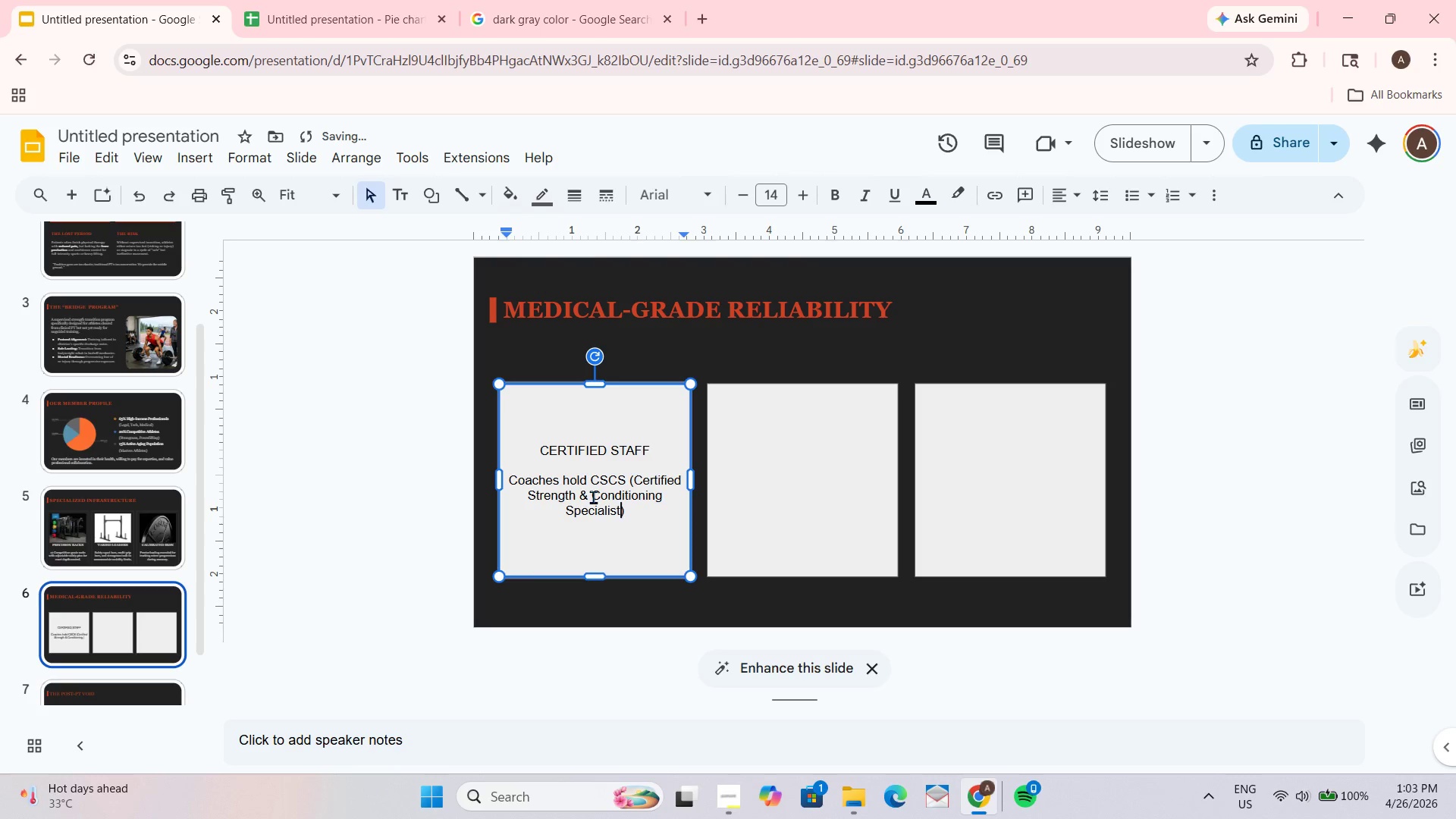 
key(ArrowRight)
 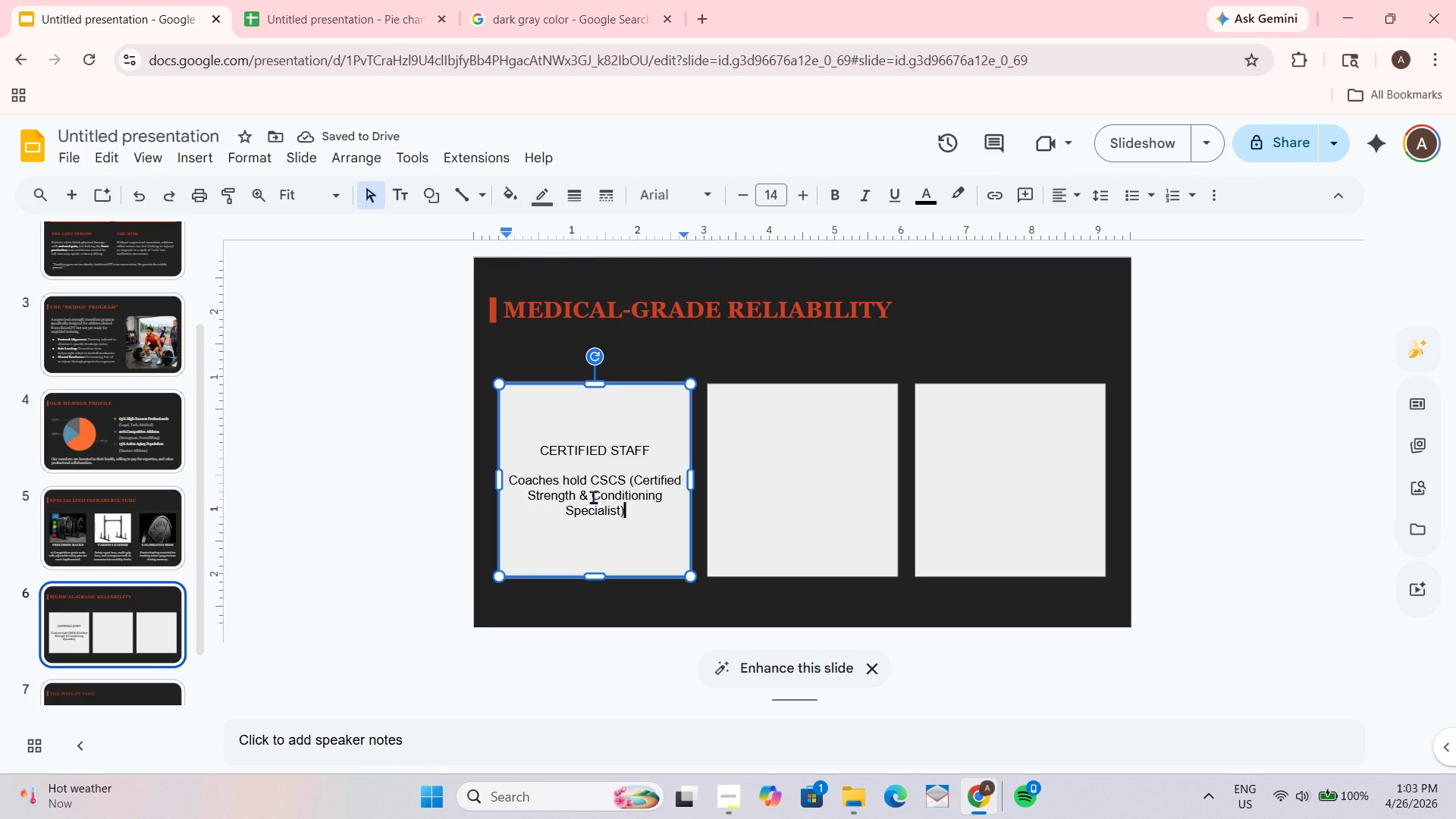 
type( and )
 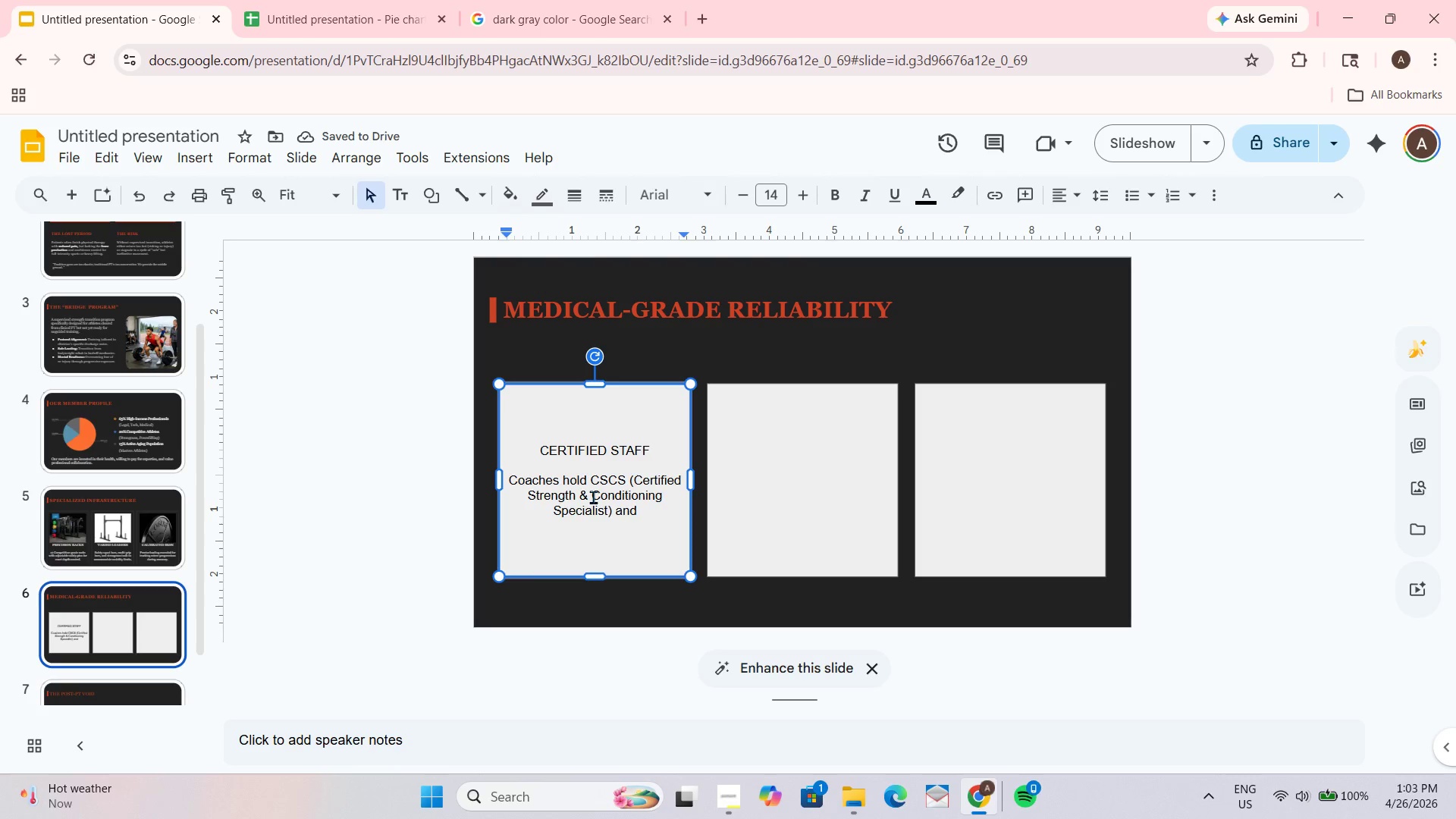 
type(USAW certifications.)
 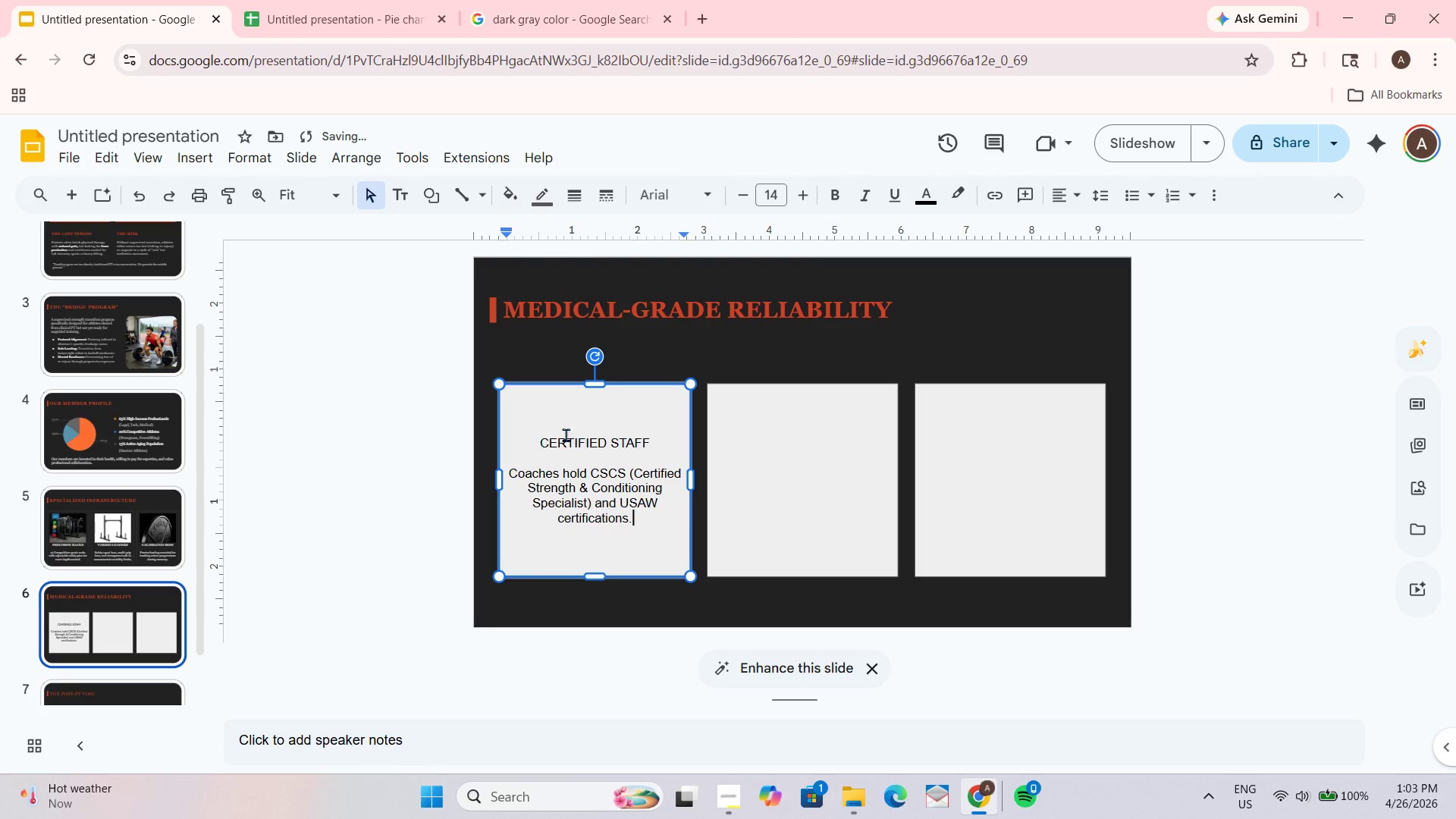 
left_click([592, 432])
 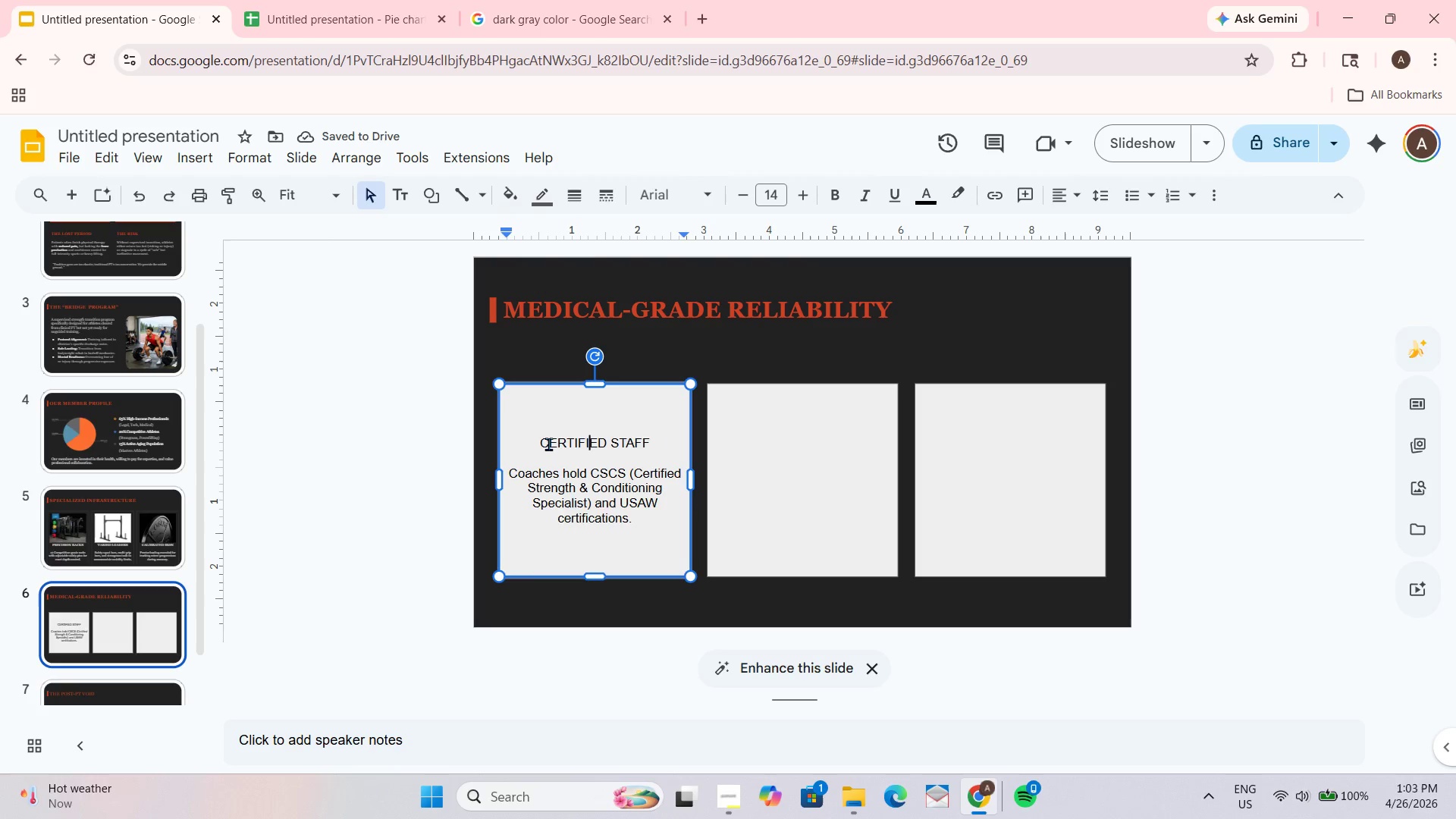 
left_click([541, 444])
 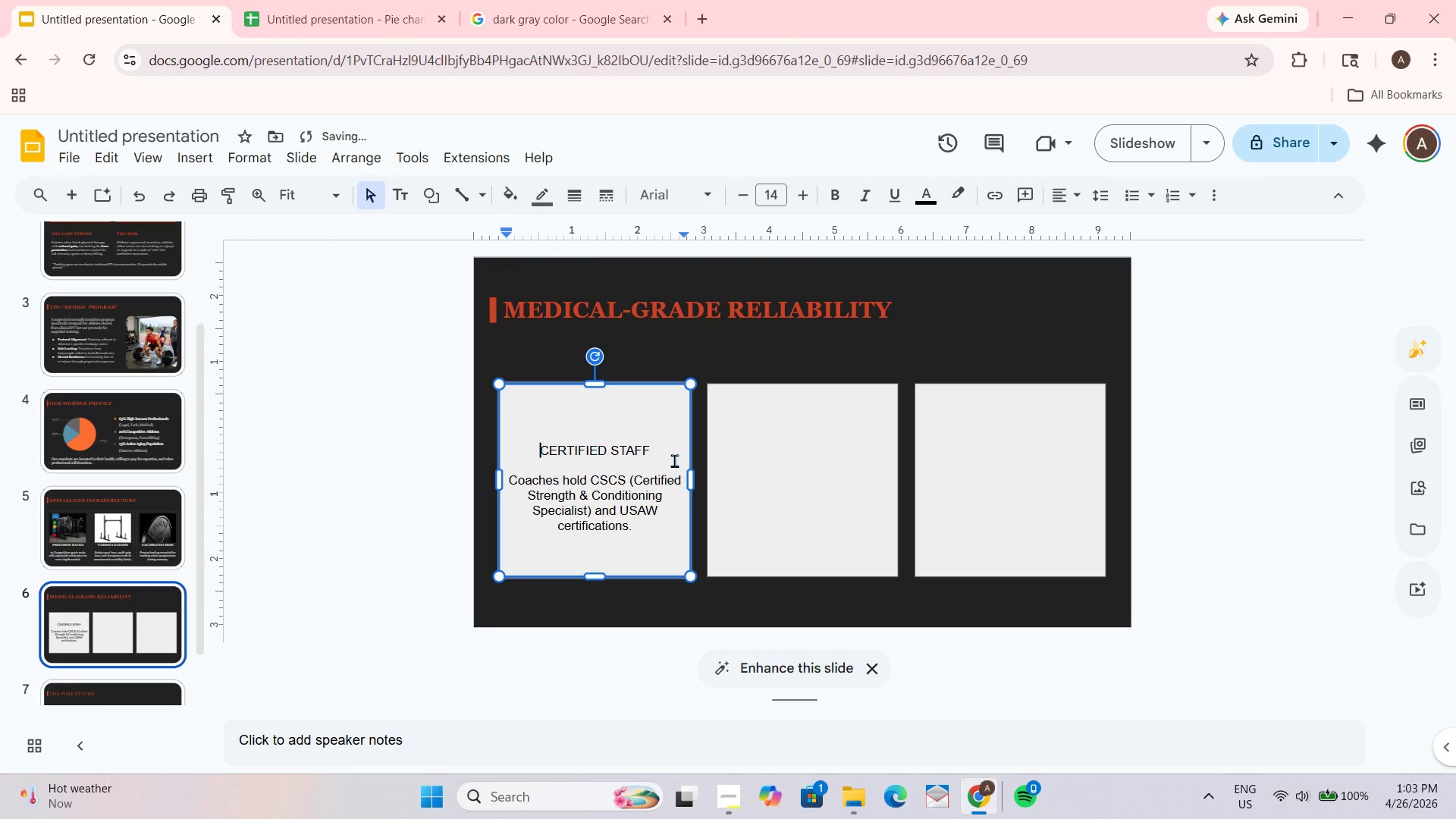 
key(Enter)
 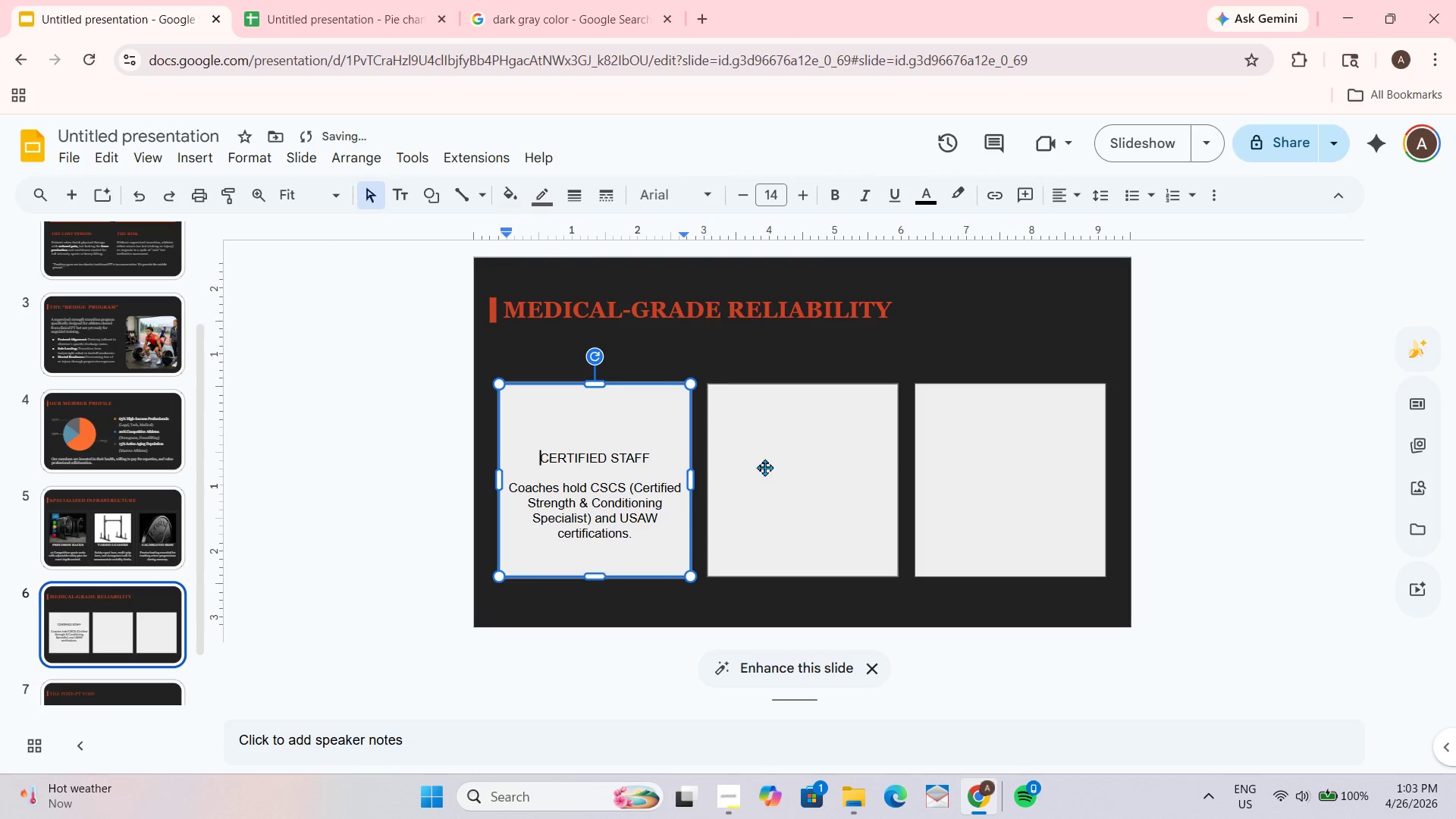 
key(Enter)
 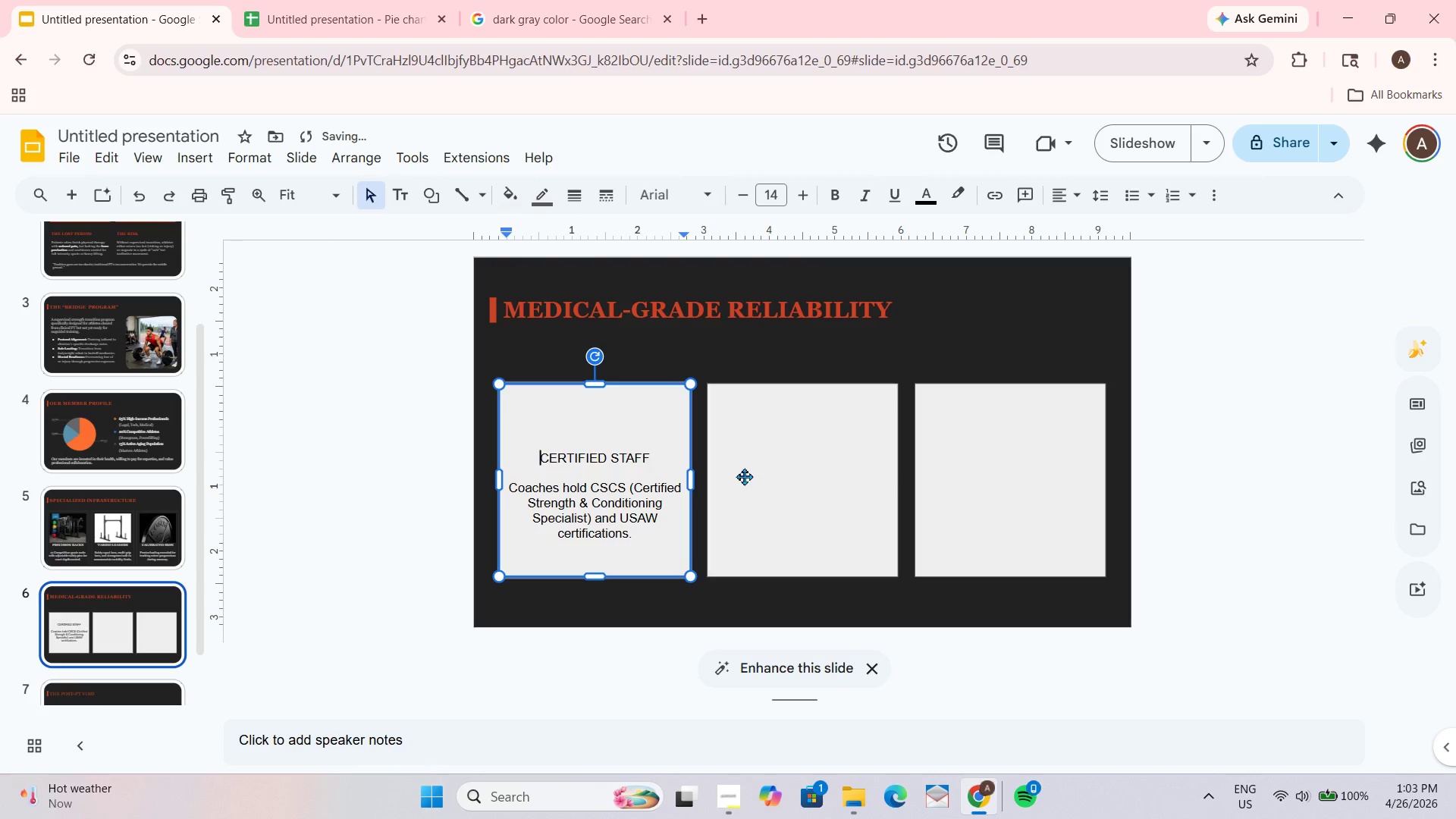 
key(Enter)
 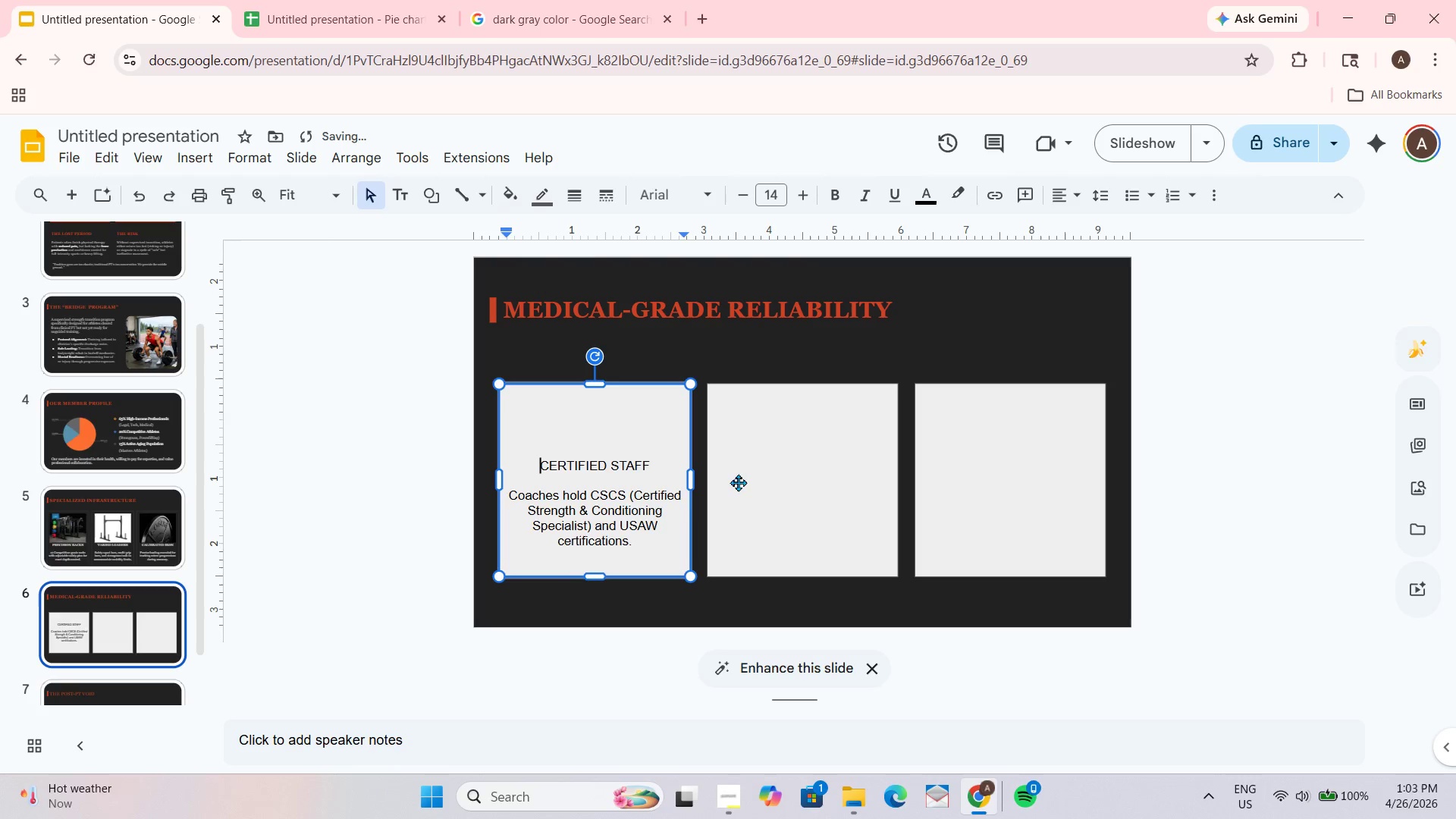 
key(Enter)
 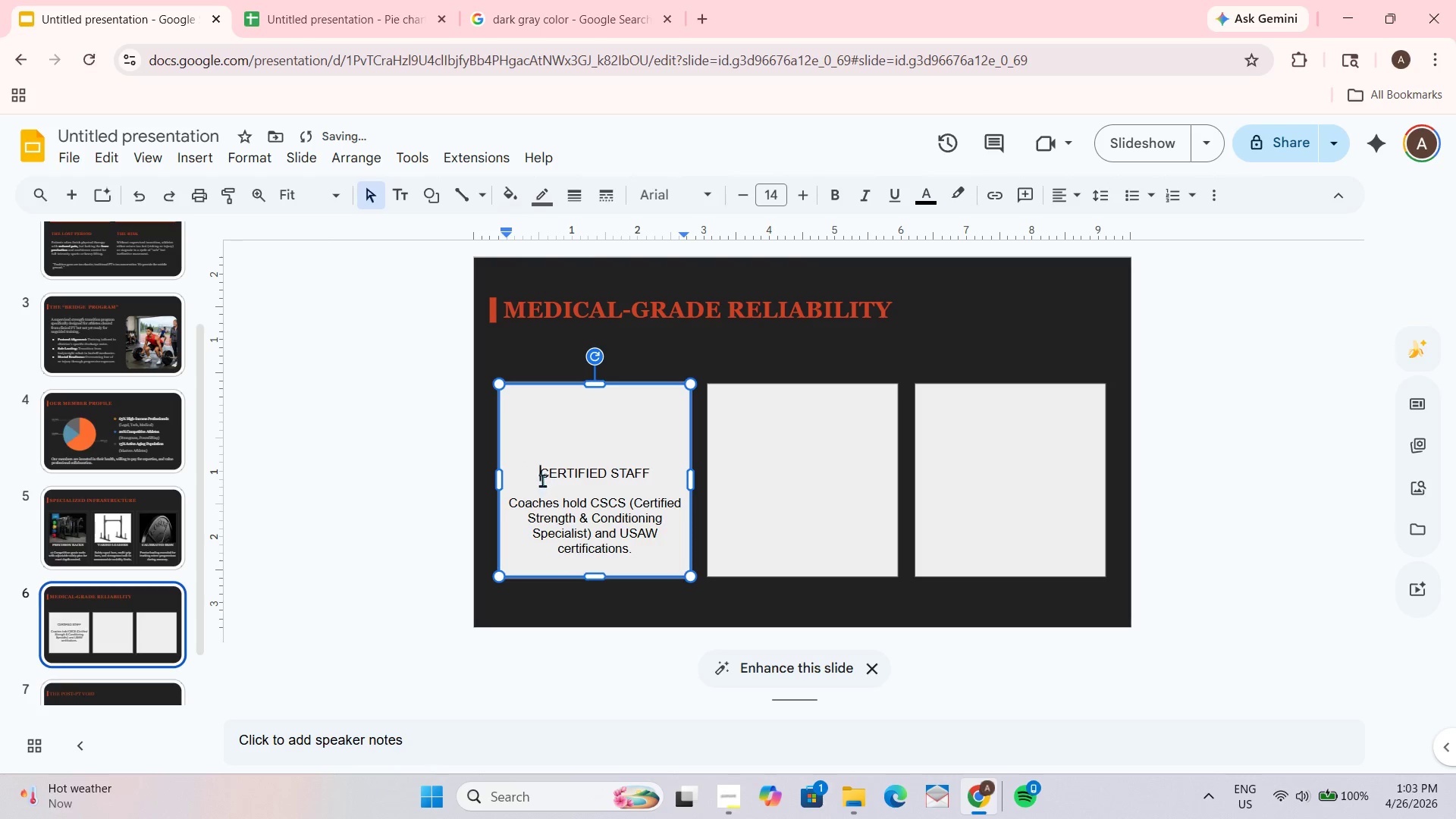 
left_click_drag(start_coordinate=[538, 472], to_coordinate=[648, 470])
 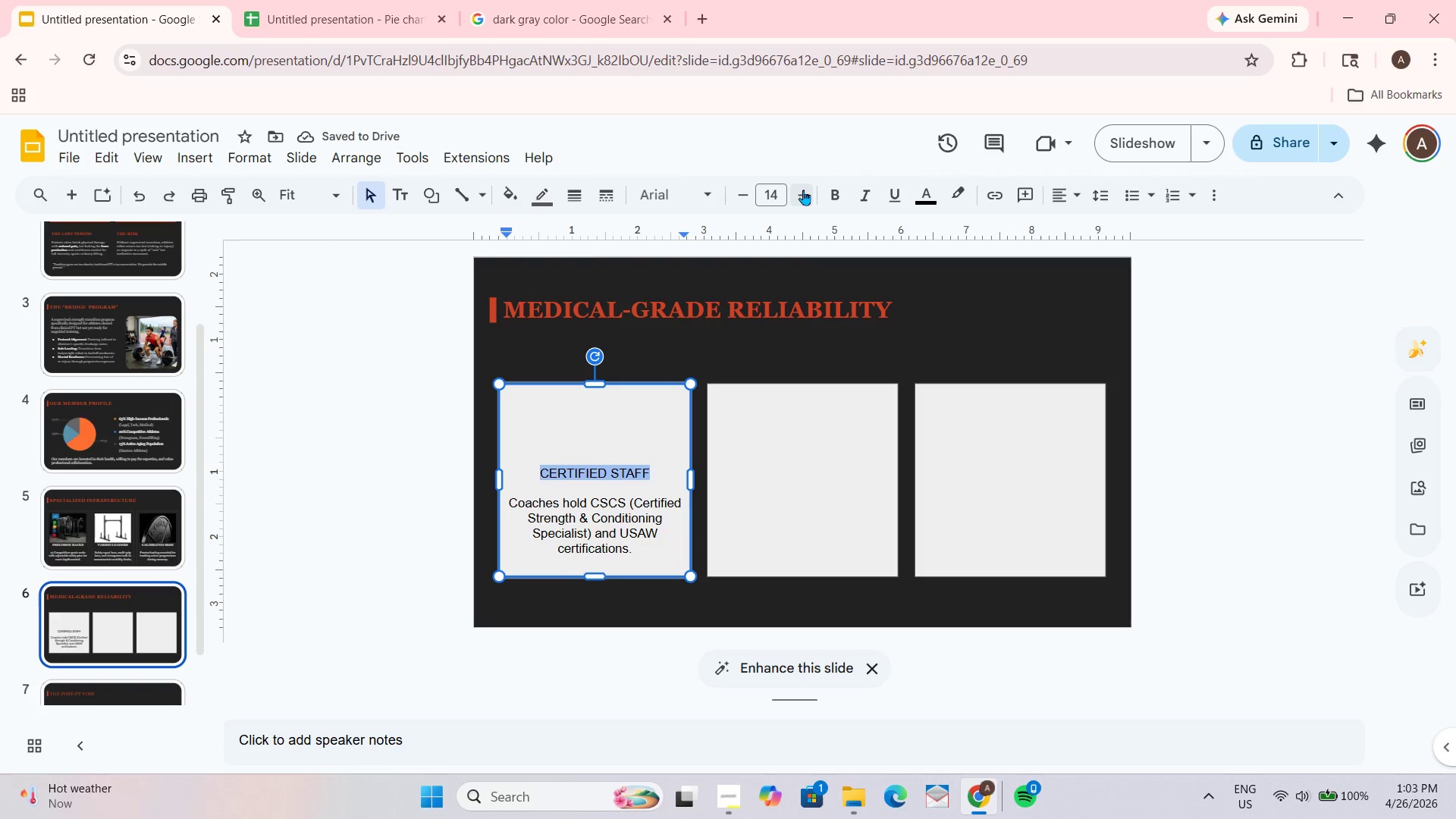 
double_click([803, 188])
 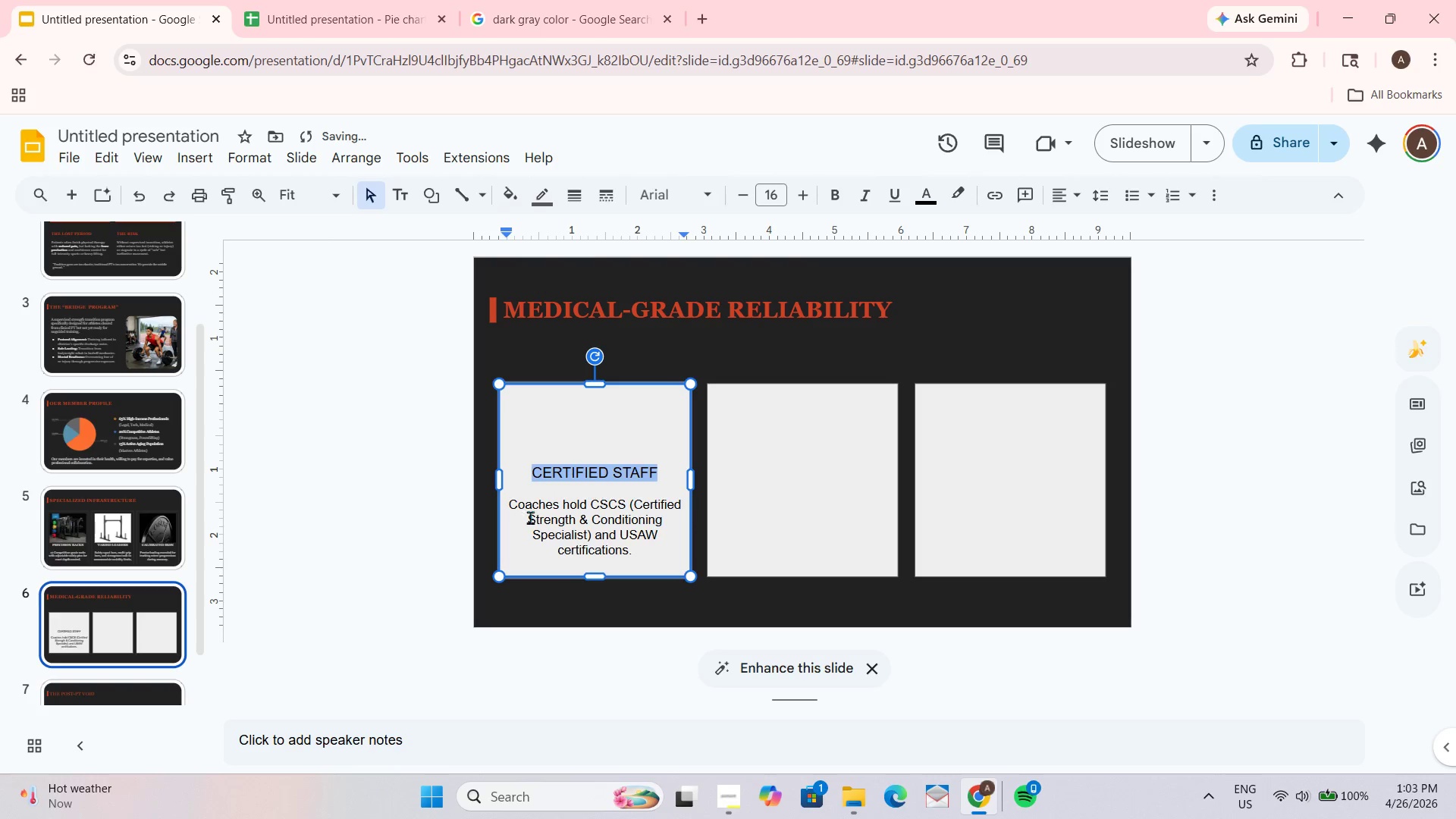 
left_click([517, 507])
 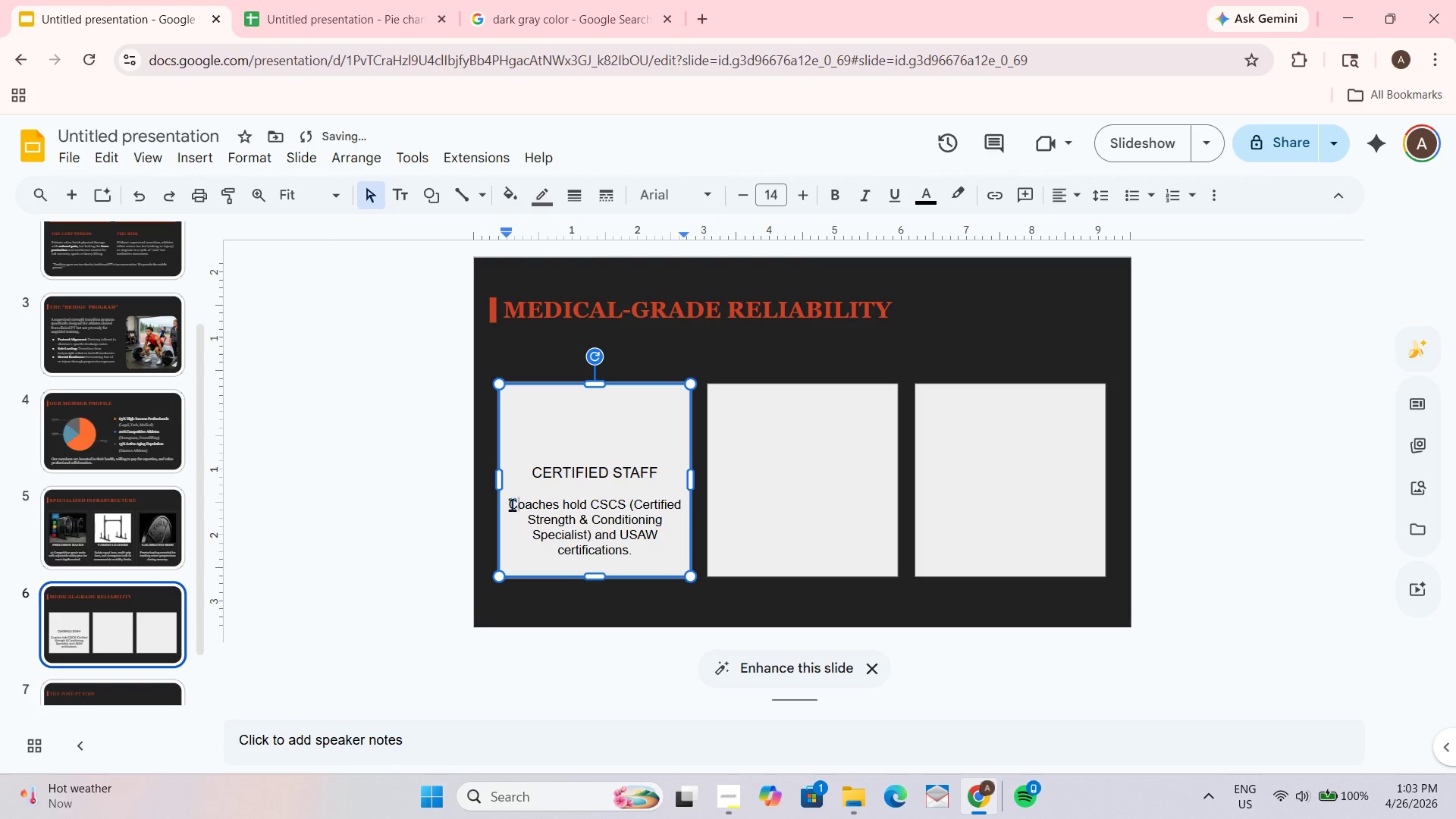 
left_click_drag(start_coordinate=[512, 504], to_coordinate=[650, 552])
 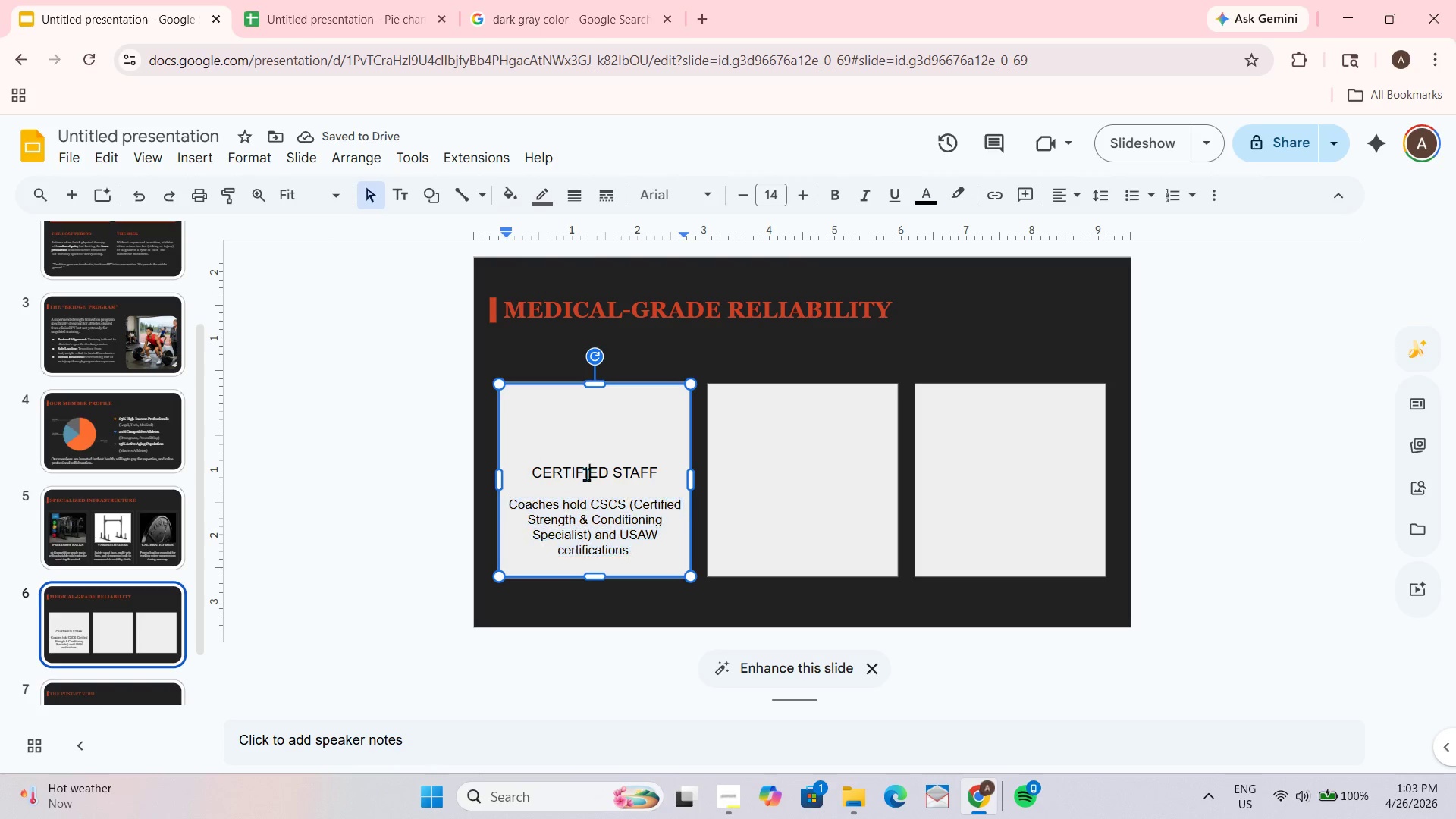 
key(Control+A)
 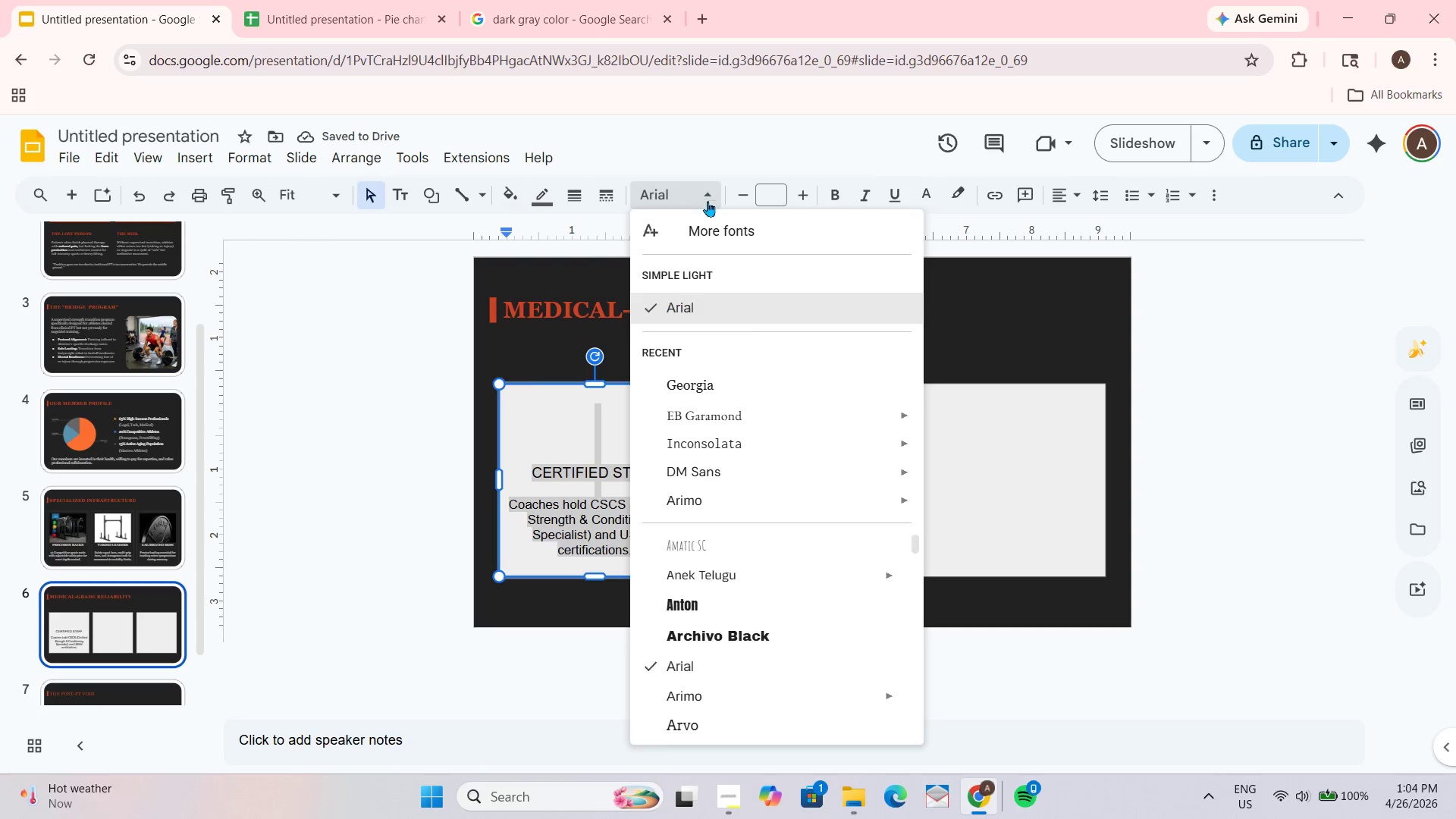 
left_click([753, 384])
 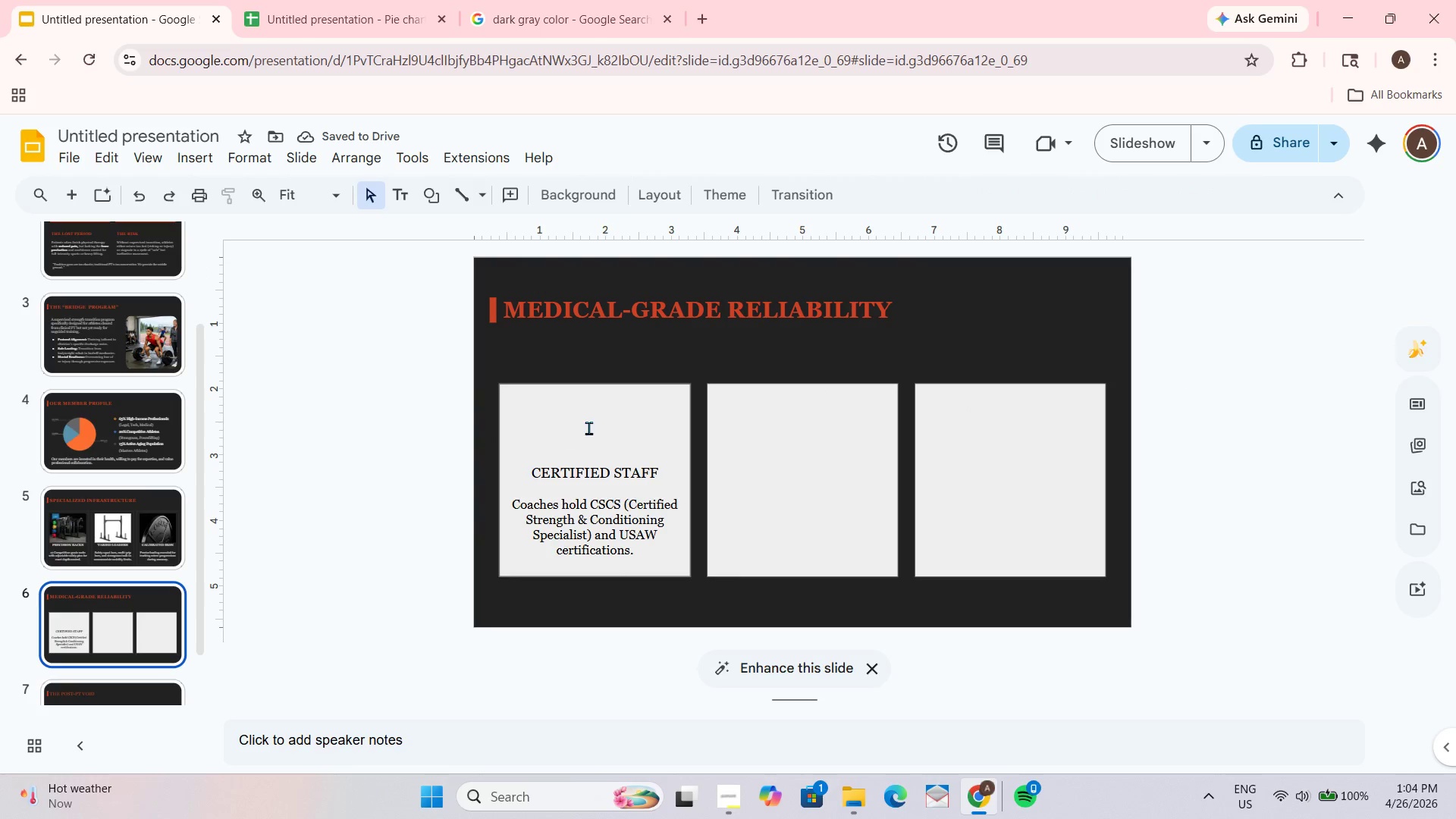 
left_click_drag(start_coordinate=[532, 476], to_coordinate=[665, 473])
 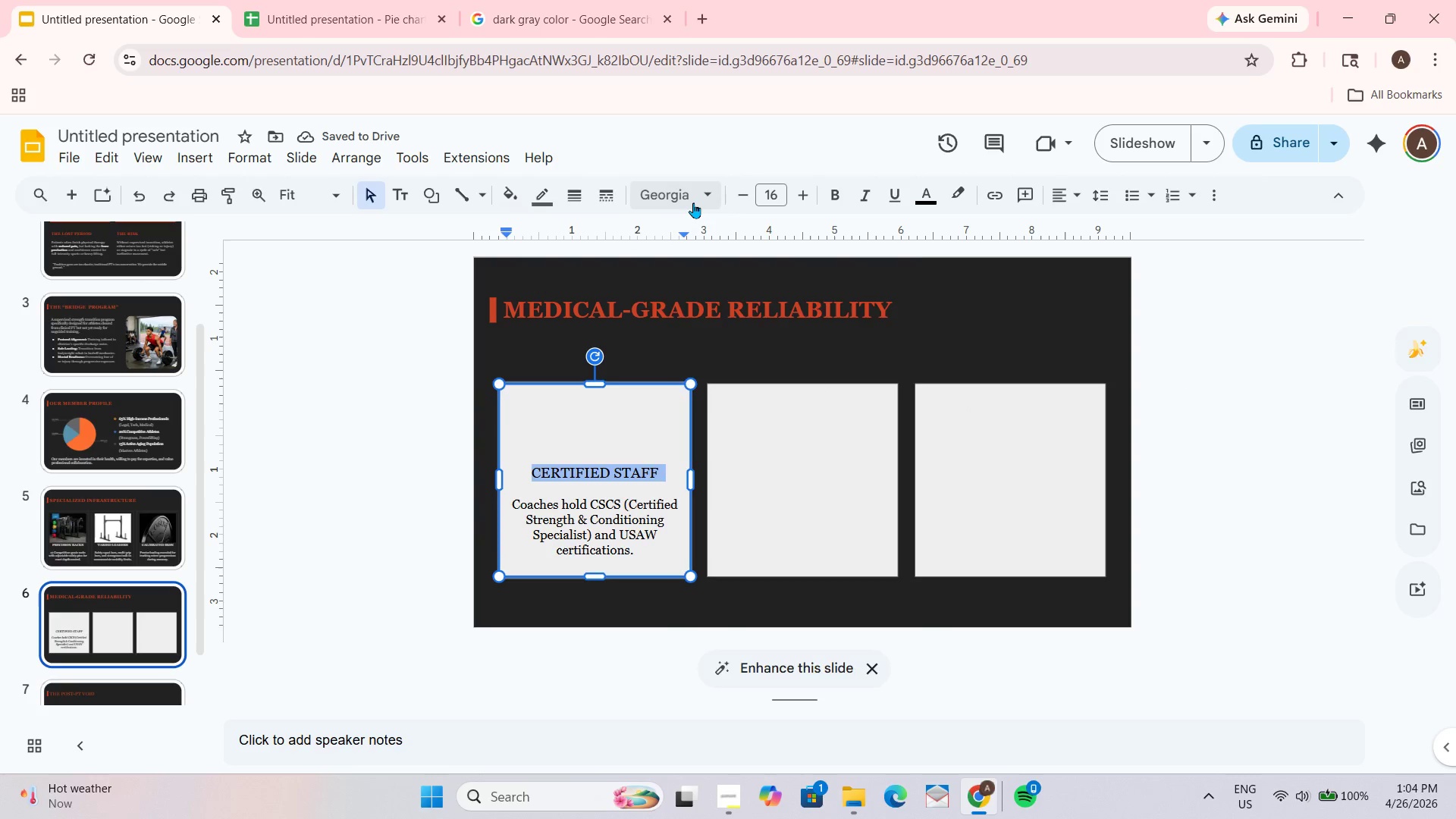 
left_click([693, 201])
 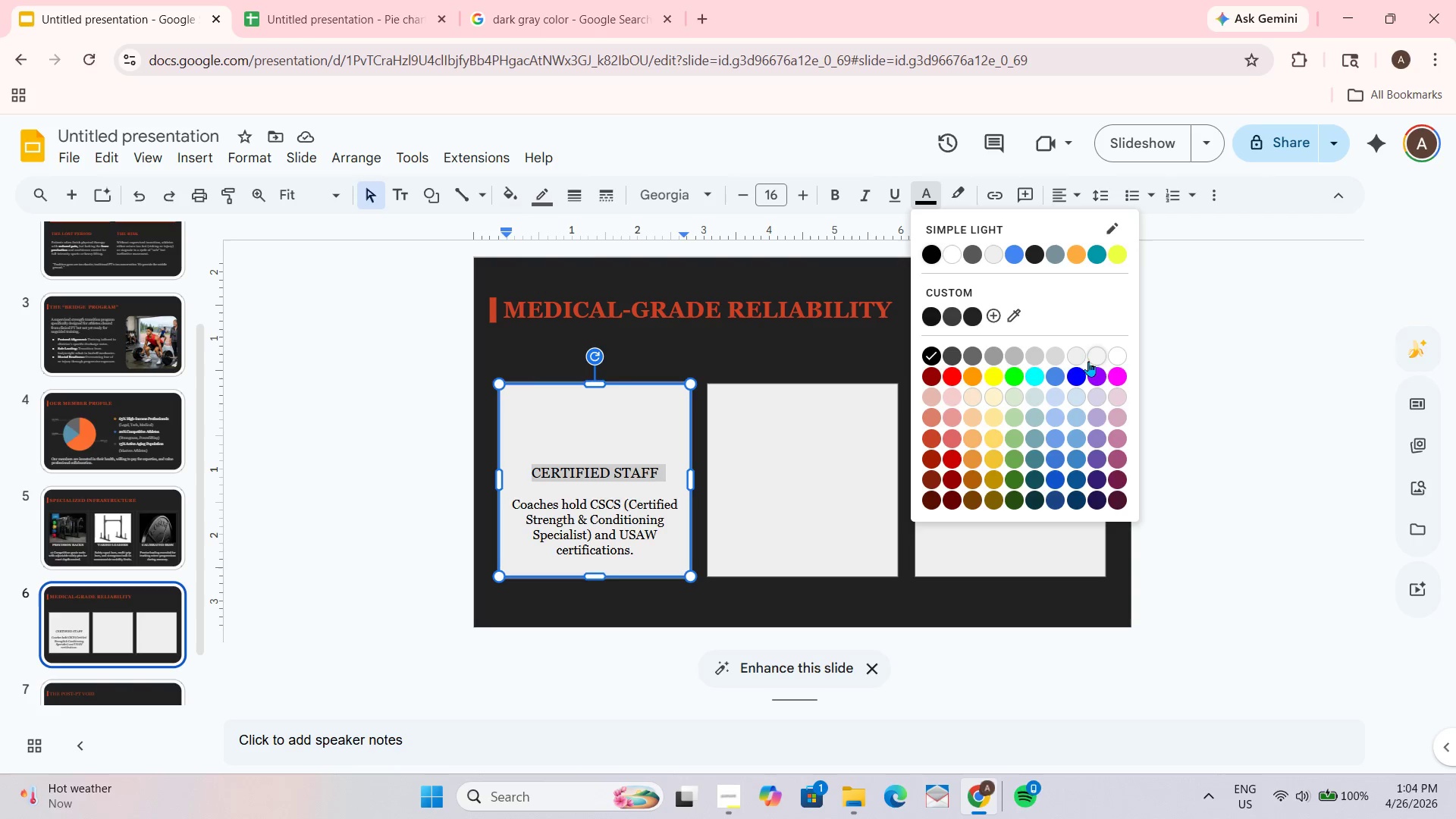 
wait(7.59)
 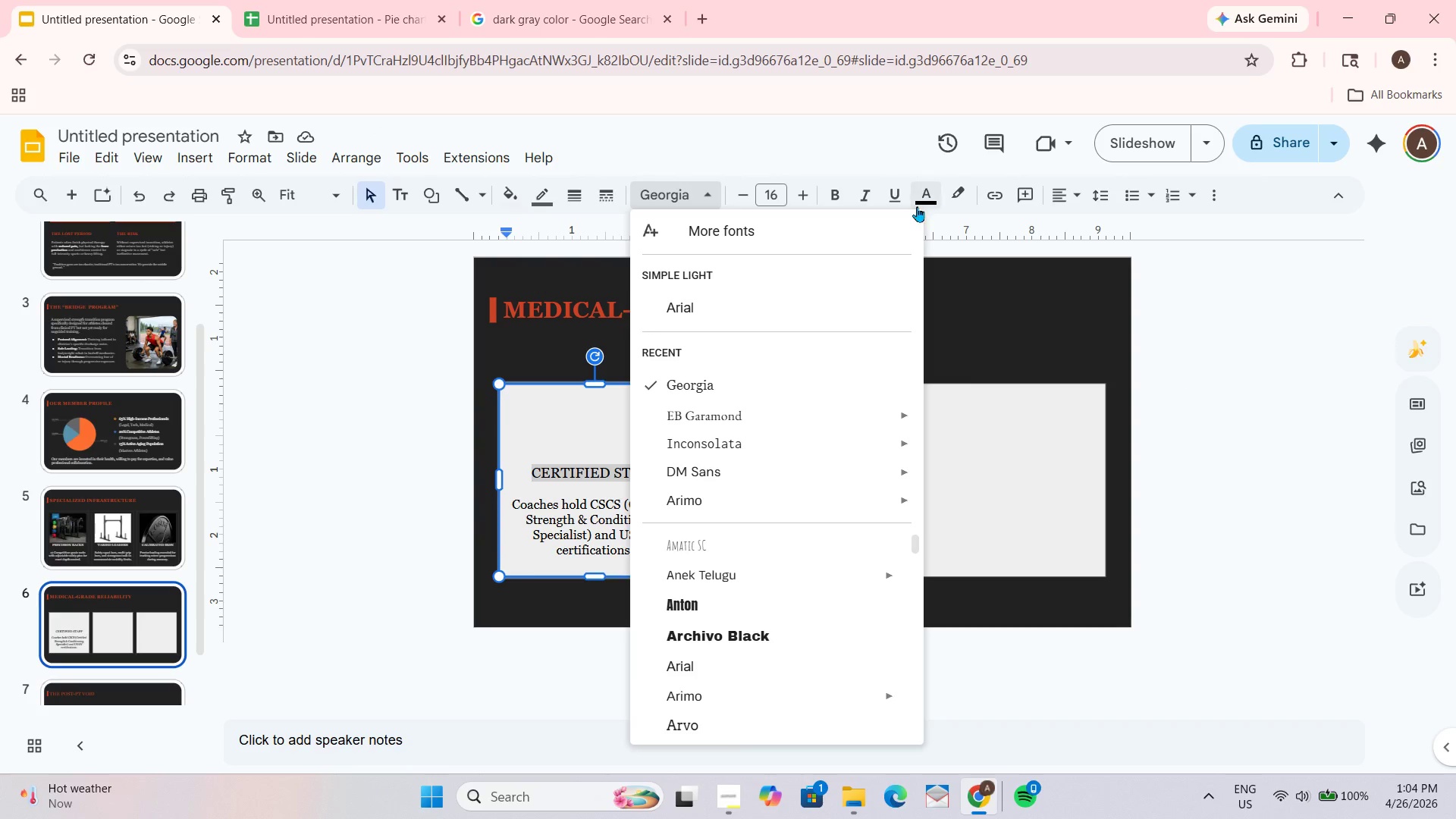 
left_click([1081, 360])
 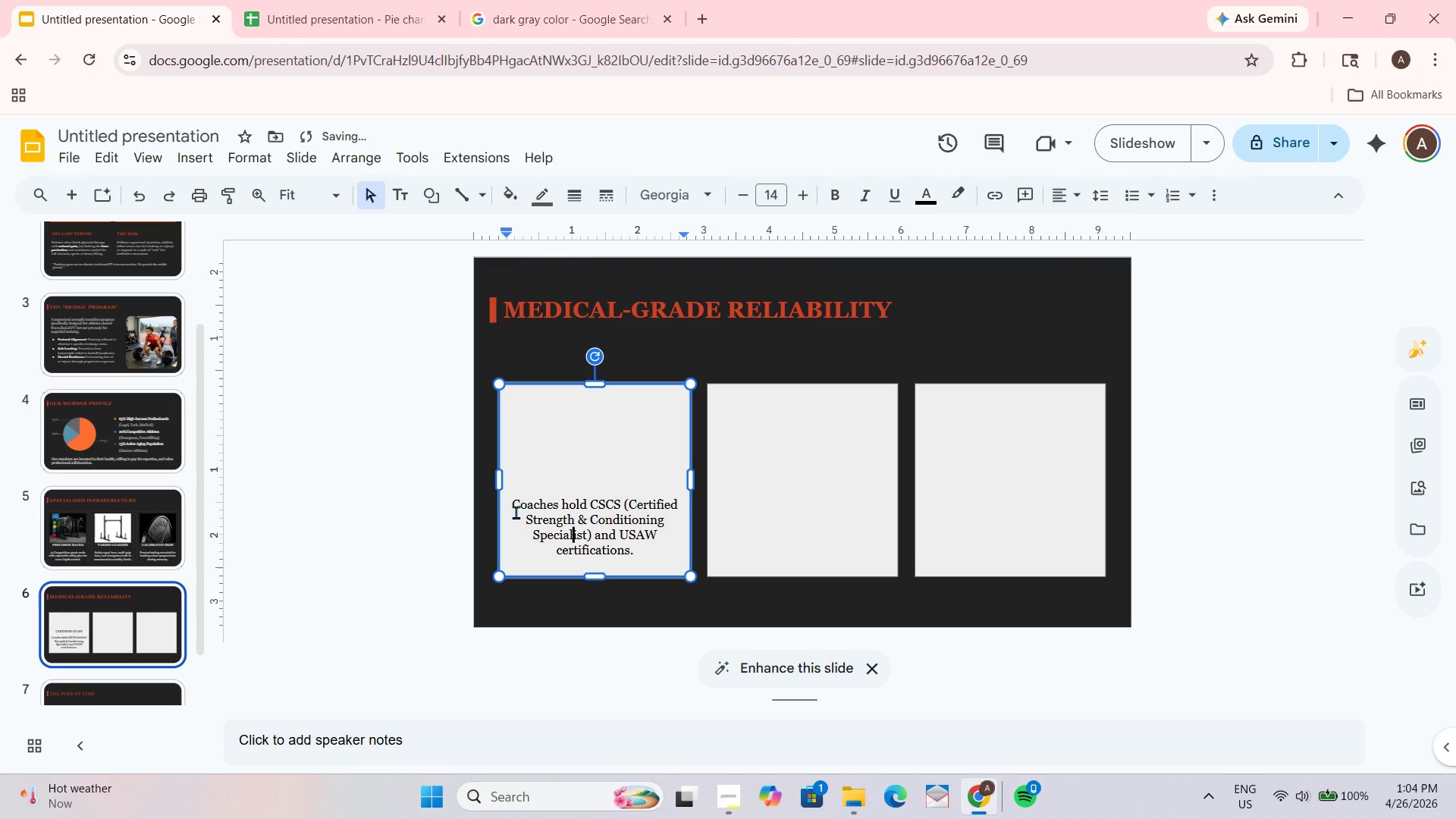 
left_click_drag(start_coordinate=[516, 509], to_coordinate=[687, 532])
 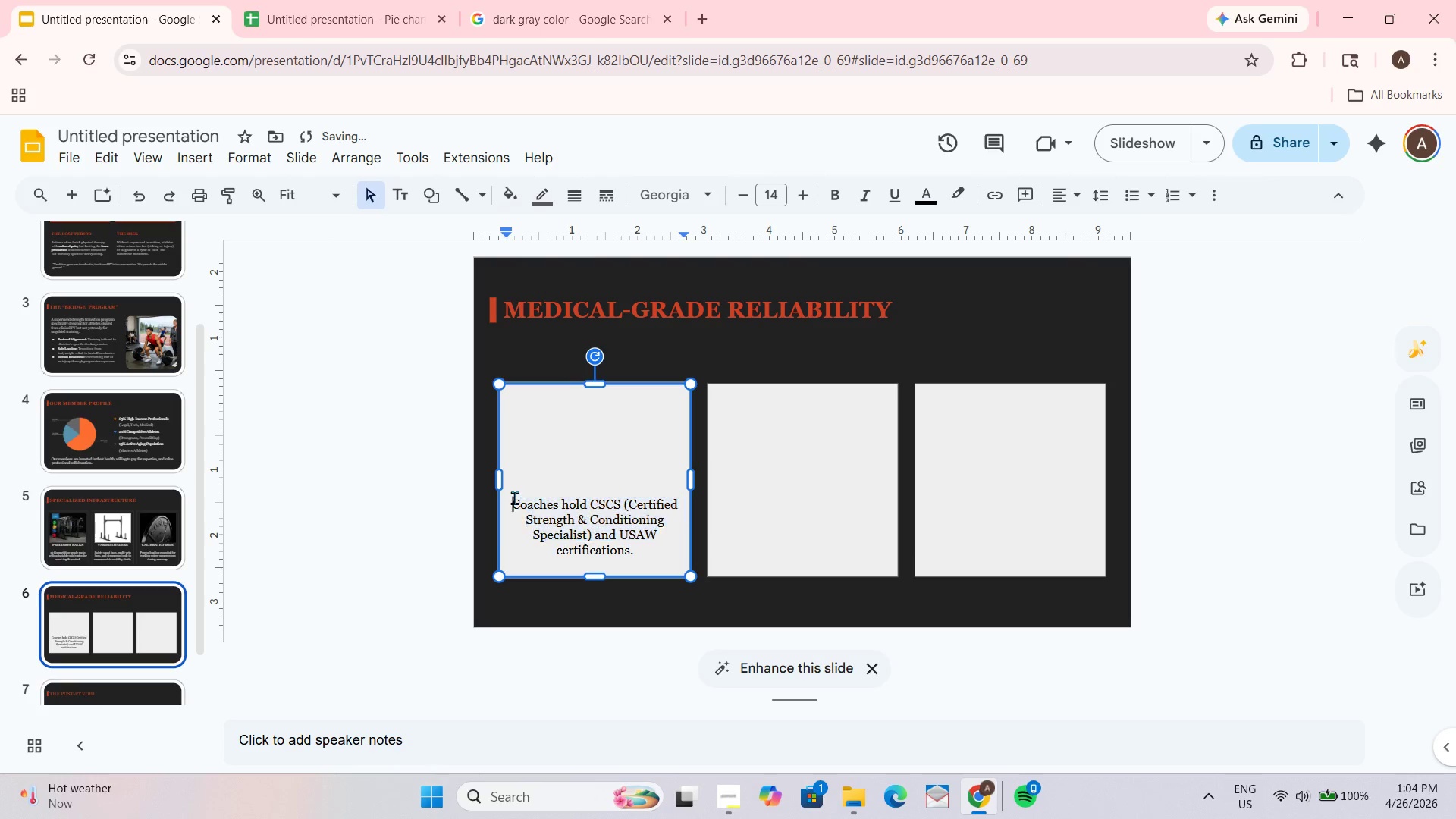 
left_click_drag(start_coordinate=[514, 497], to_coordinate=[696, 566])
 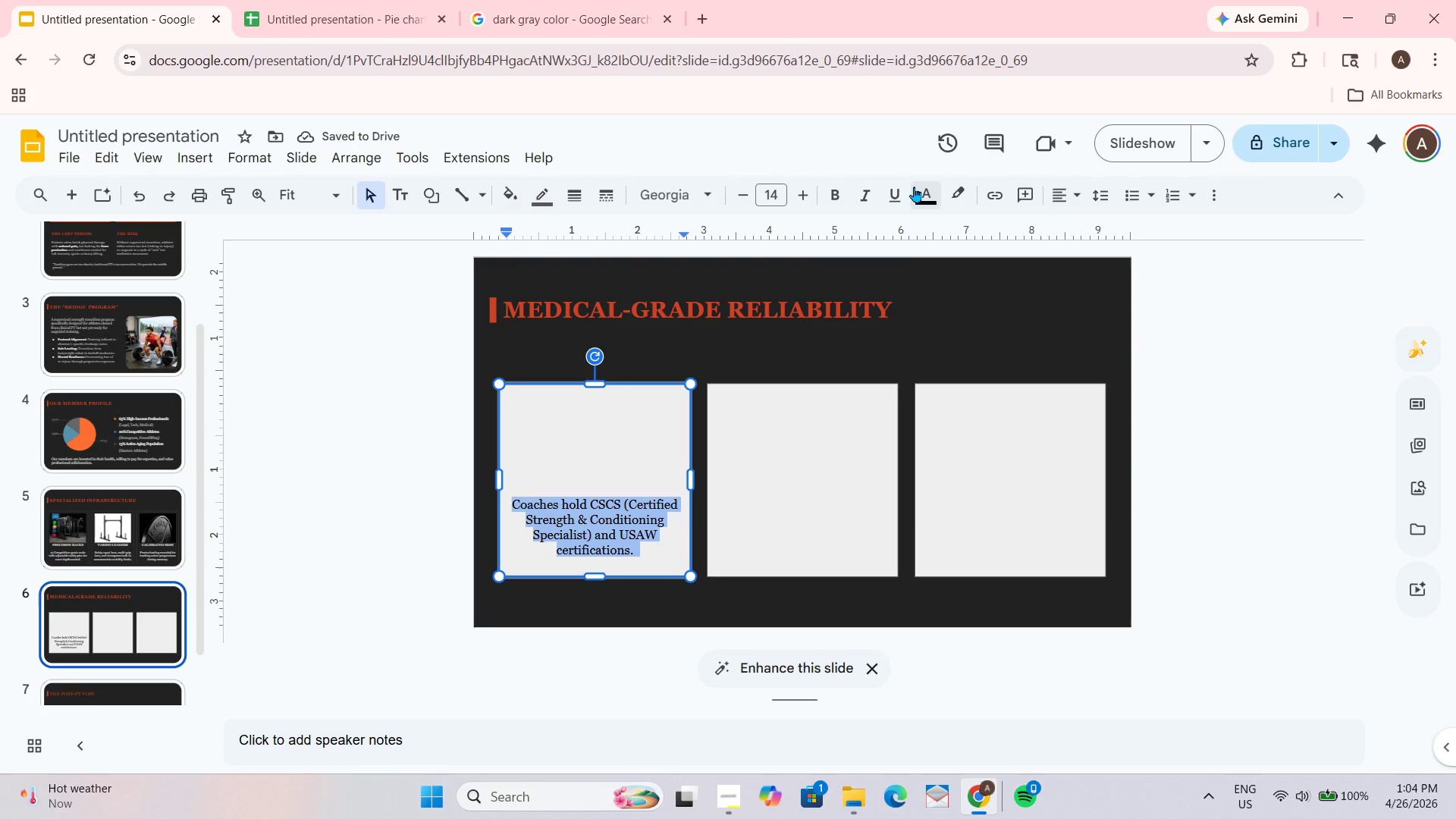 
left_click([914, 187])
 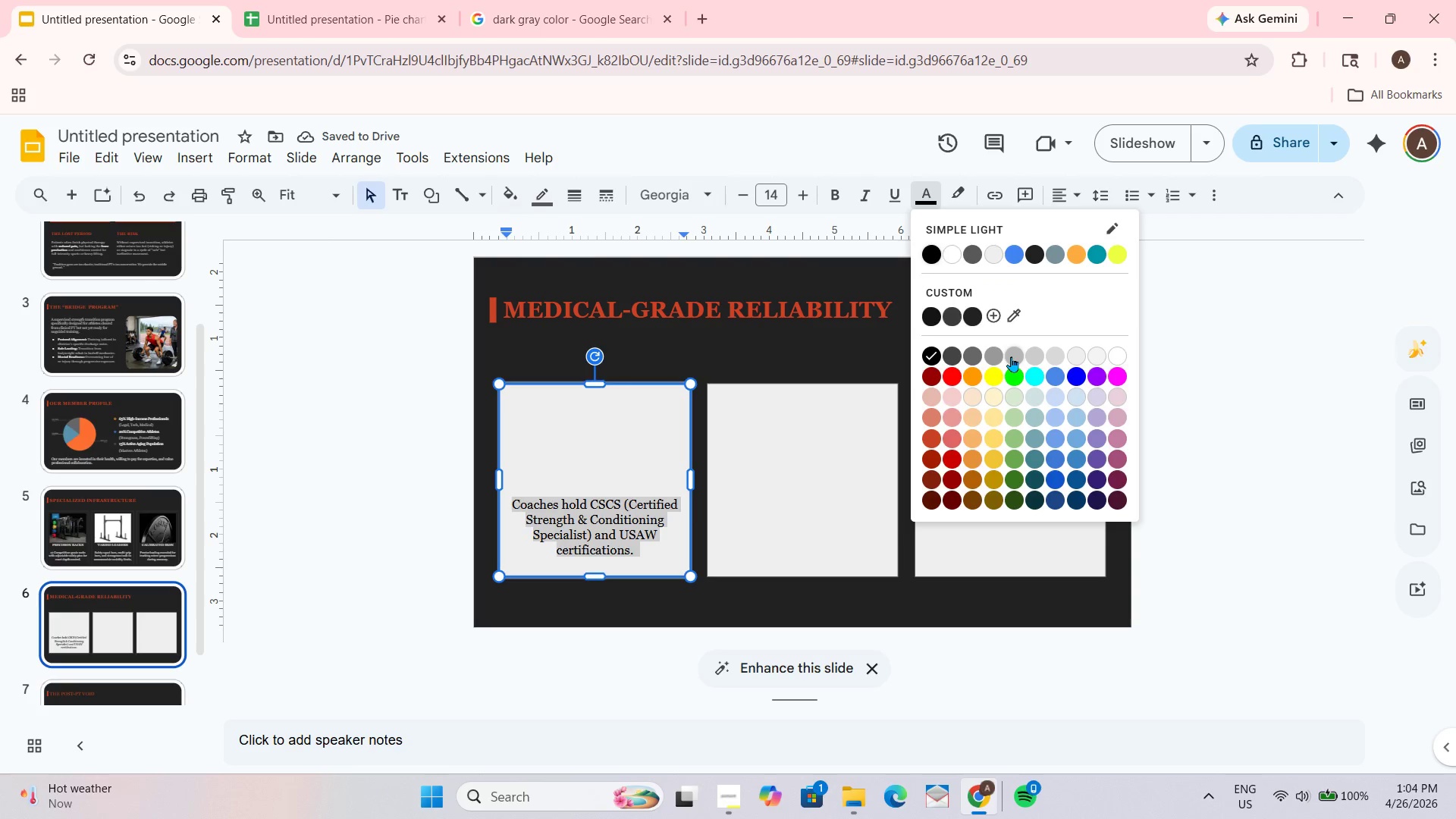 
left_click([1034, 355])
 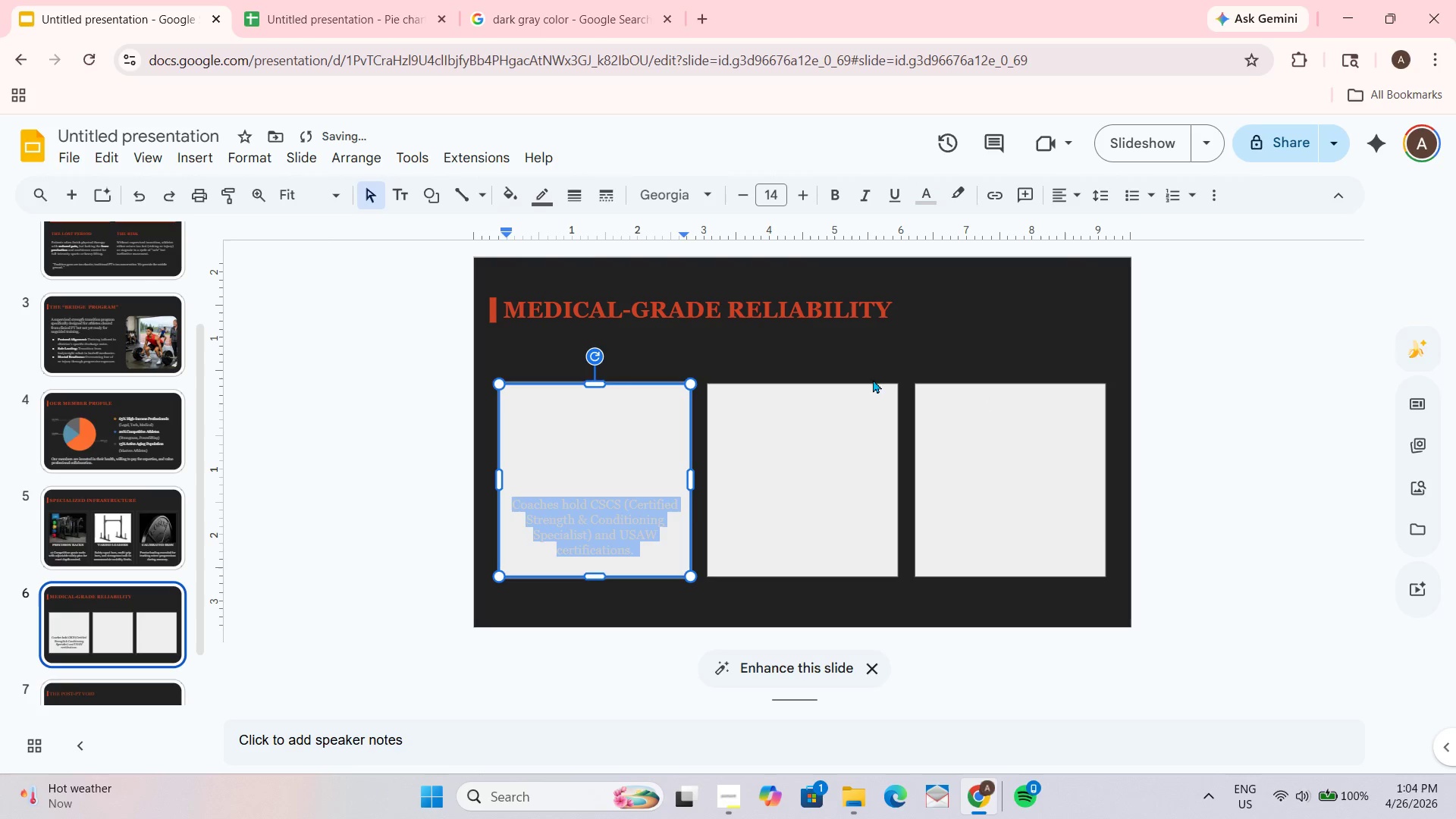 
left_click([1034, 338])
 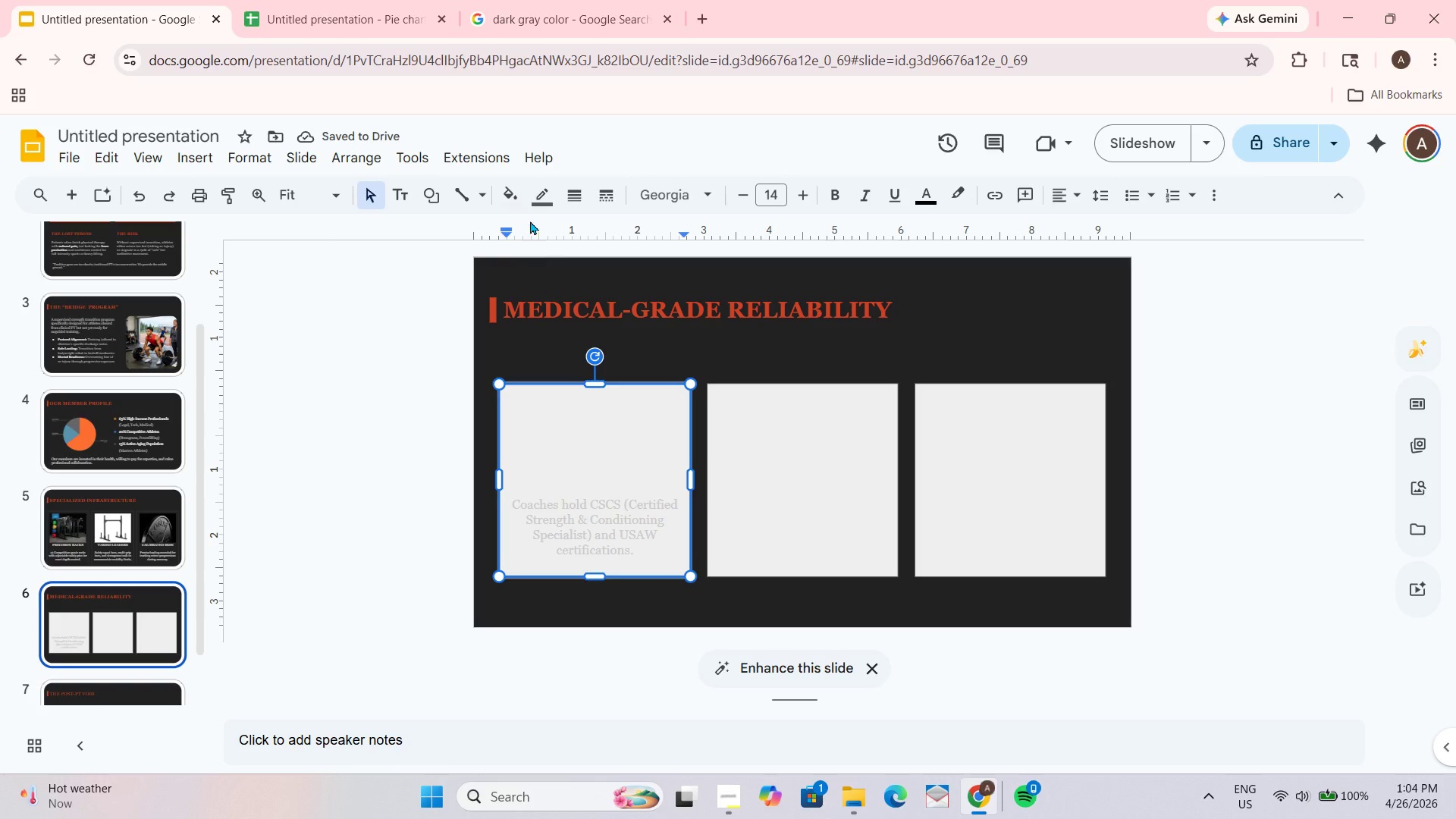 
left_click([508, 196])
 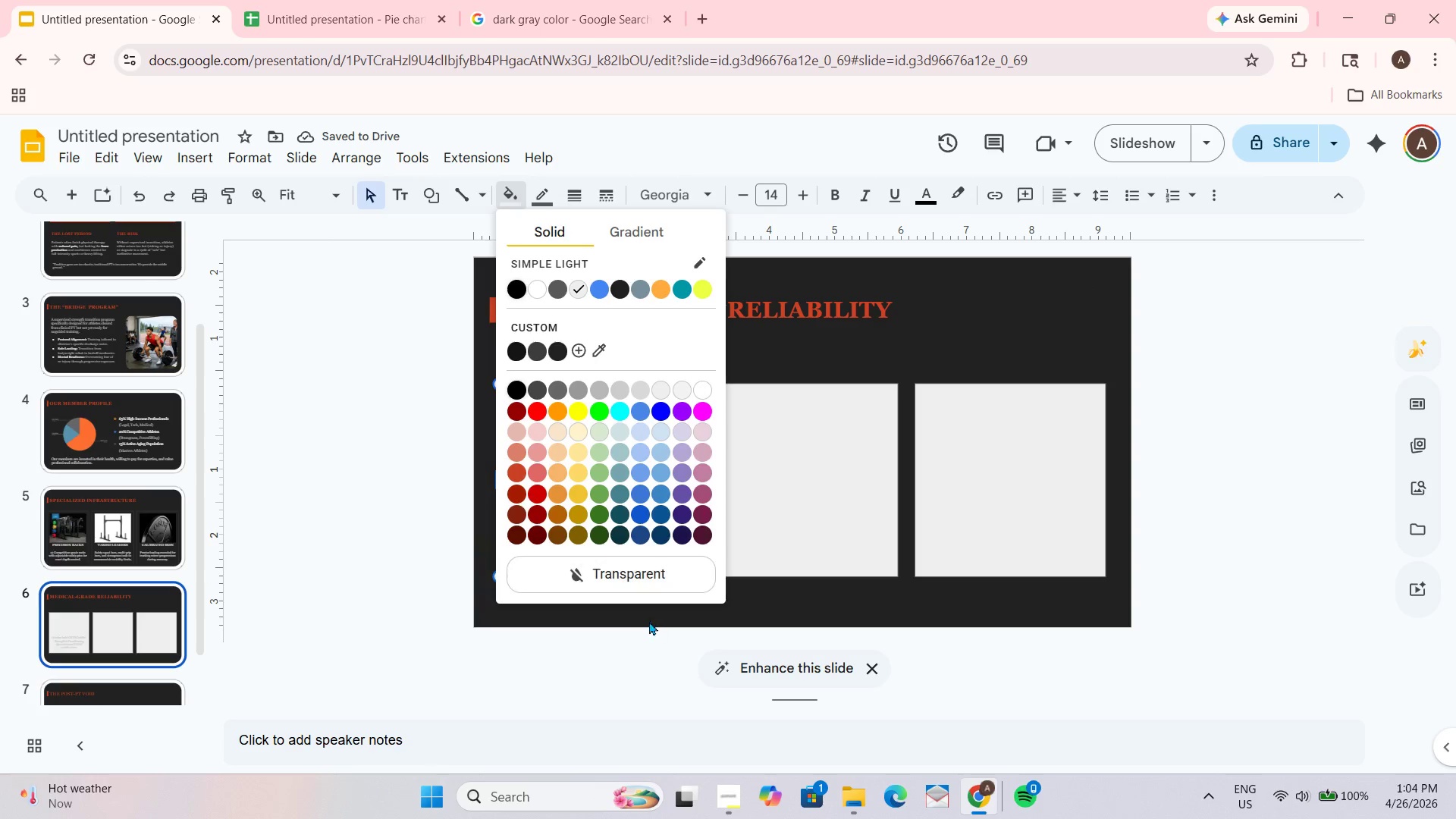 
left_click([639, 578])
 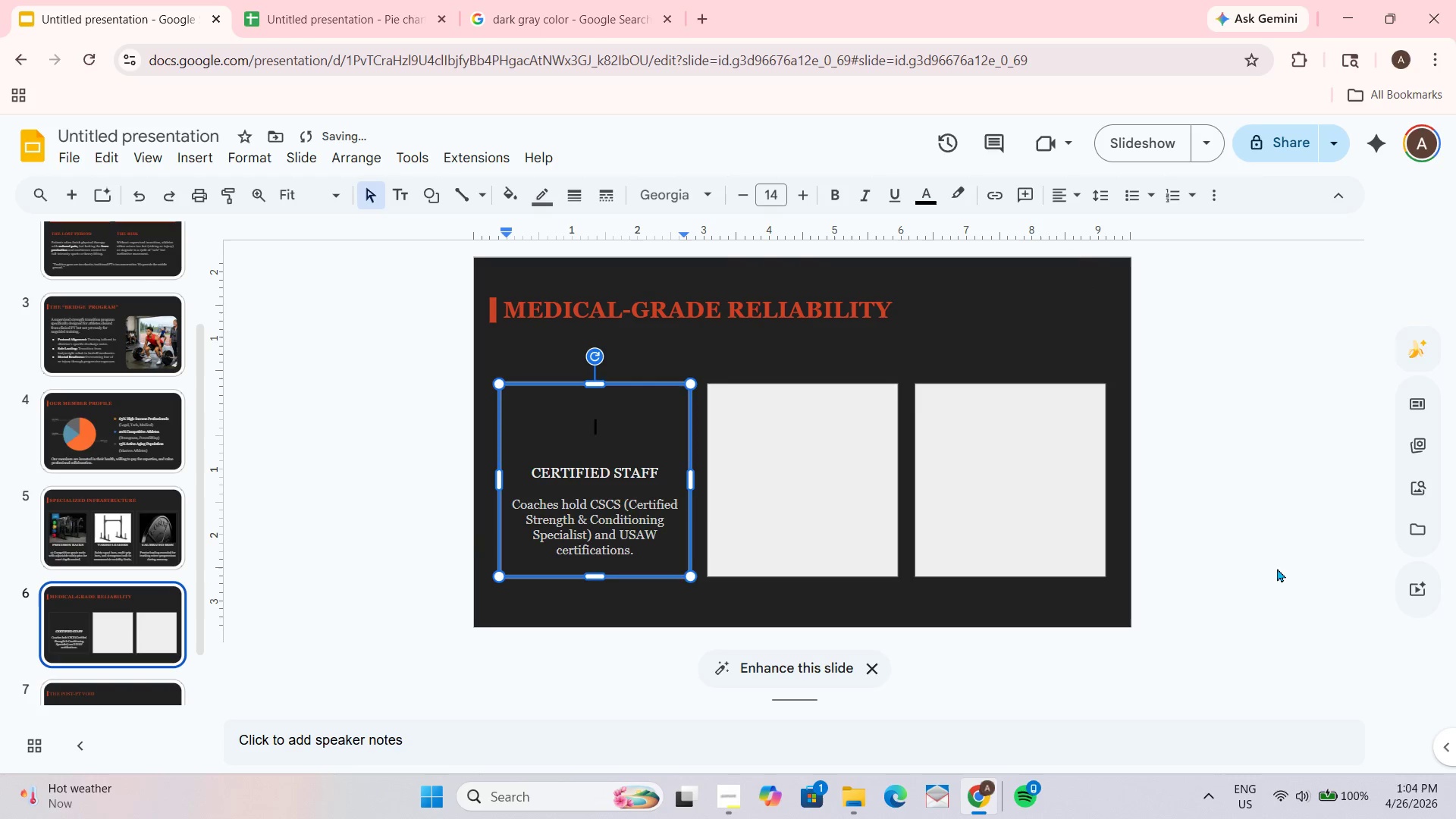 
left_click([1266, 568])
 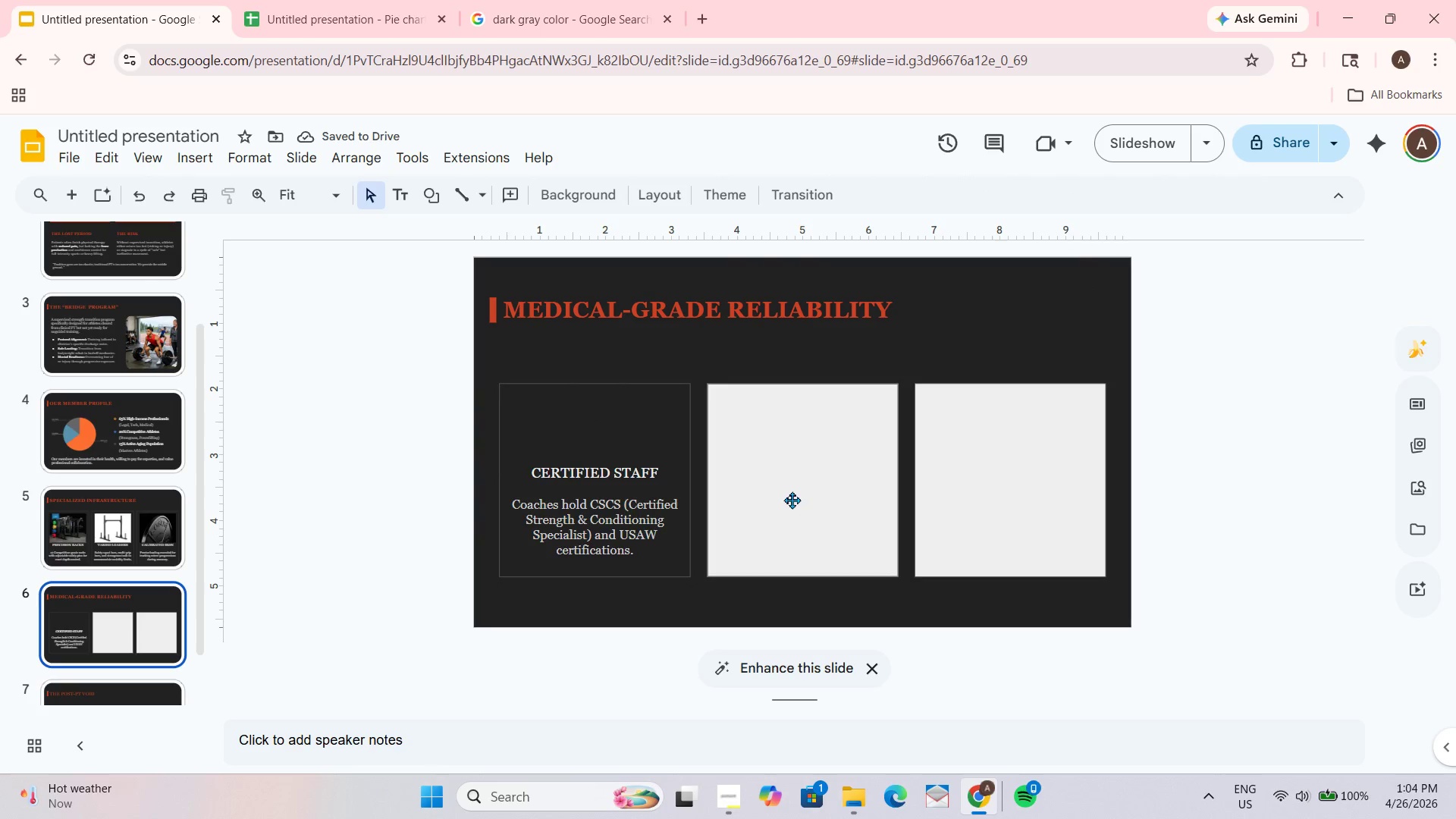 
left_click_drag(start_coordinate=[775, 604], to_coordinate=[781, 569])
 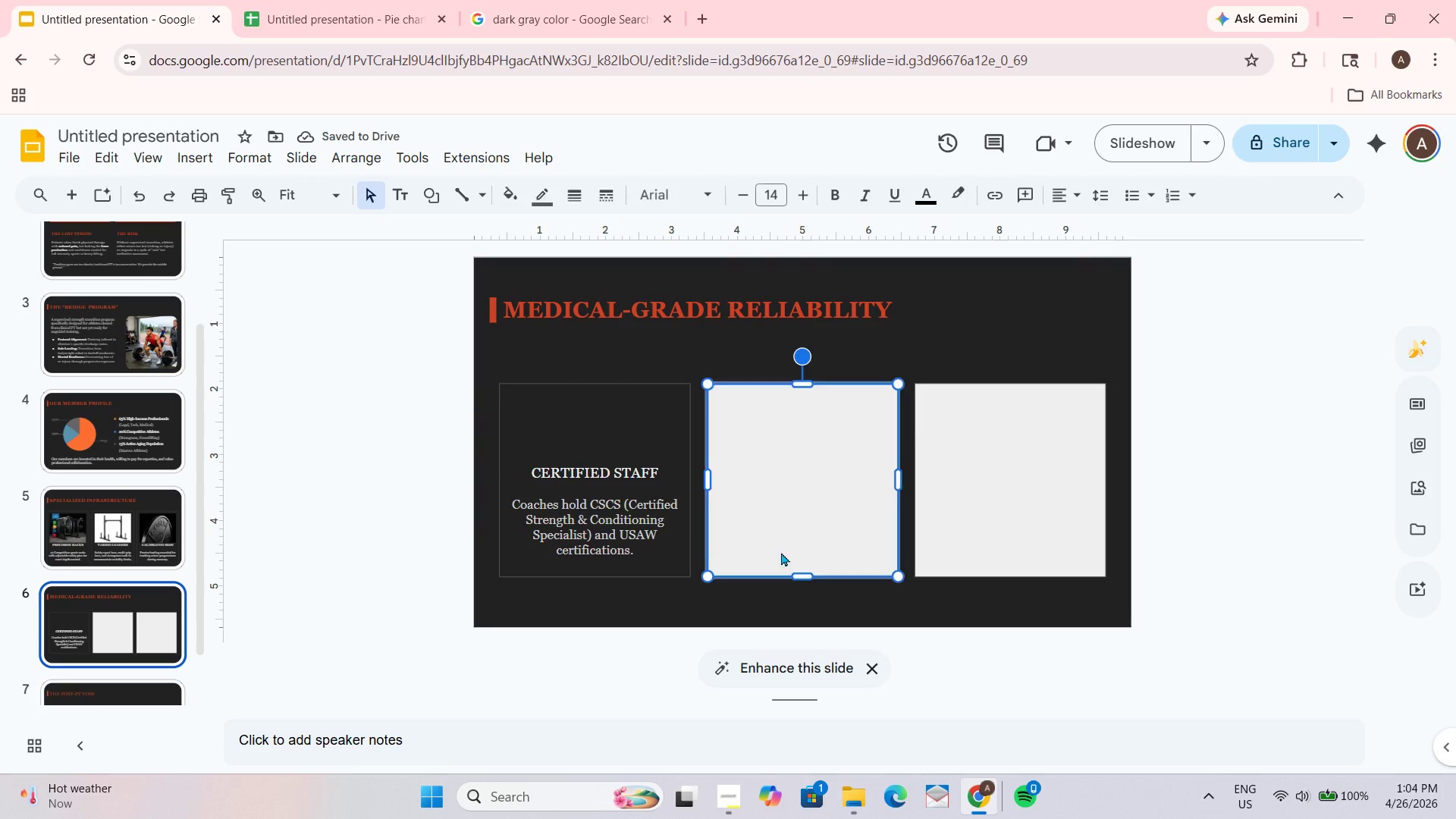 
left_click_drag(start_coordinate=[781, 562], to_coordinate=[782, 544])
 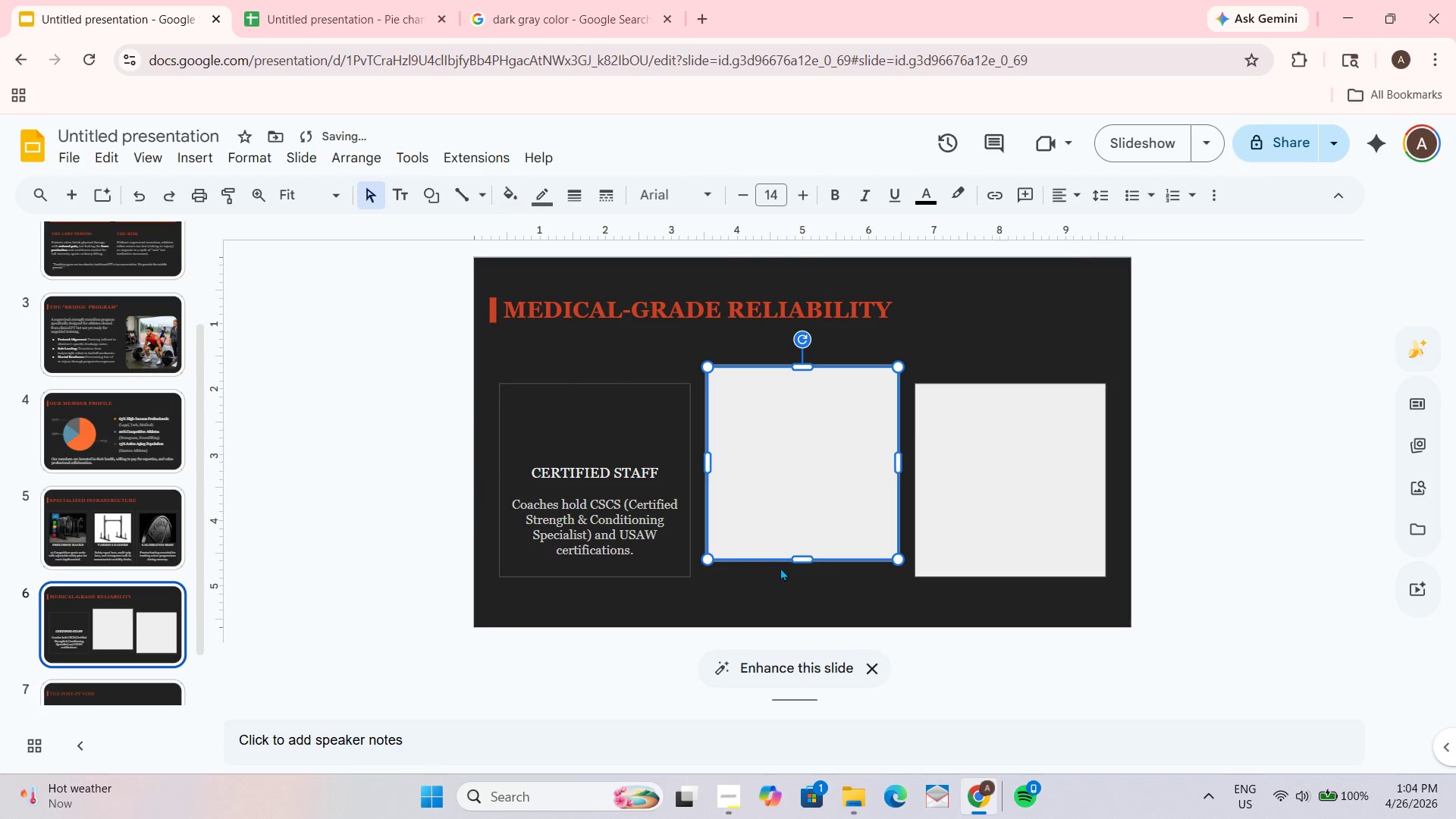 
hold_key(key=ControlLeft, duration=0.69)
 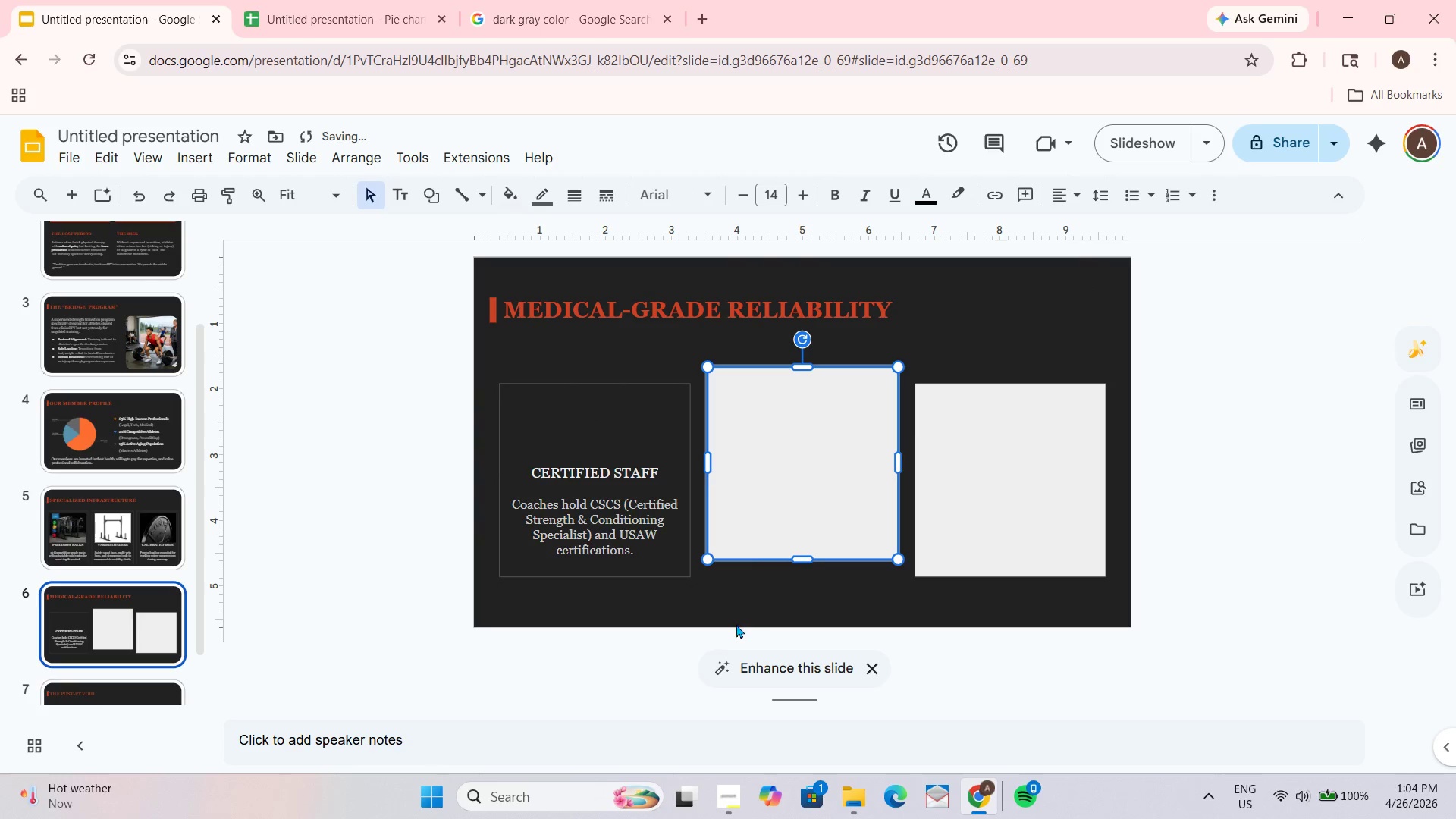 
key(Delete)
 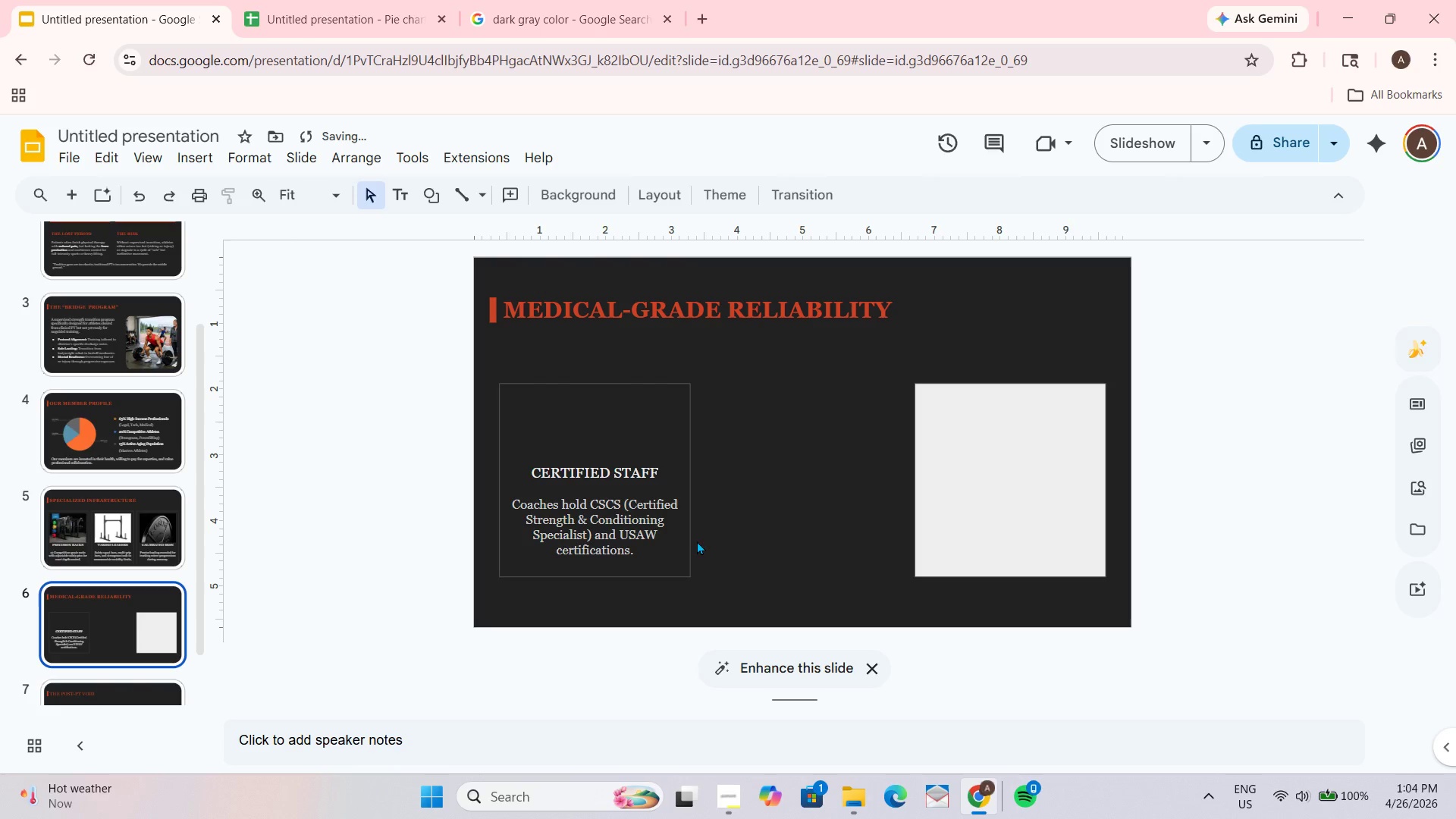 
left_click([687, 563])
 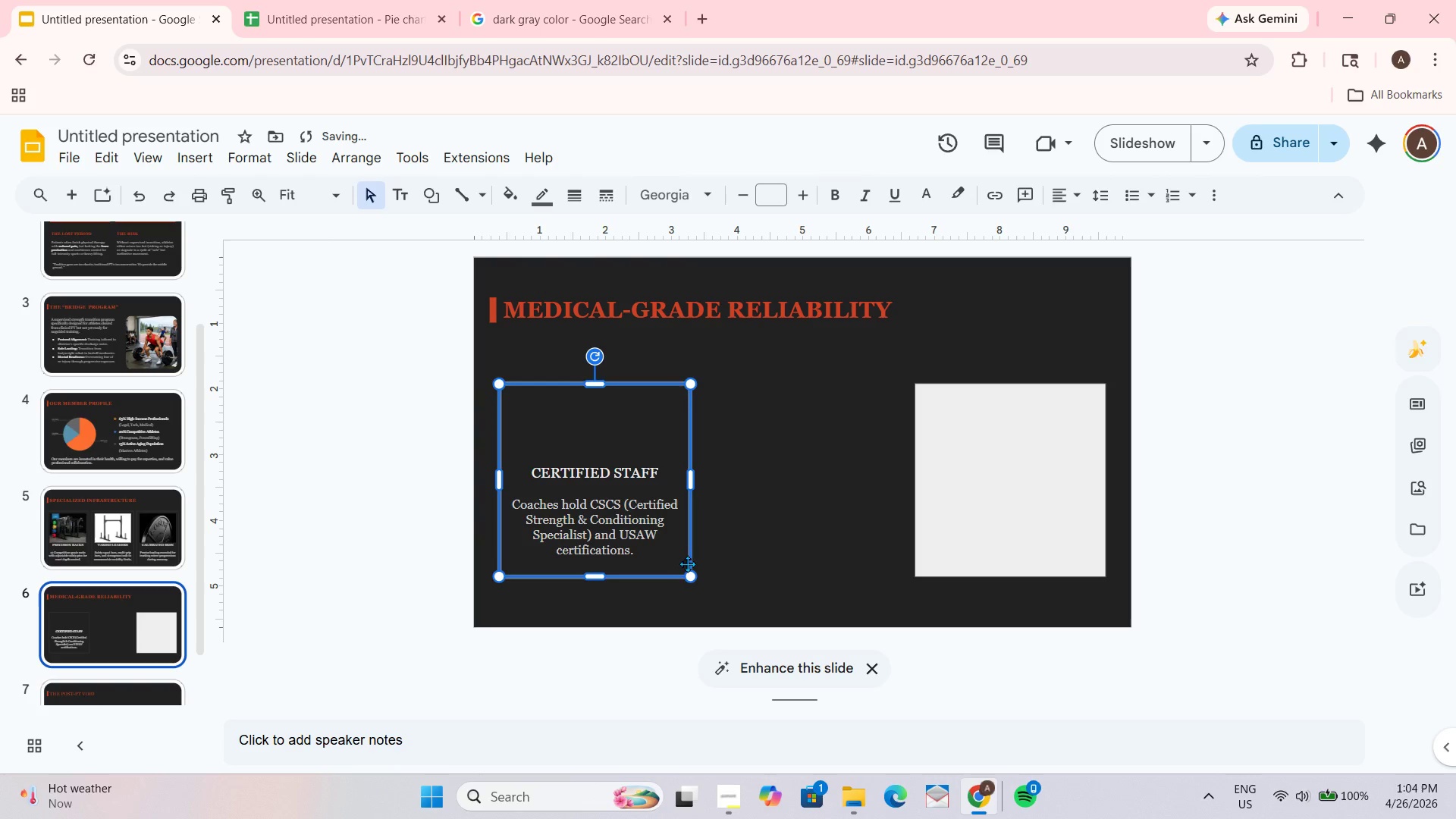 
key(Control+D)
 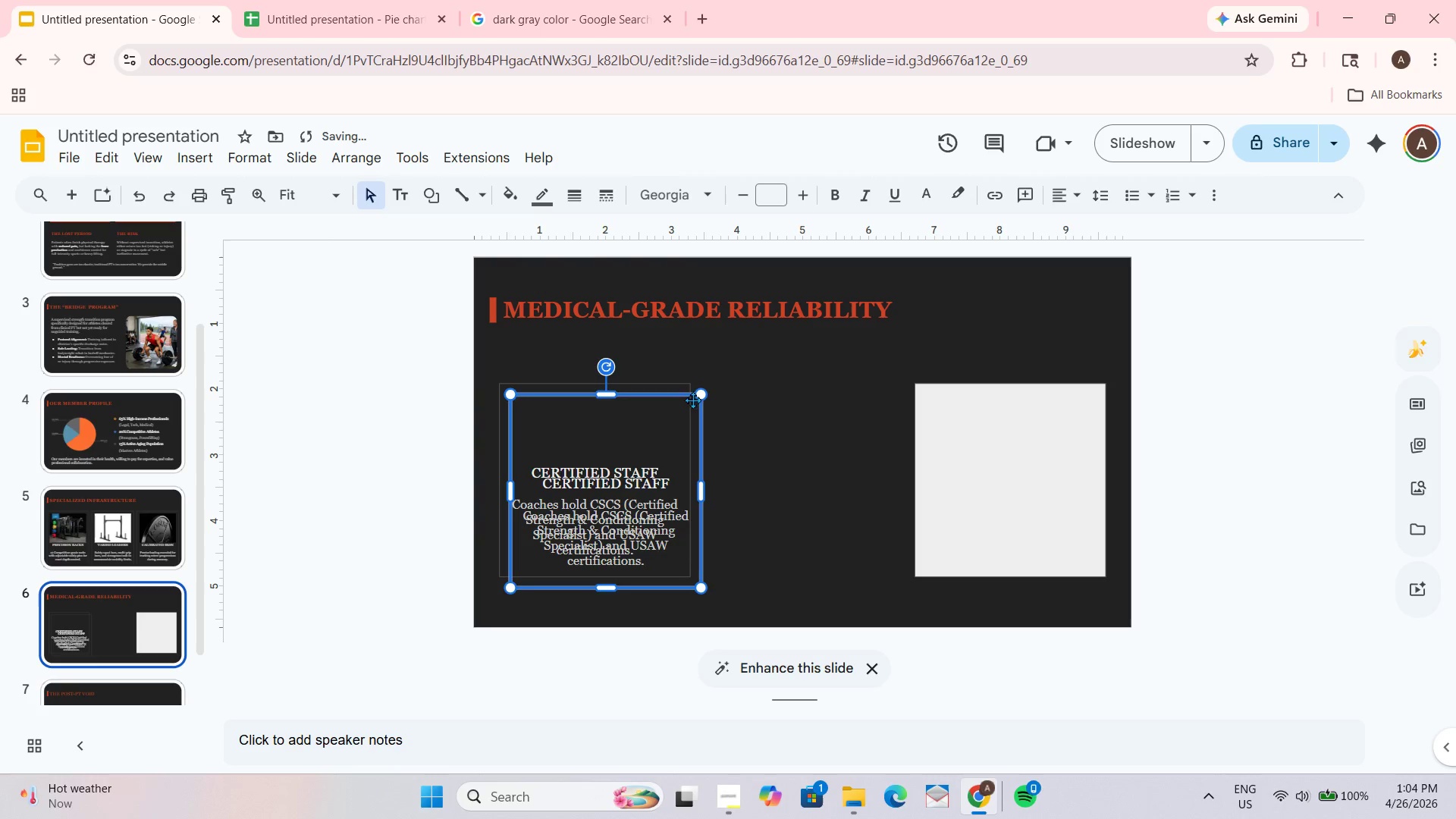 
left_click_drag(start_coordinate=[690, 397], to_coordinate=[884, 388])
 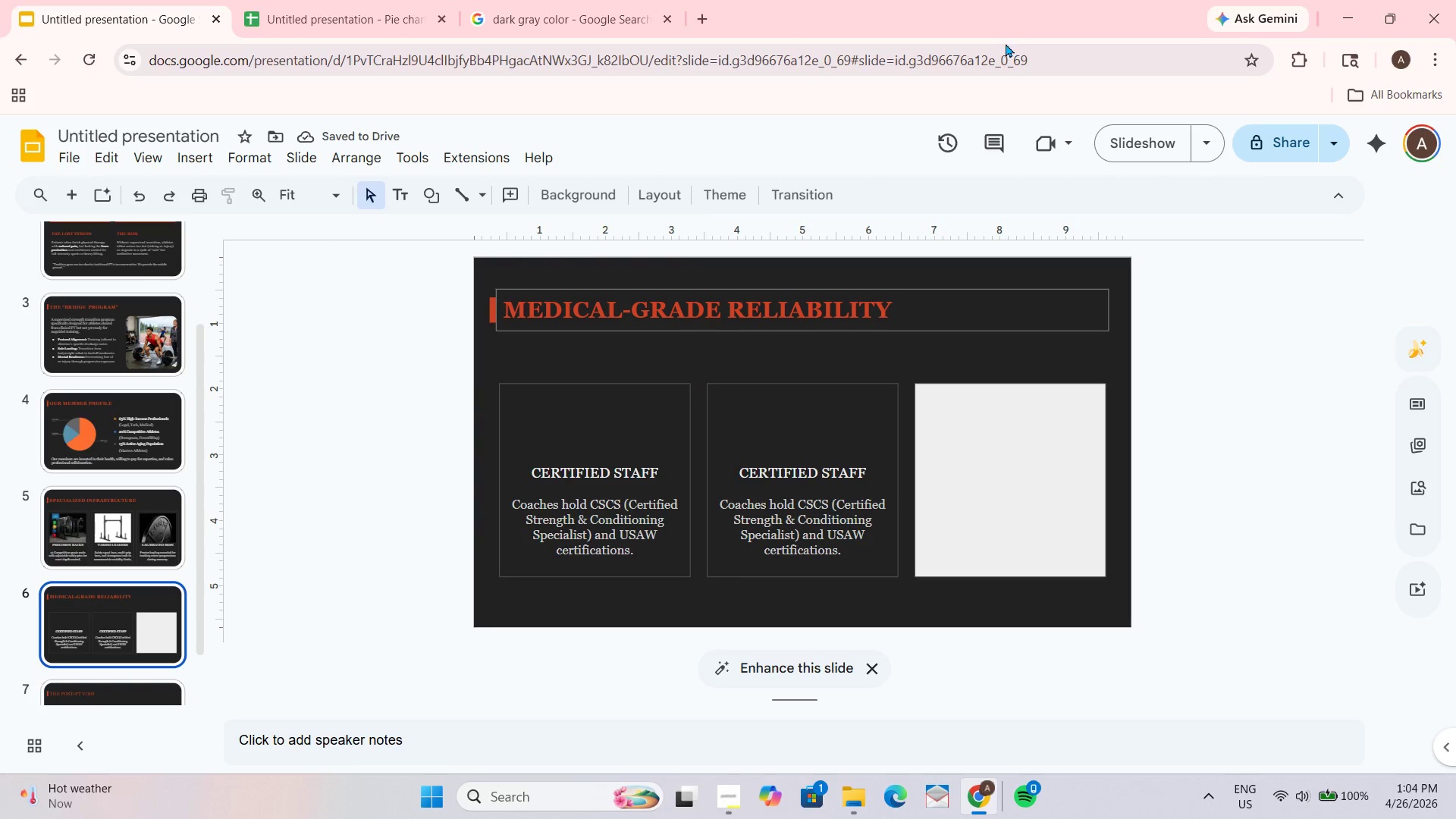 
double_click([844, 526])
 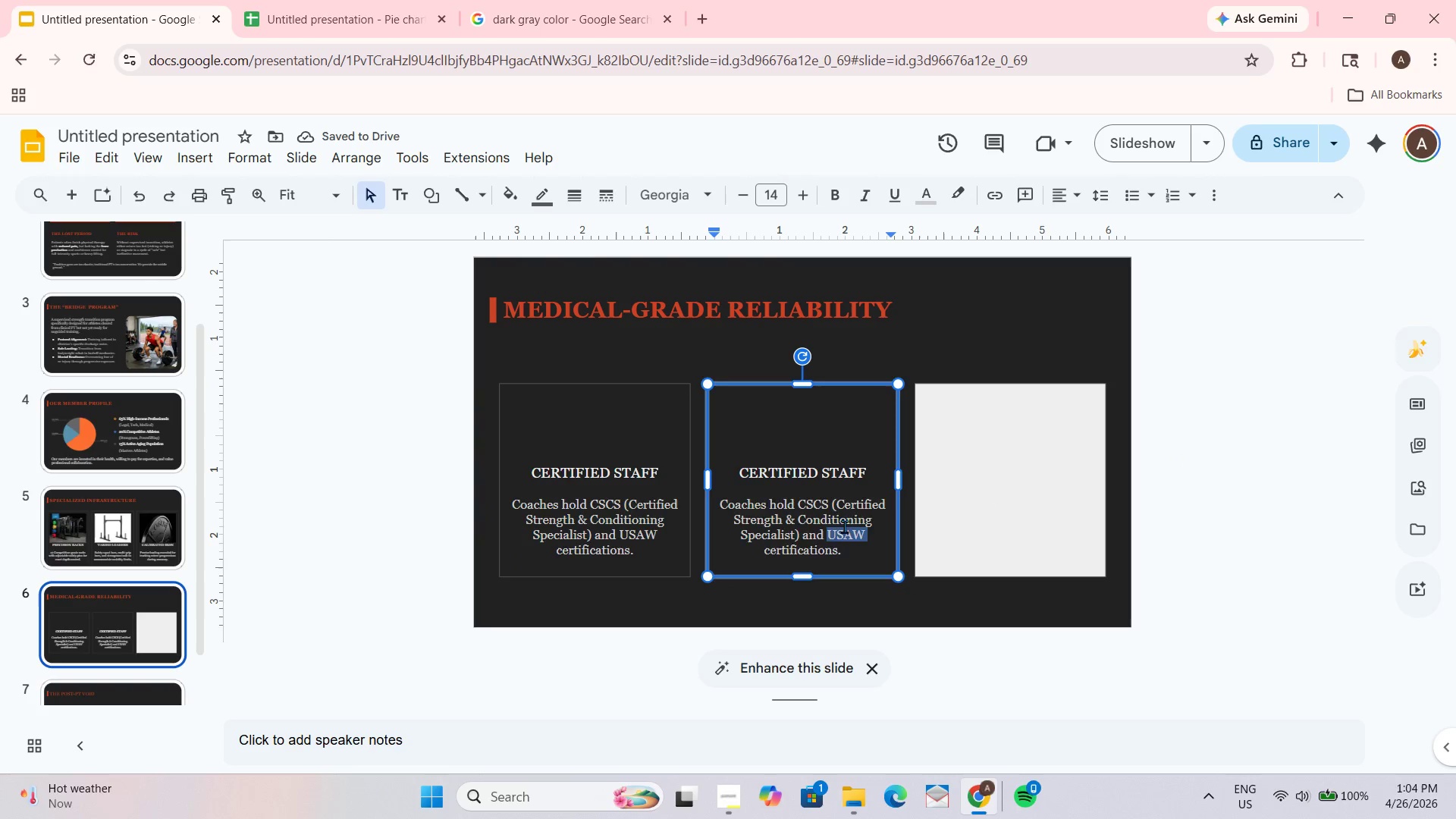 
triple_click([844, 526])
 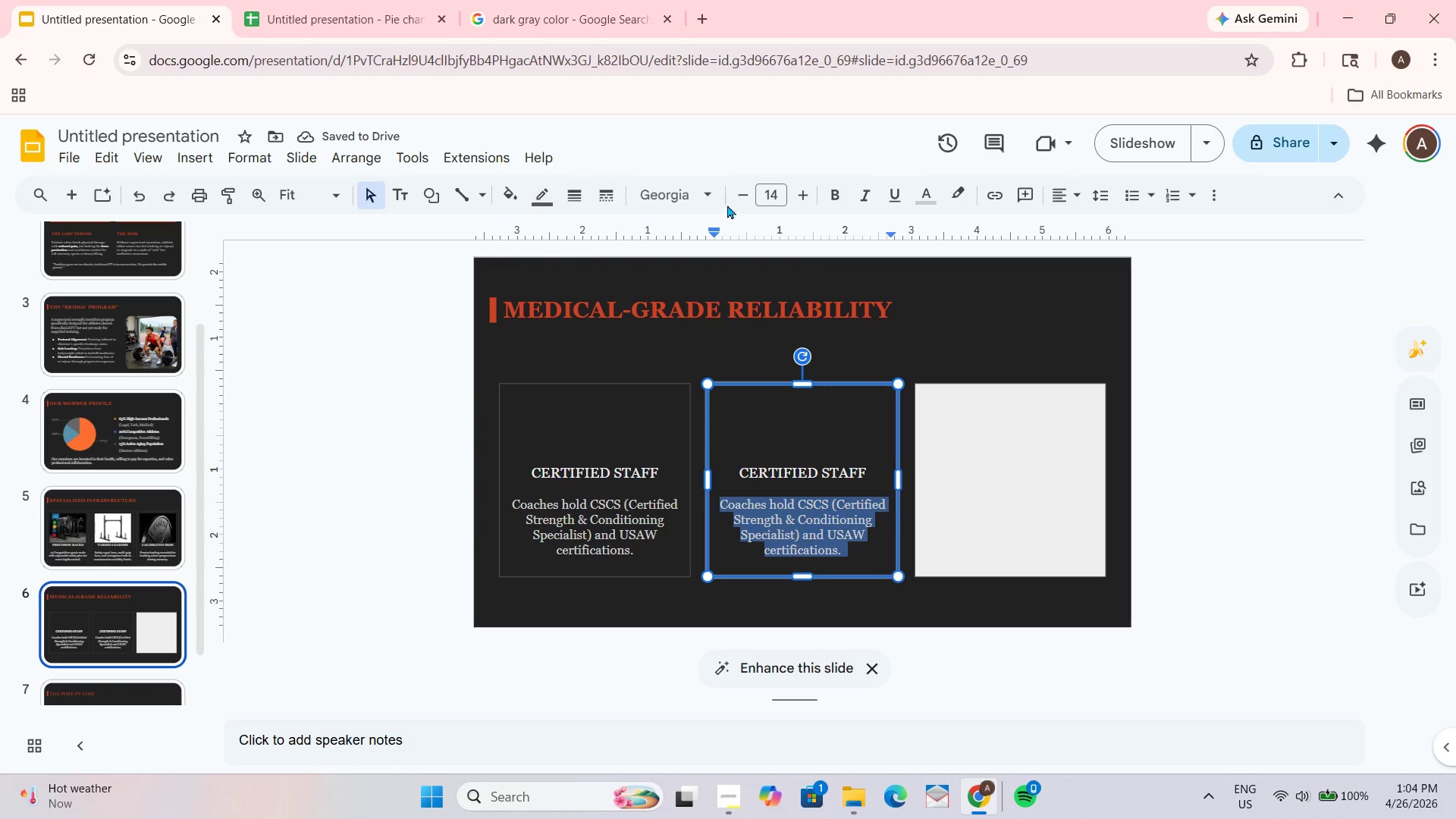 
left_click([717, 197])
 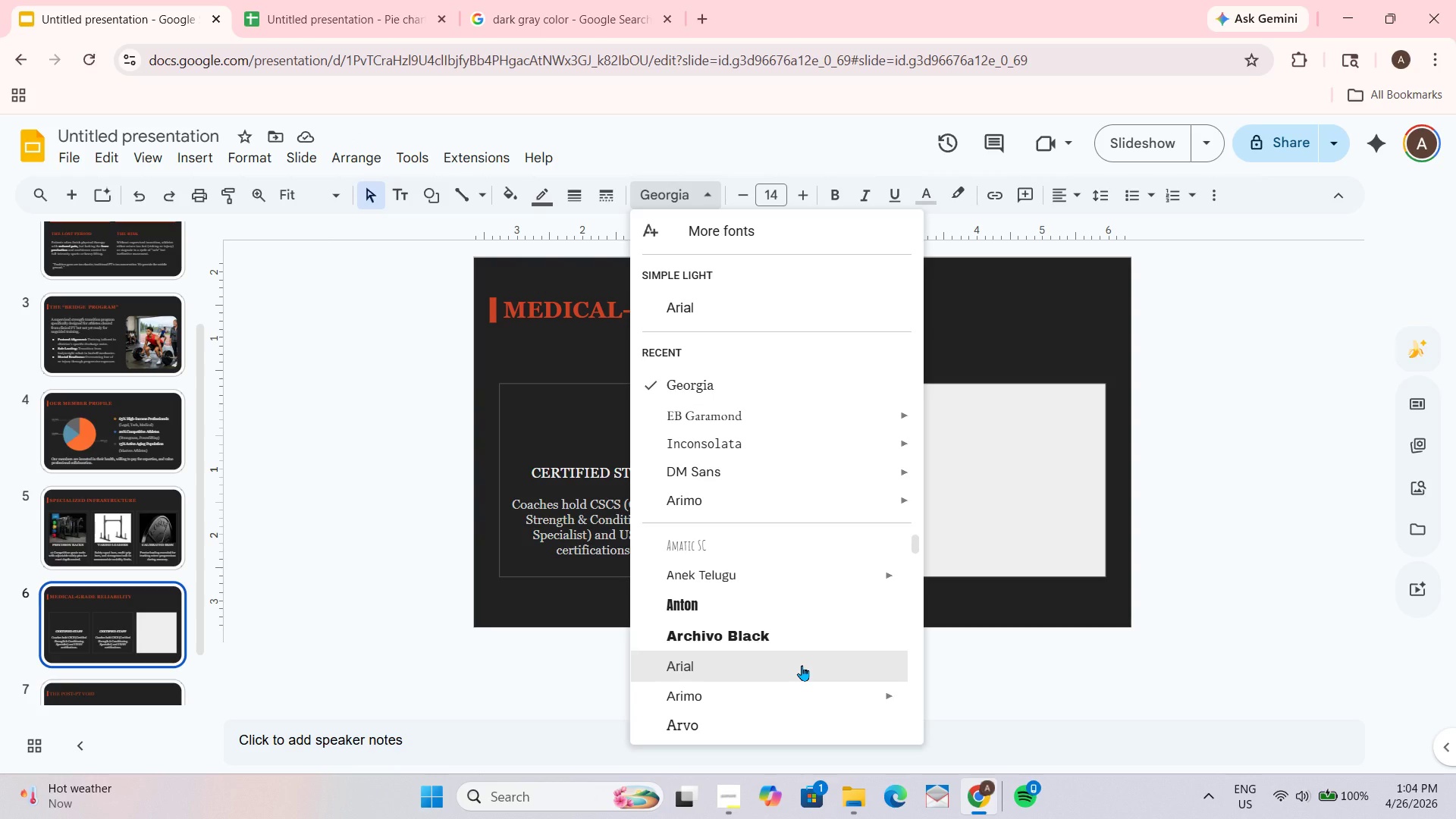 
wait(7.11)
 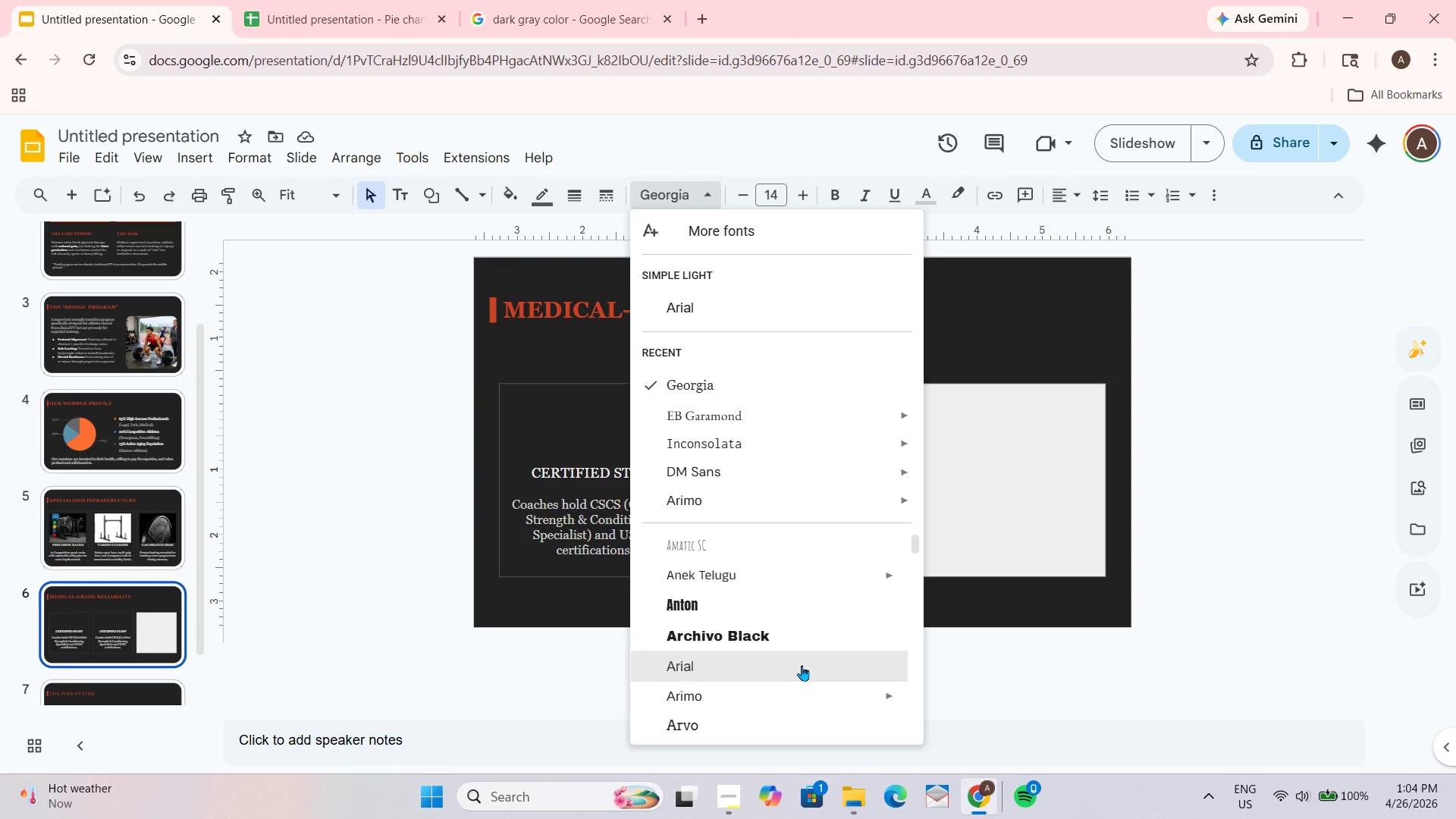 
scroll: coordinate [802, 665], scroll_direction: down, amount: 2.0
 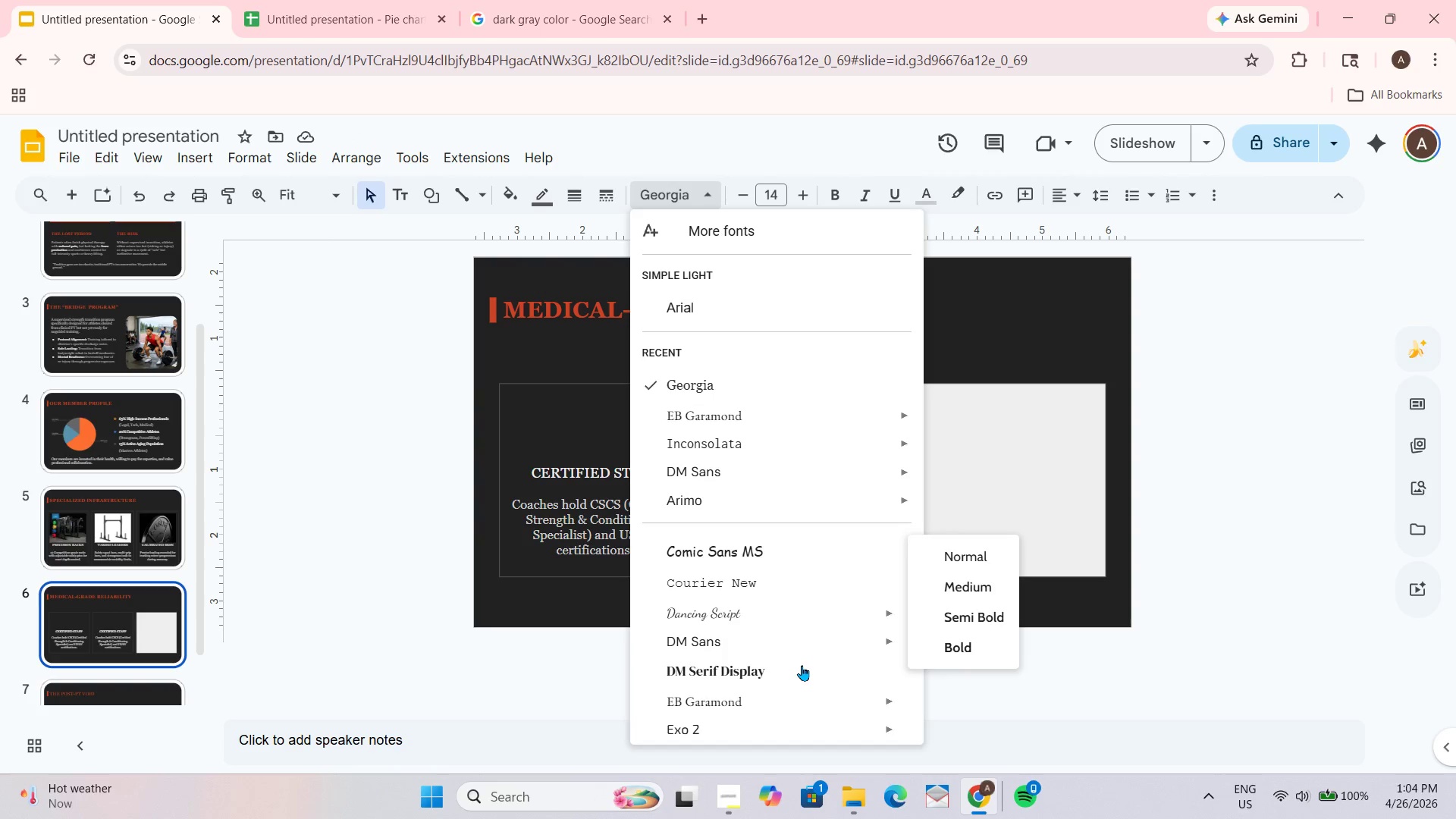 
scroll: coordinate [802, 665], scroll_direction: up, amount: 2.0
 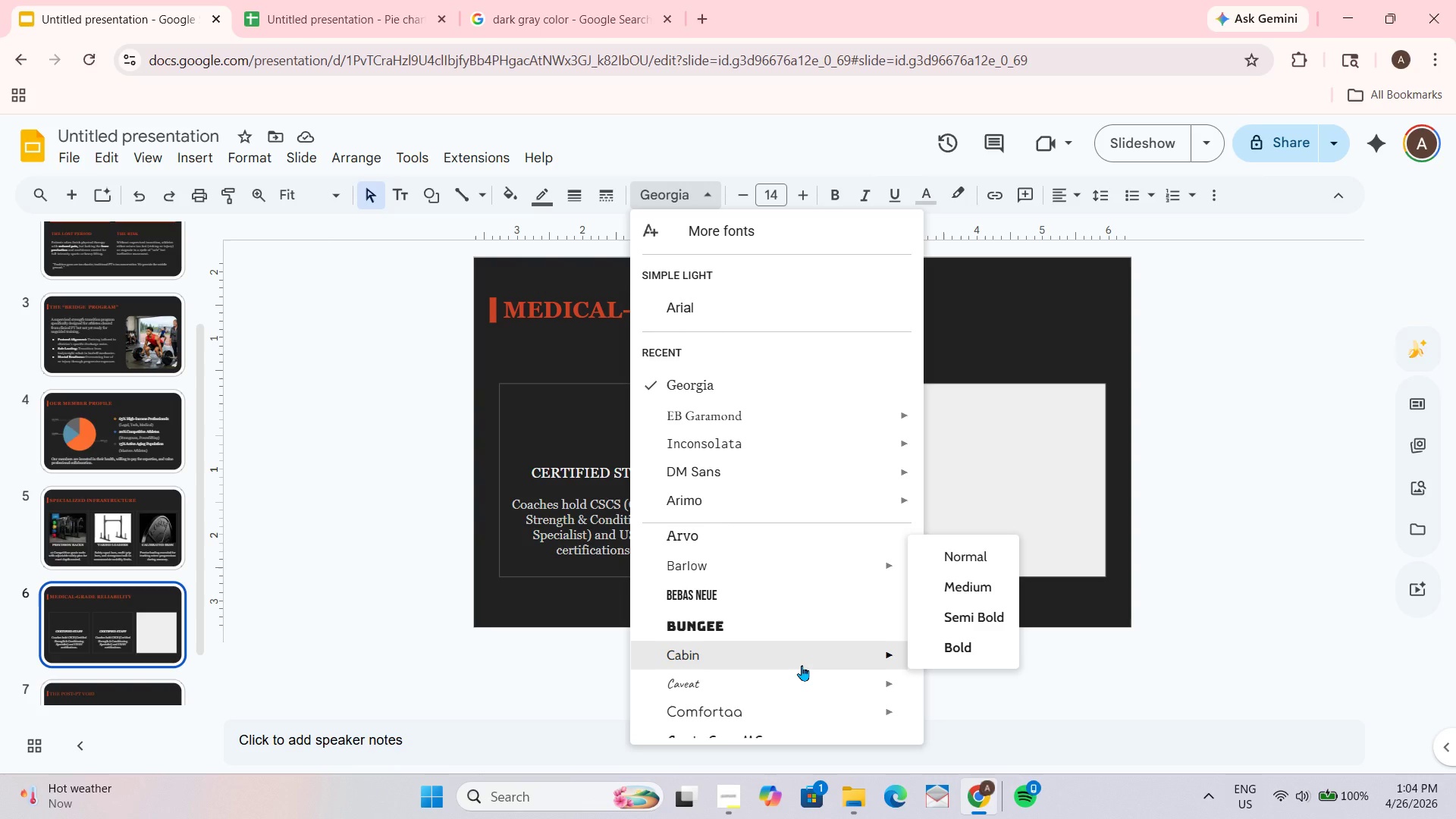 
scroll: coordinate [802, 665], scroll_direction: down, amount: 4.0
 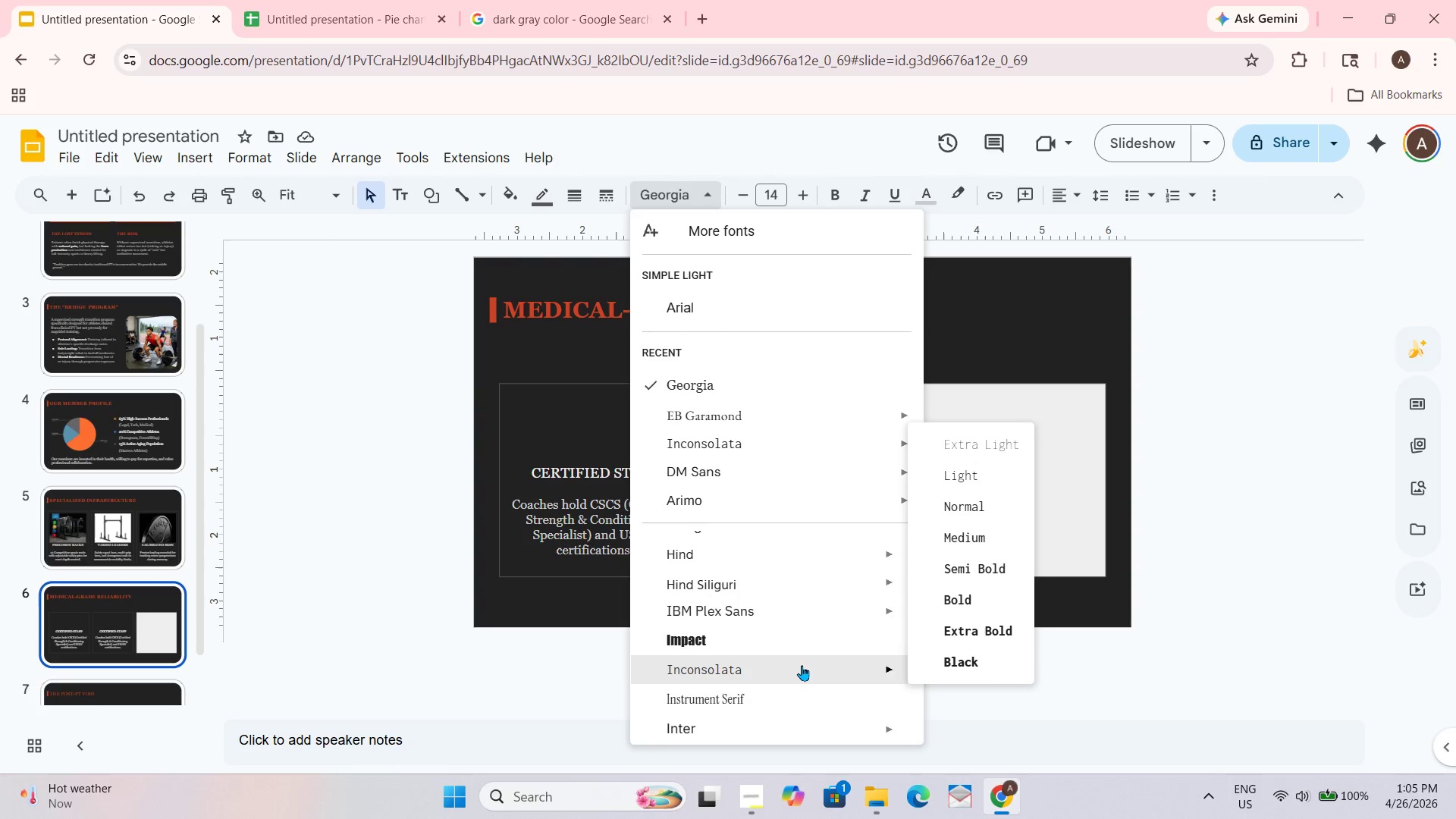 
scroll: coordinate [802, 665], scroll_direction: up, amount: 1.0
 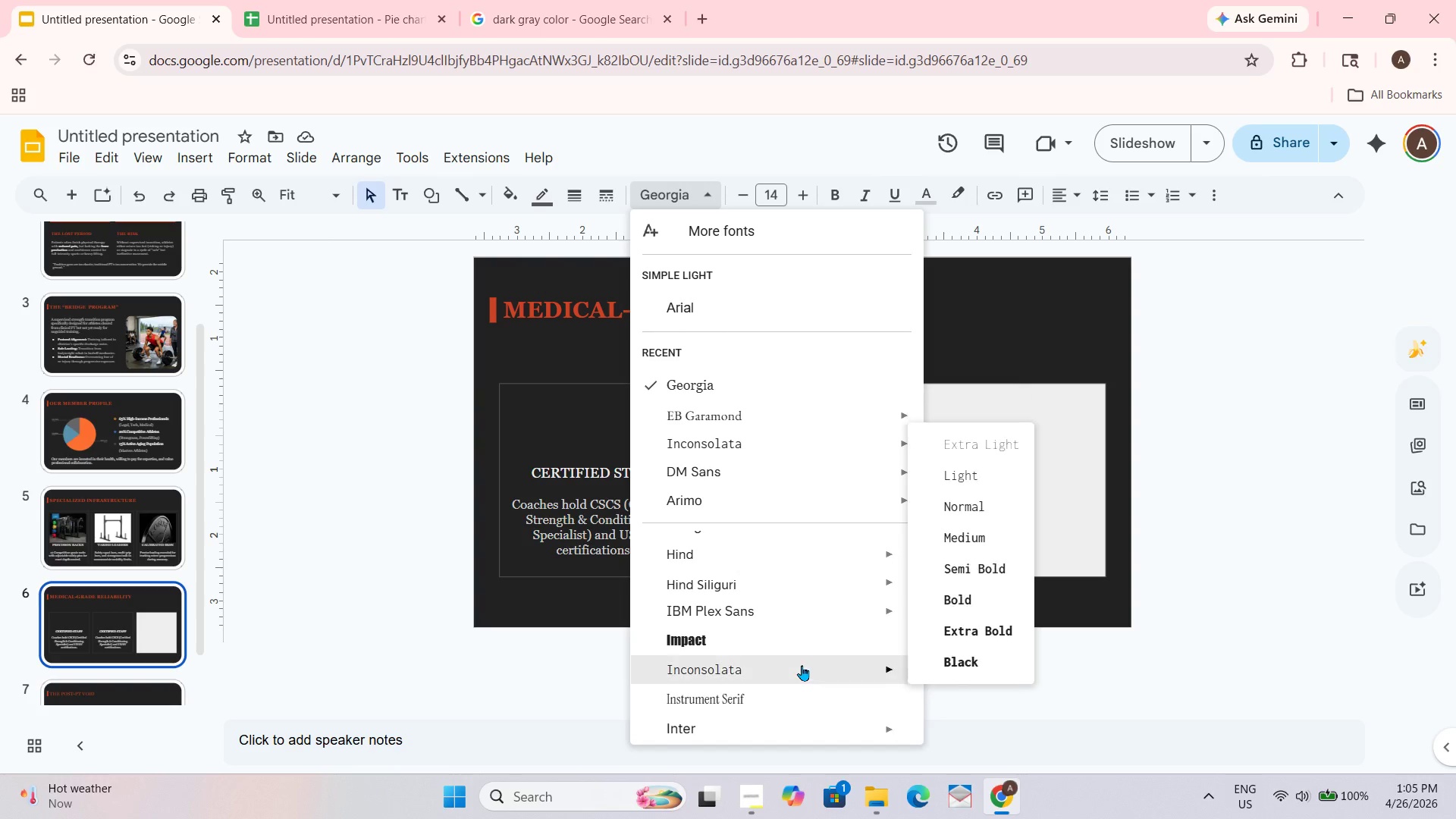 
scroll: coordinate [802, 665], scroll_direction: down, amount: 1.0
 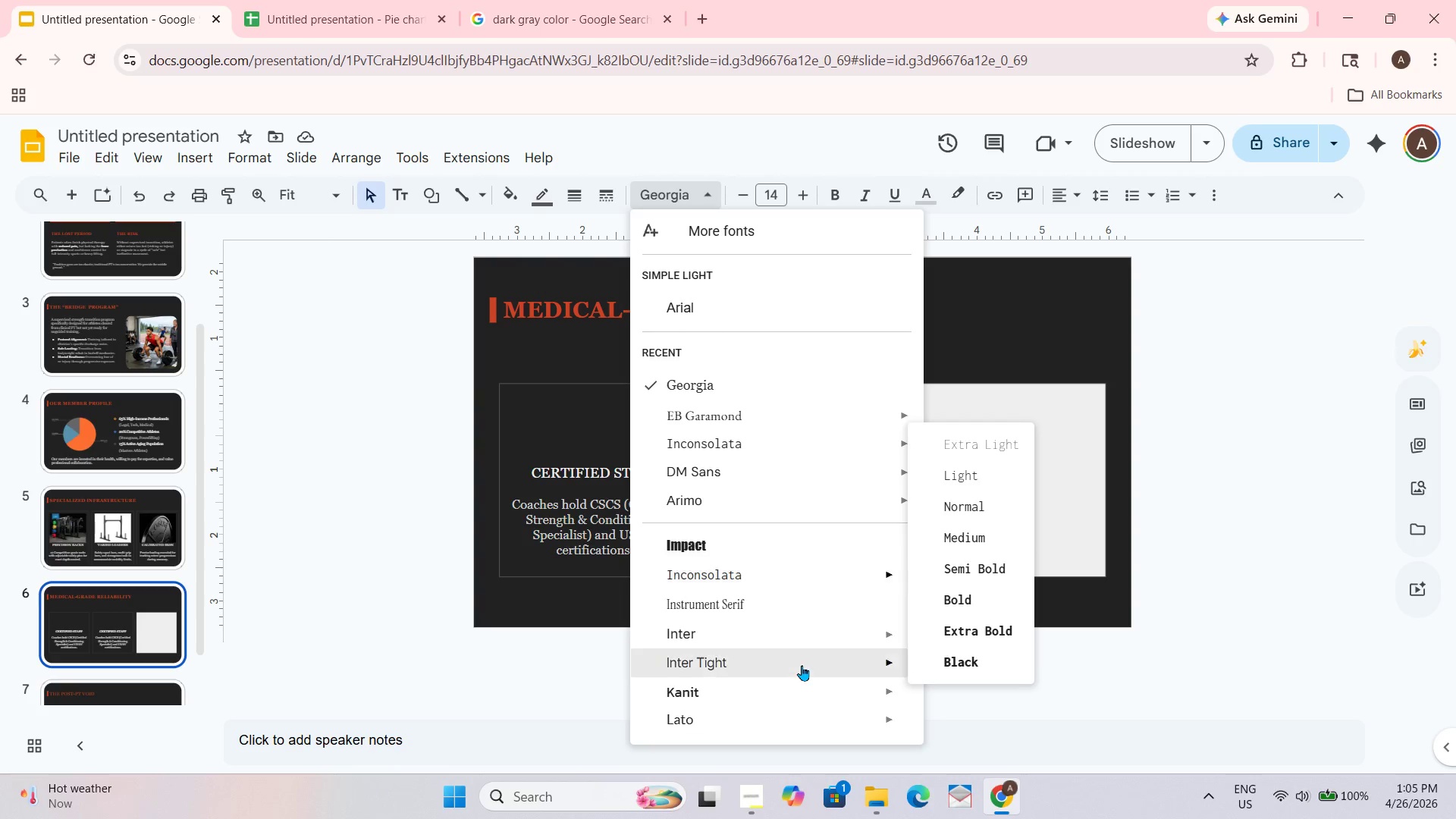 
scroll: coordinate [802, 665], scroll_direction: none, amount: 0.0
 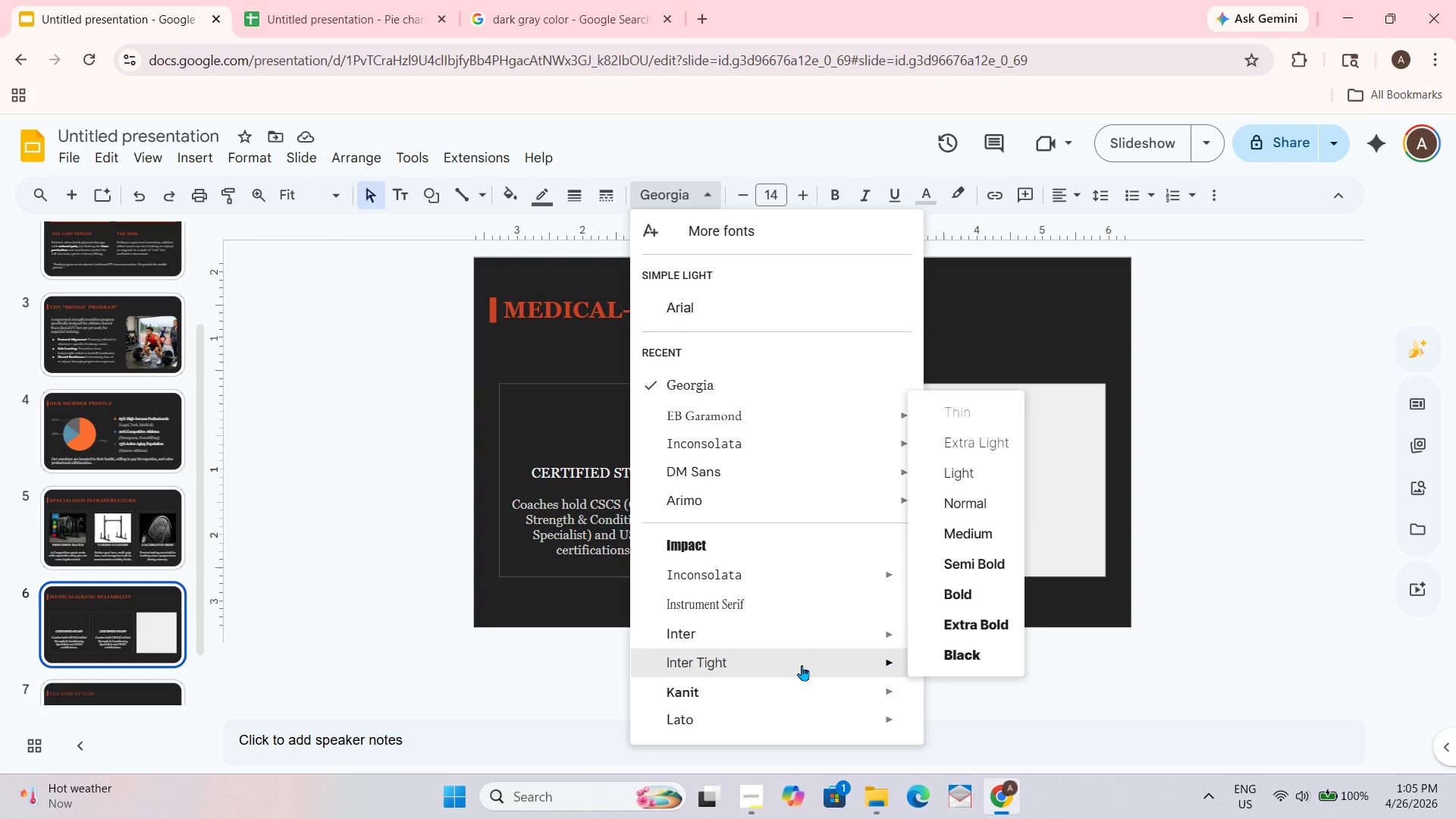 
scroll: coordinate [802, 665], scroll_direction: down, amount: 8.0
 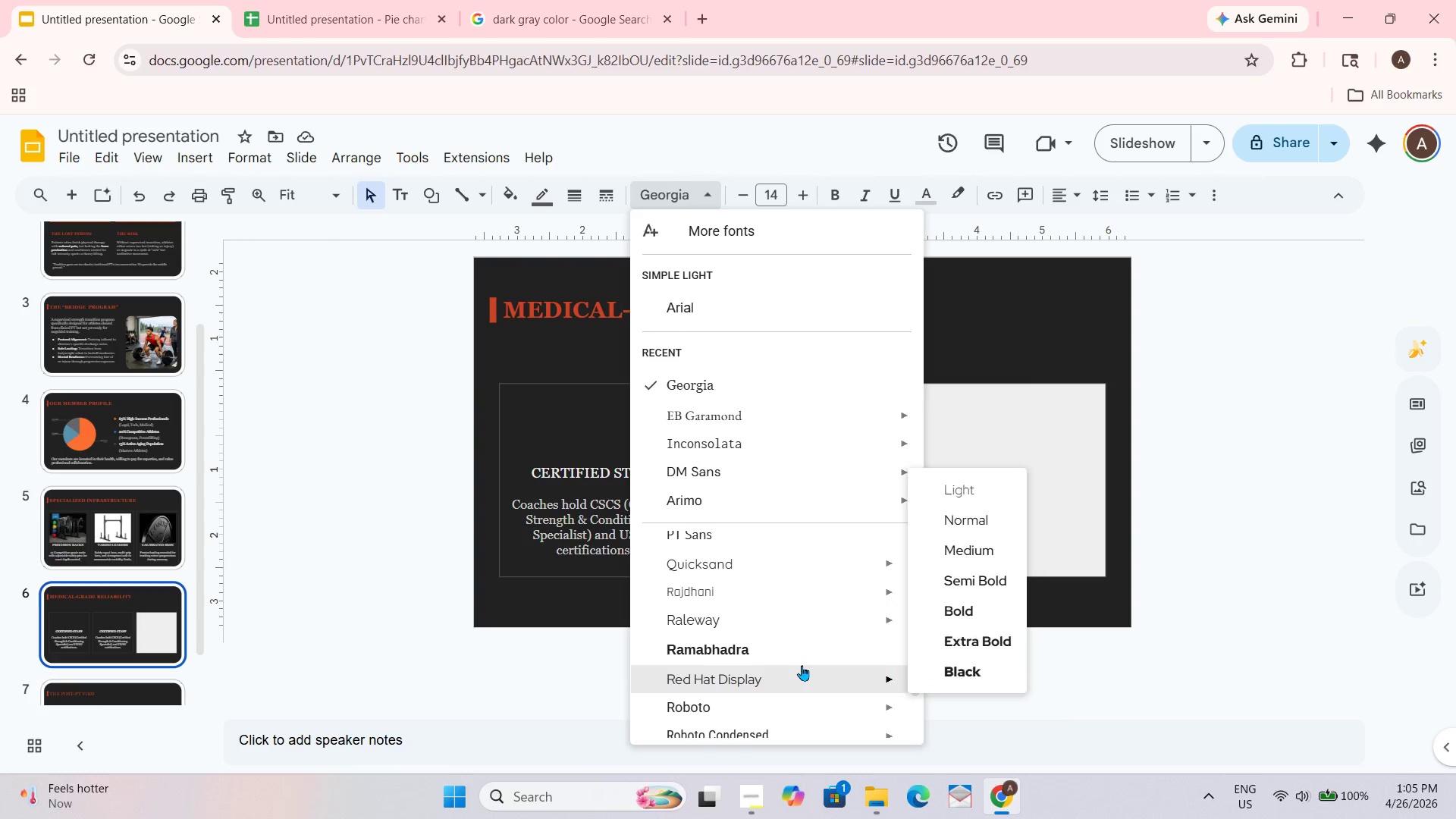 
scroll: coordinate [802, 665], scroll_direction: none, amount: 0.0
 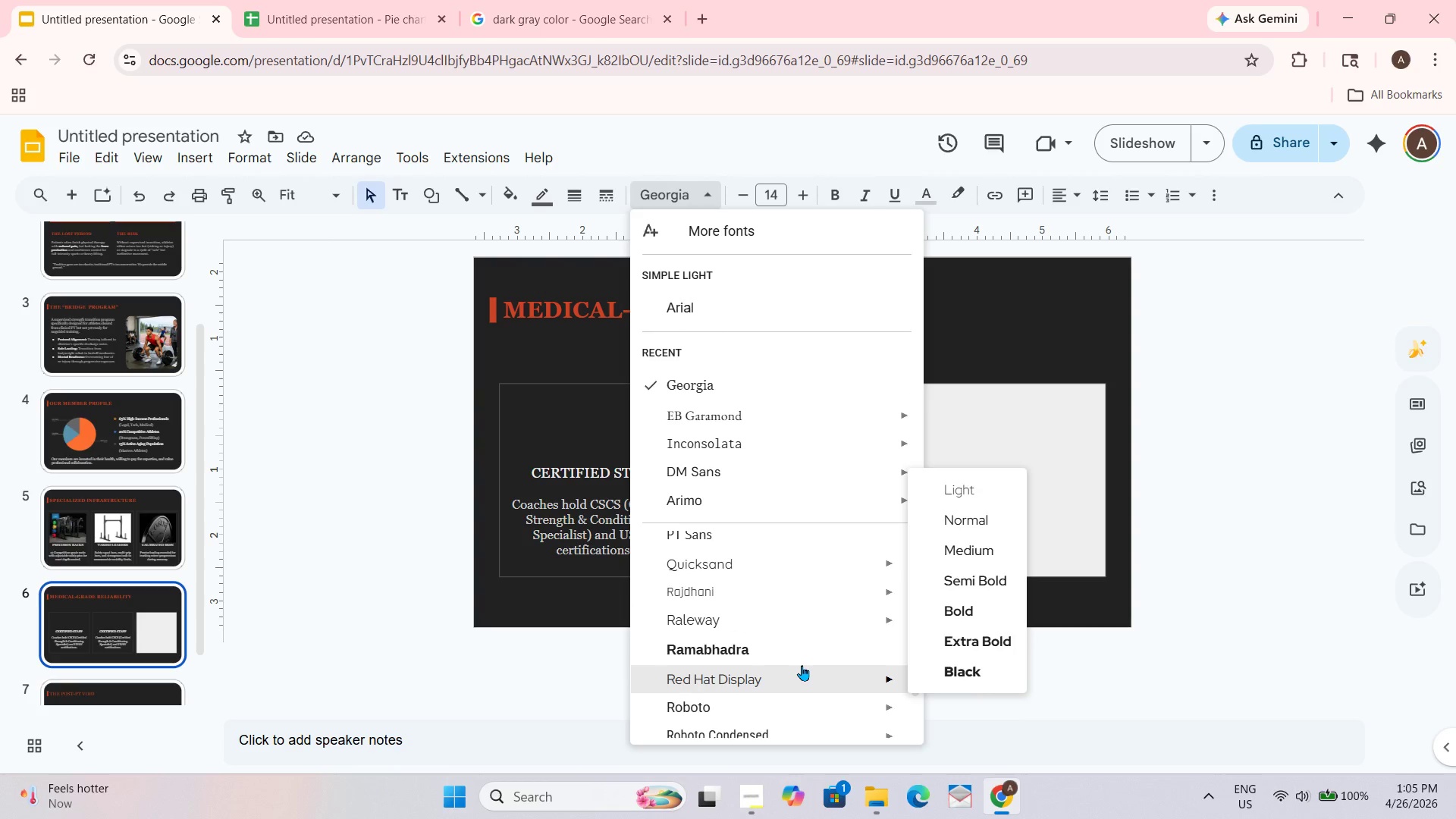 
scroll: coordinate [802, 665], scroll_direction: down, amount: 2.0
 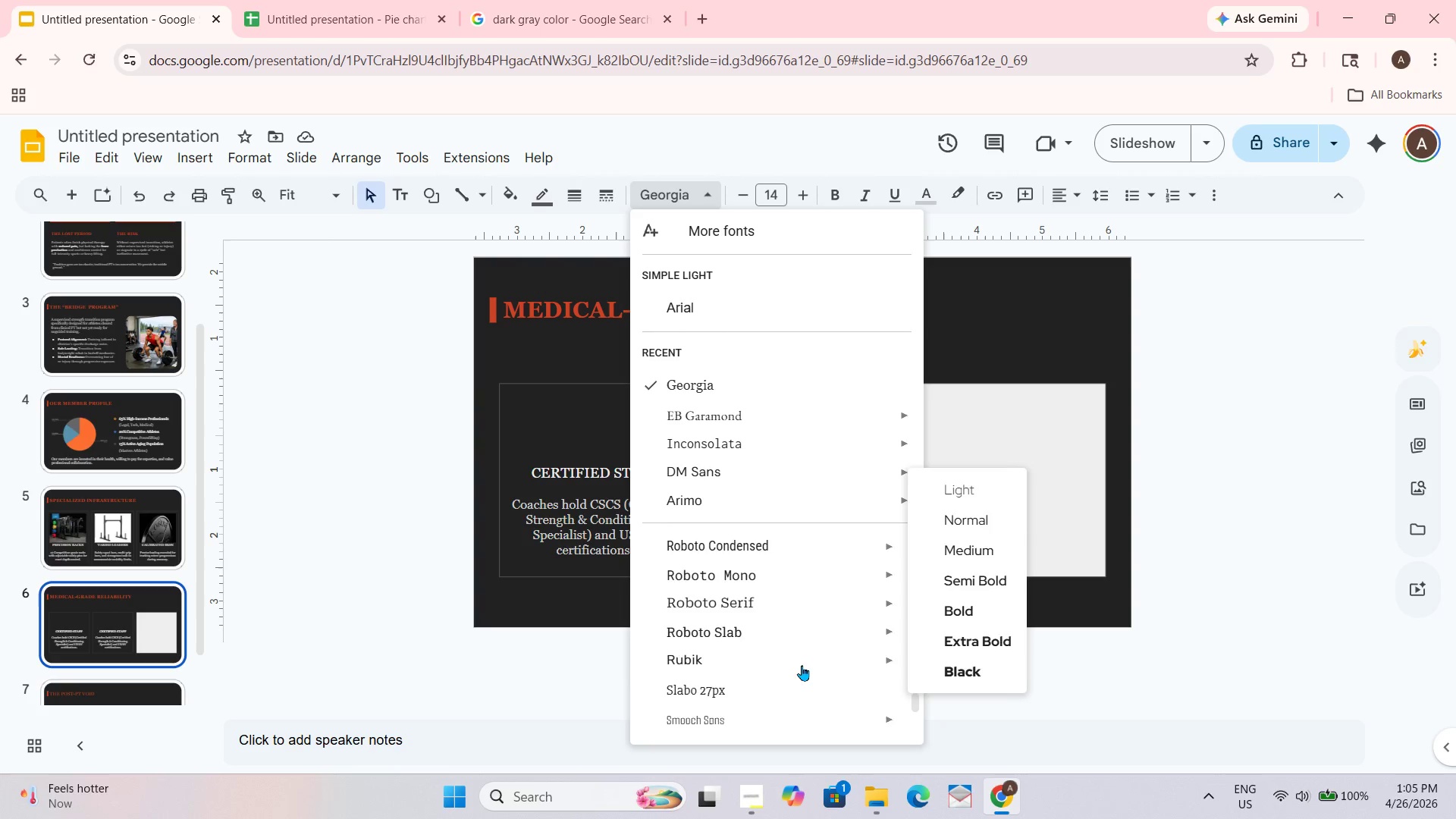 
scroll: coordinate [802, 665], scroll_direction: up, amount: 1.0
 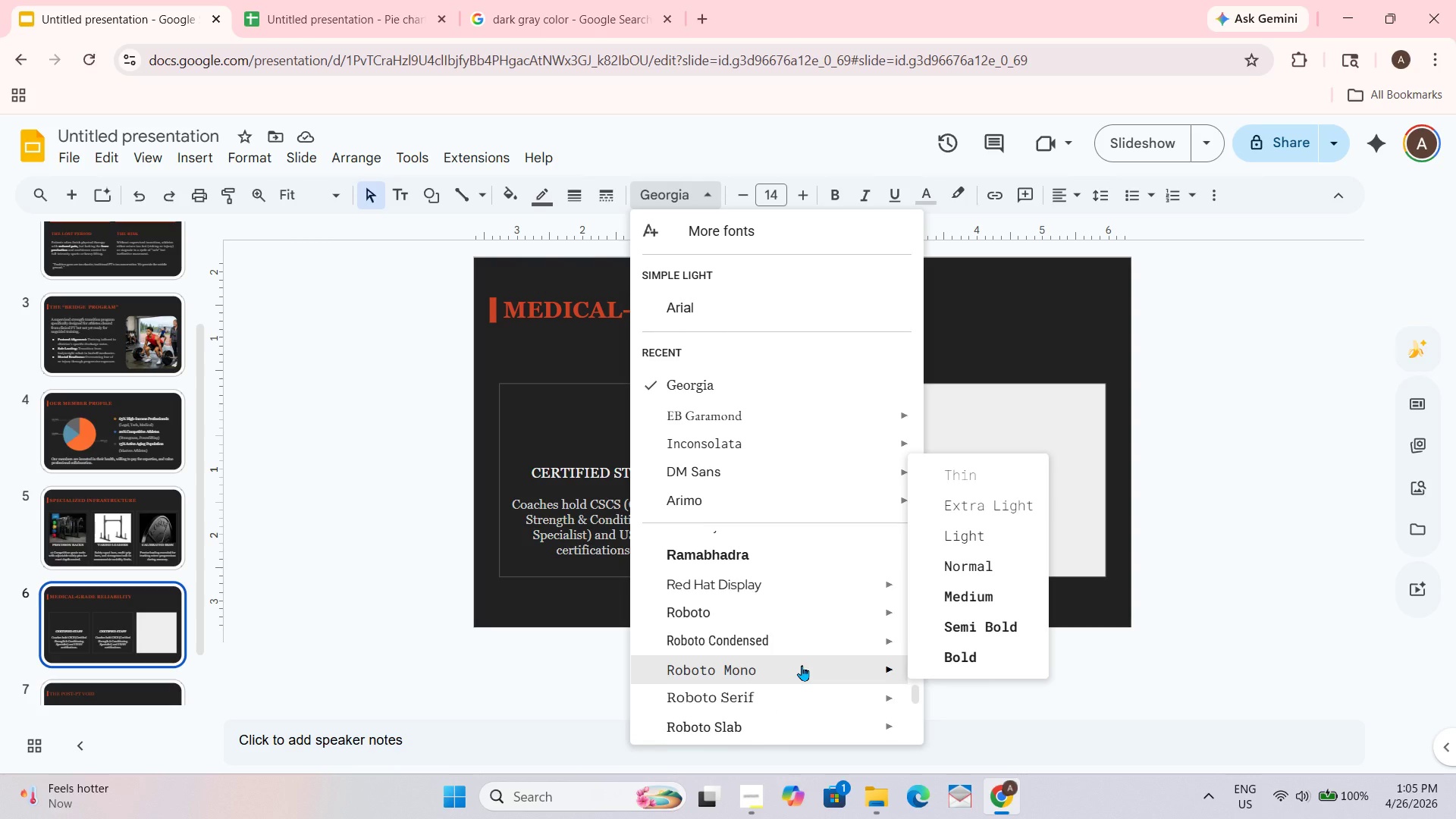 
scroll: coordinate [802, 665], scroll_direction: down, amount: 2.0
 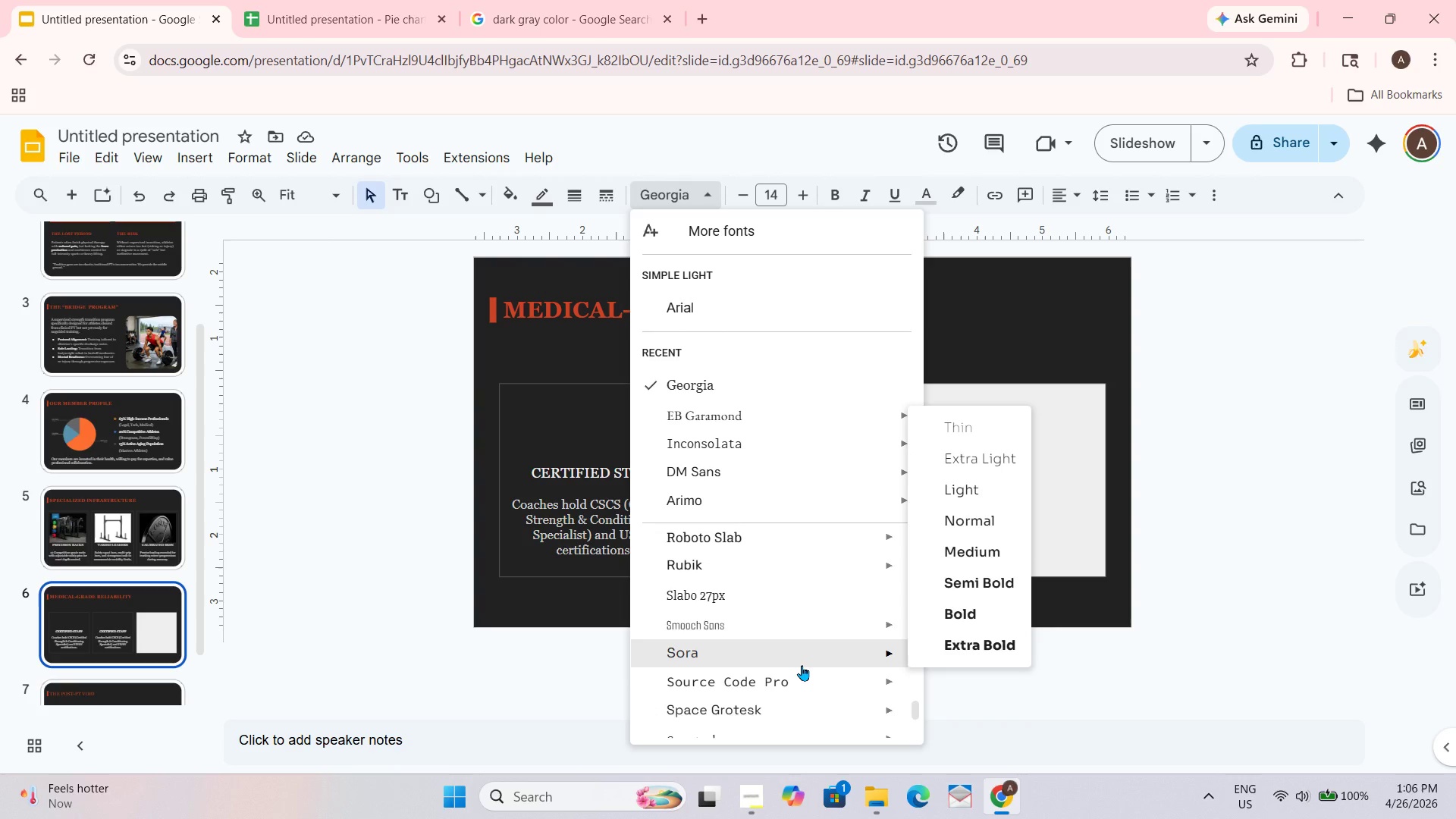 
scroll: coordinate [802, 665], scroll_direction: none, amount: 0.0
 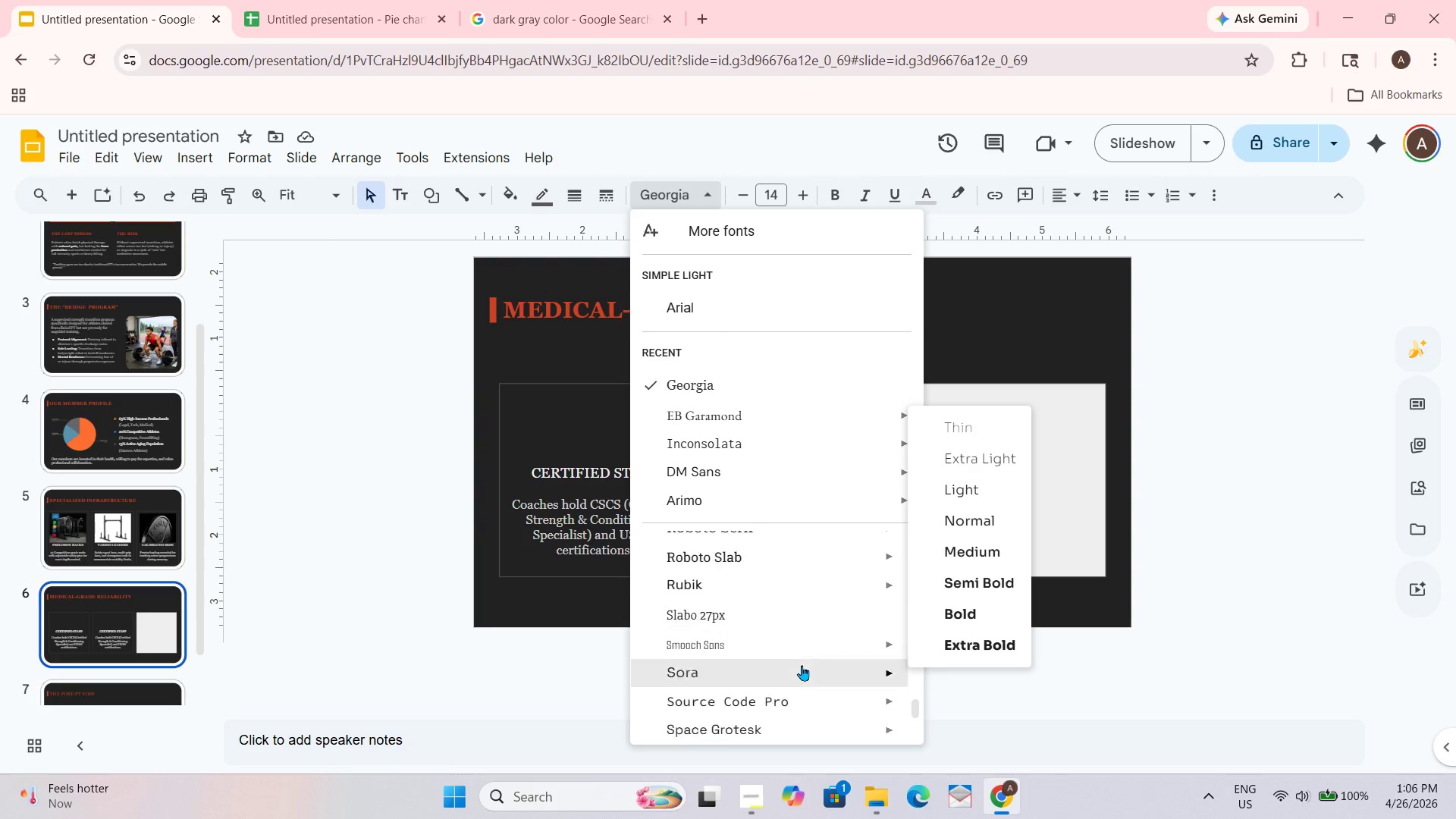 
scroll: coordinate [802, 665], scroll_direction: down, amount: 1.0
 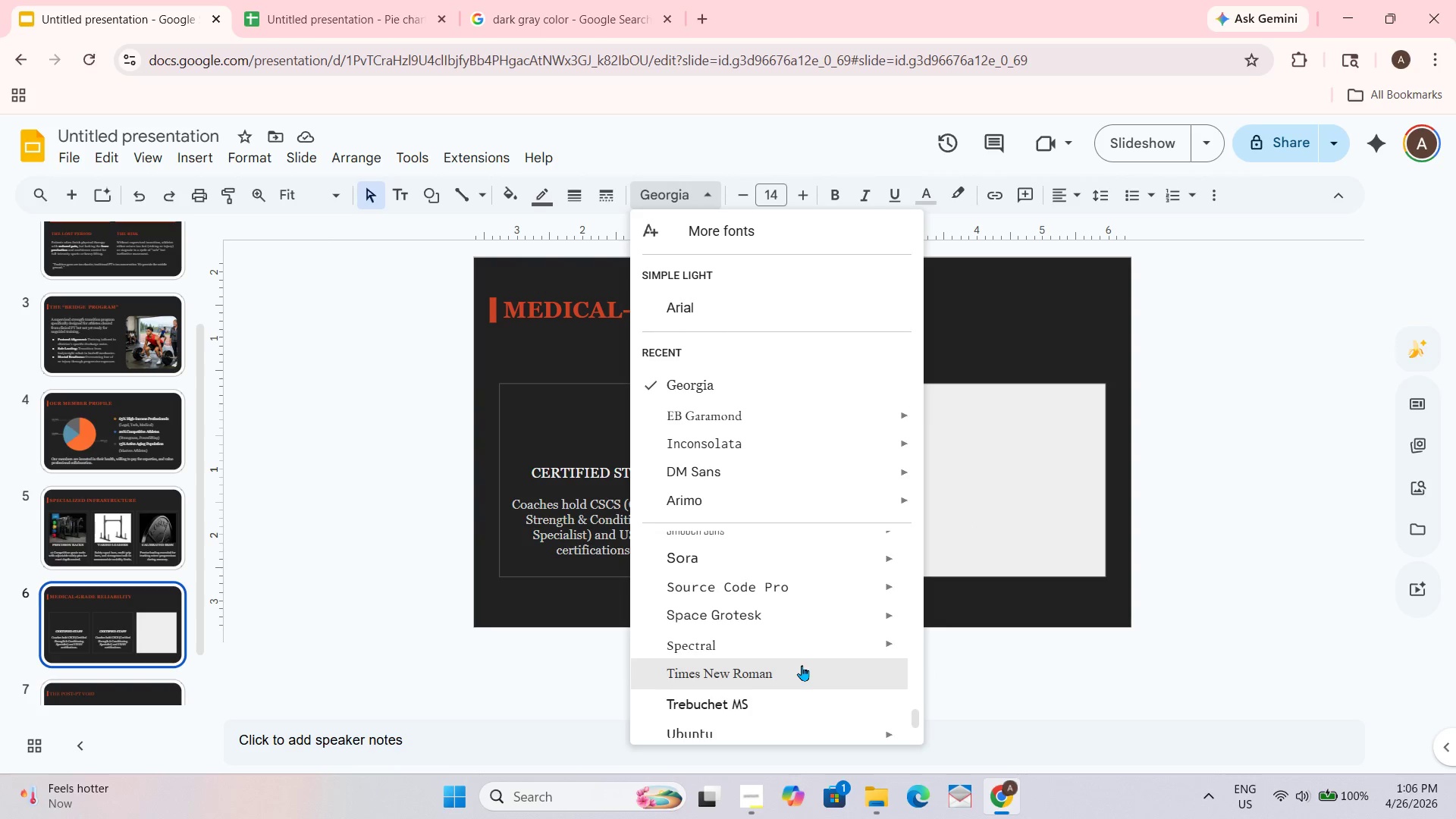 
scroll: coordinate [802, 665], scroll_direction: up, amount: 1.0
 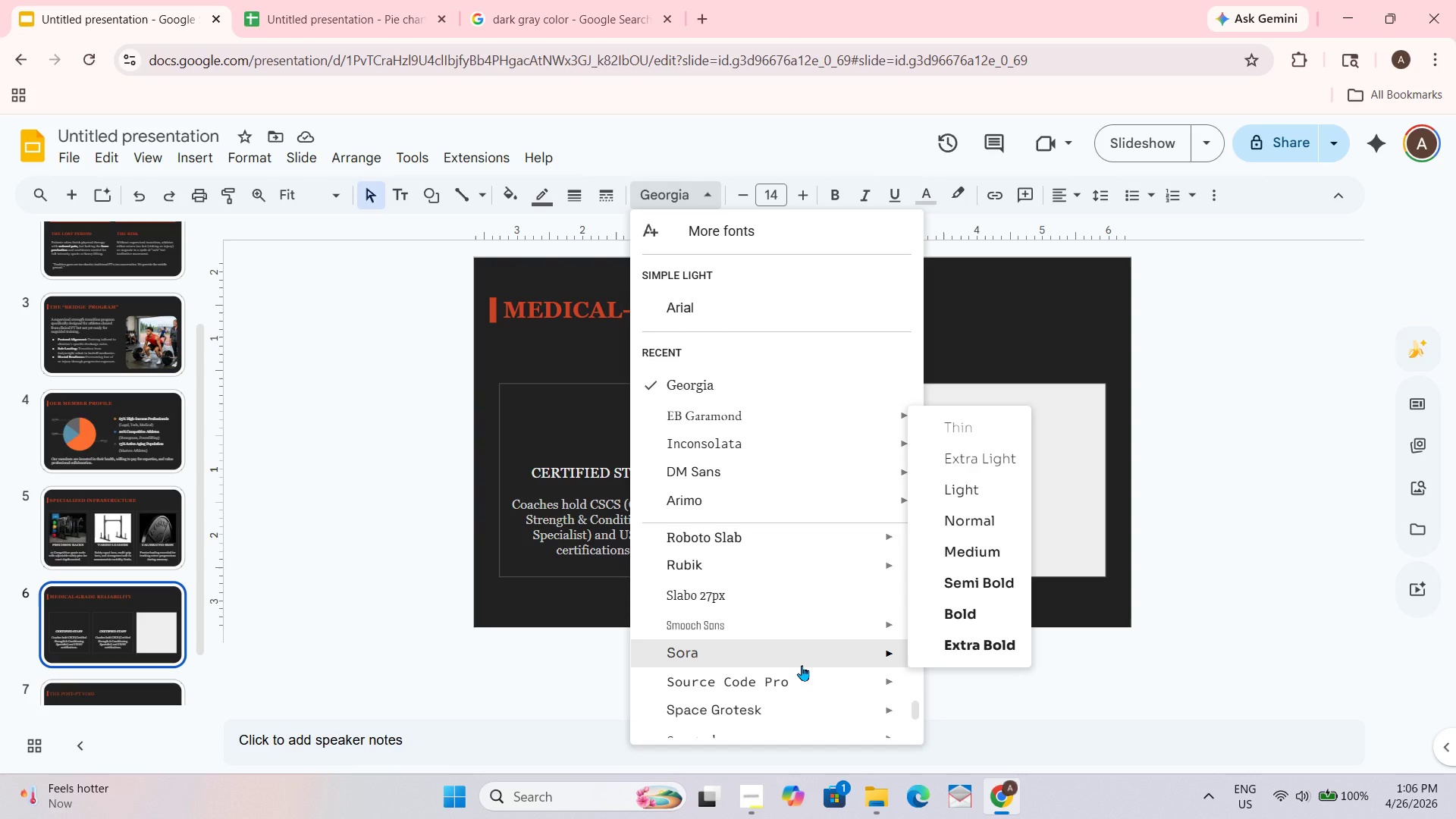 
 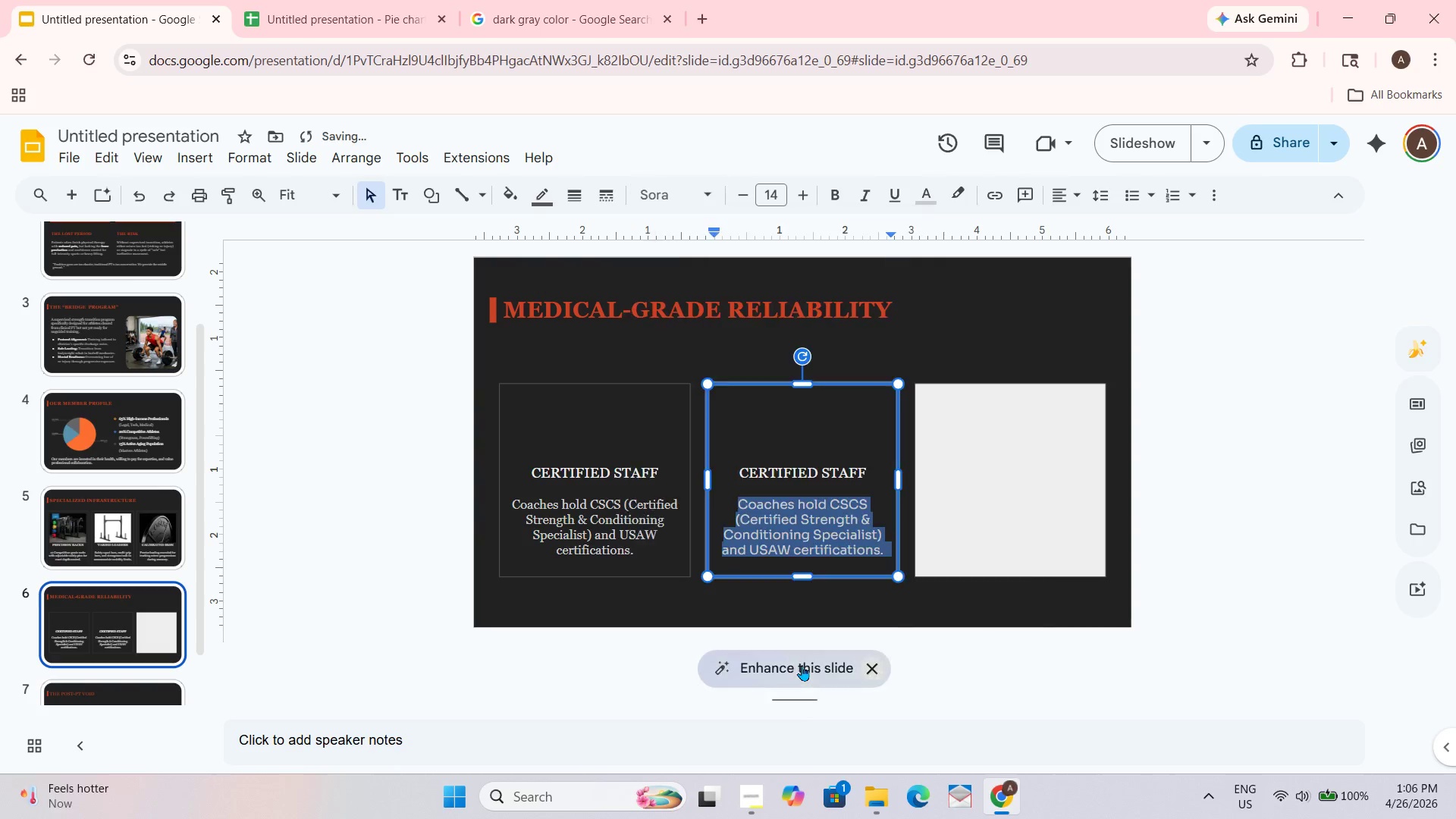 
scroll: coordinate [802, 665], scroll_direction: down, amount: 1.0
 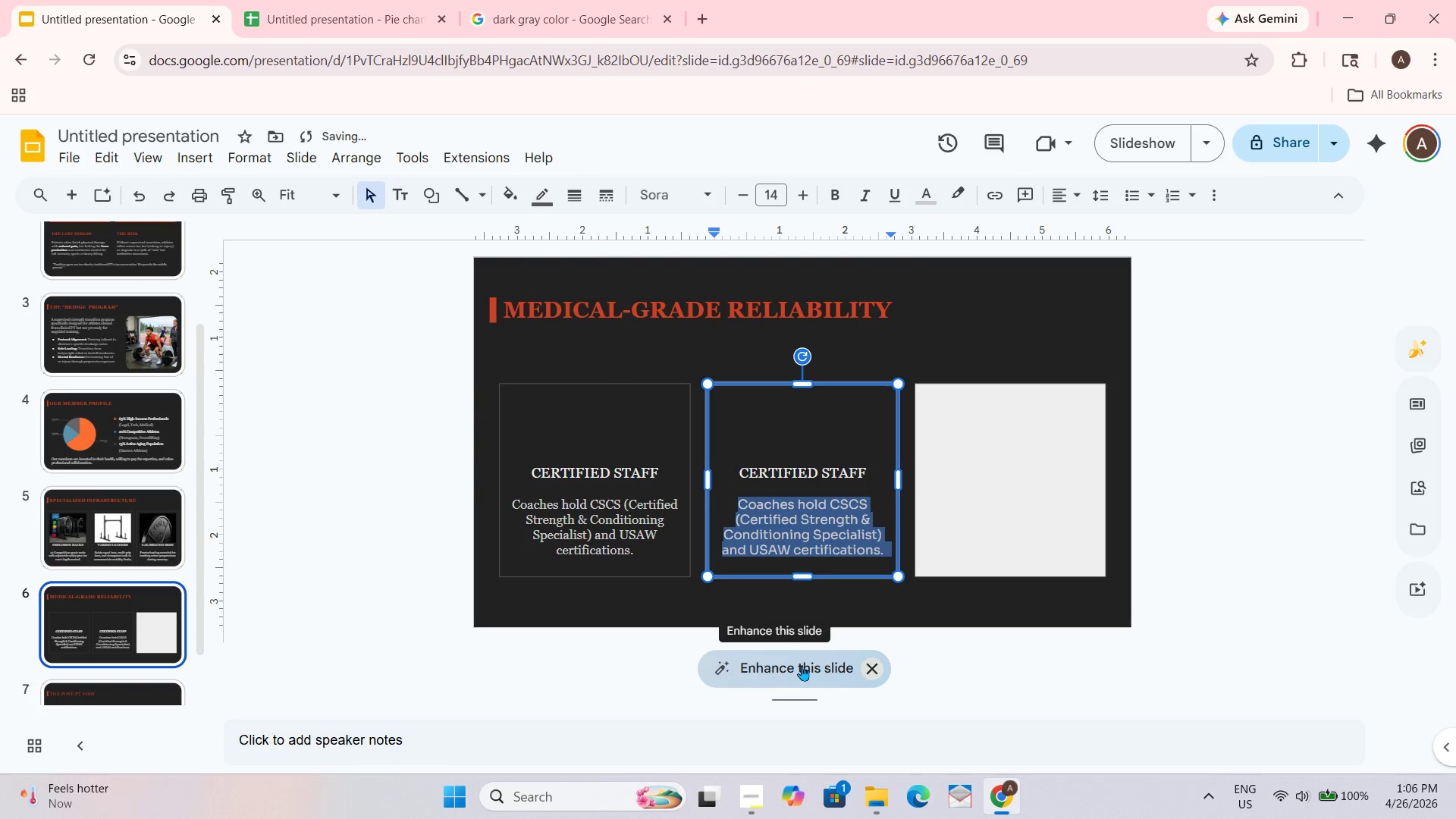 
scroll: coordinate [802, 665], scroll_direction: up, amount: 2.0
 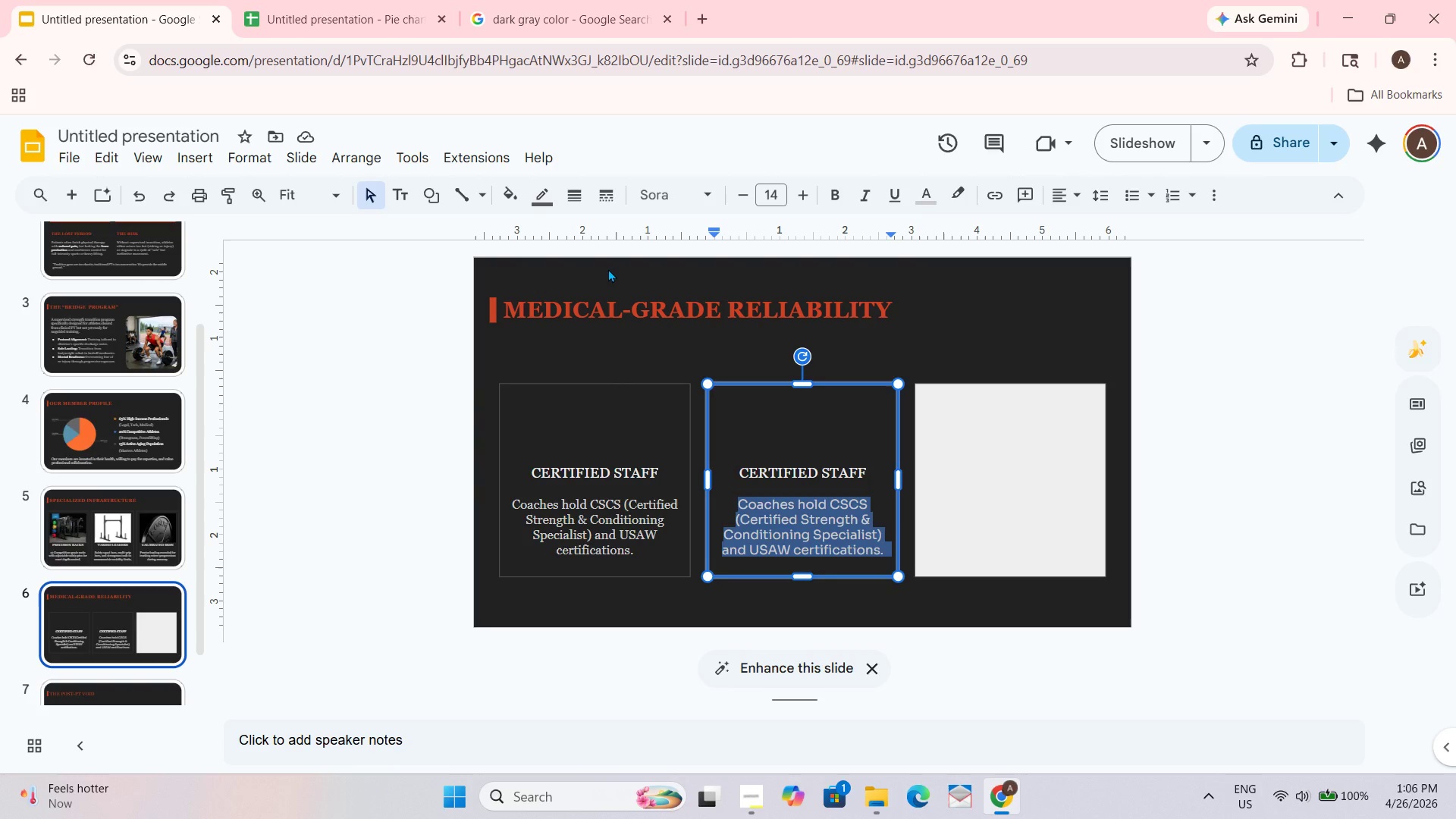 
scroll: coordinate [608, 268], scroll_direction: down, amount: 2.0
 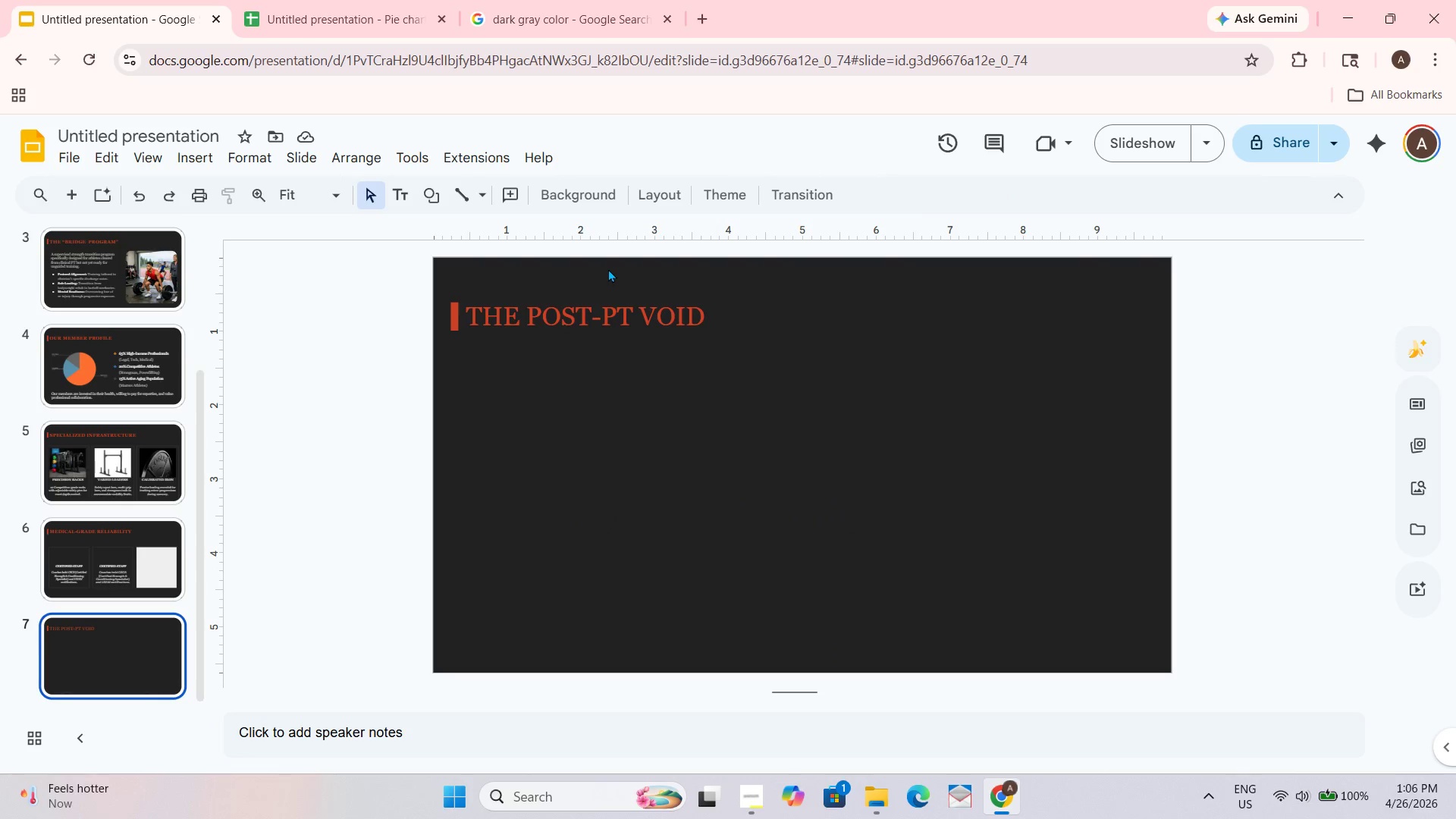 
scroll: coordinate [608, 268], scroll_direction: up, amount: 1.0
 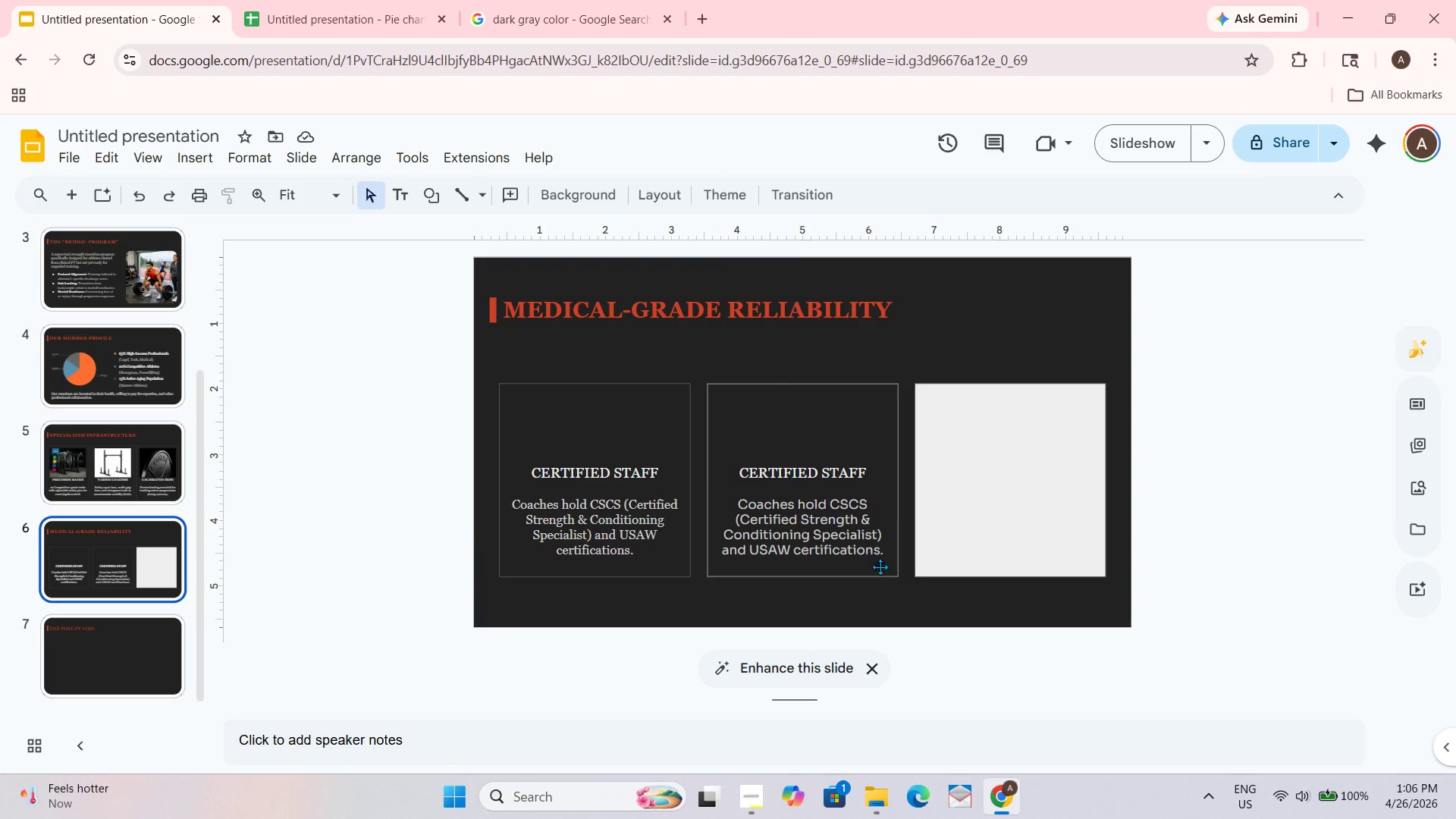 
double_click([840, 552])
 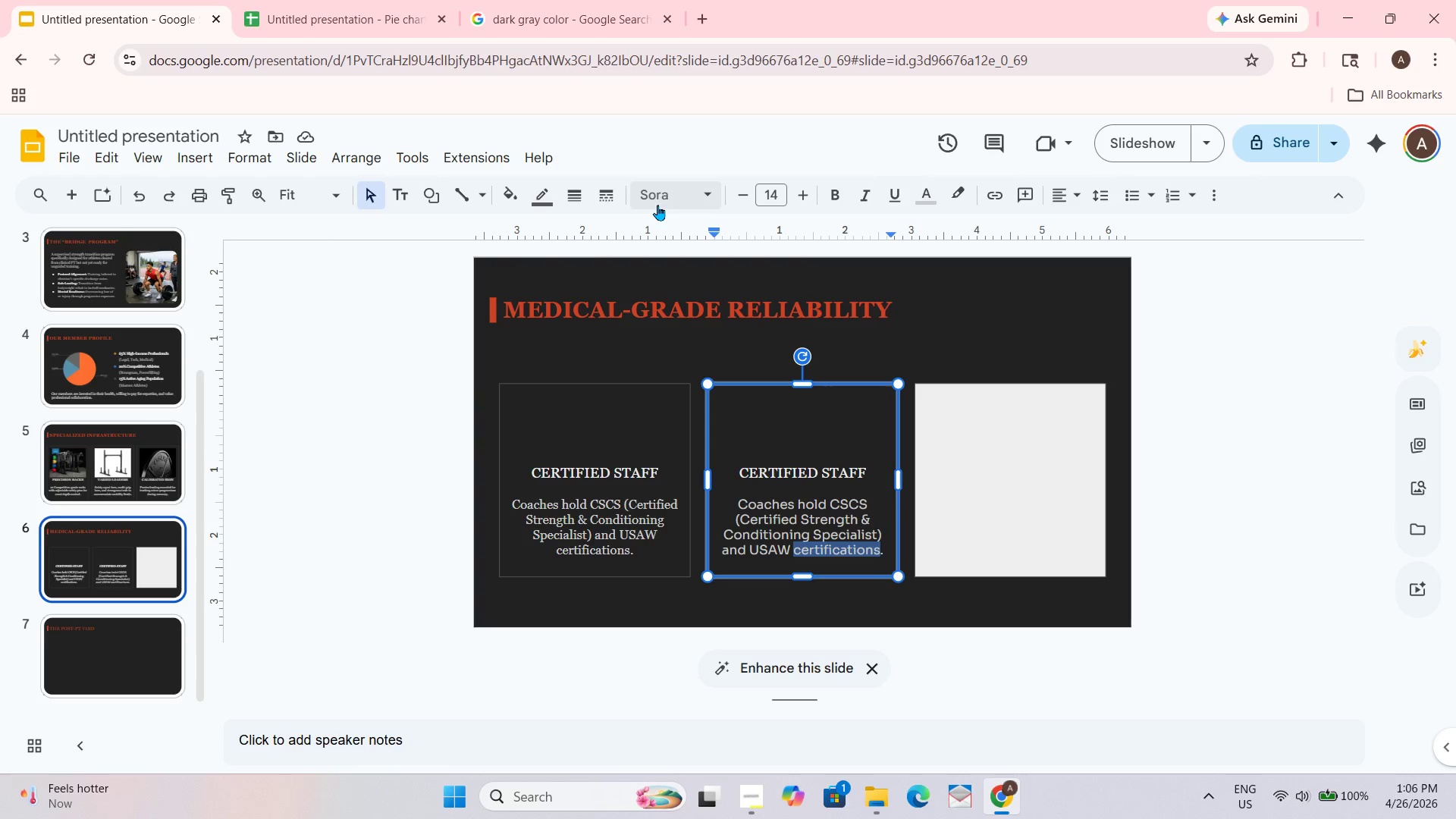 
left_click([655, 202])
 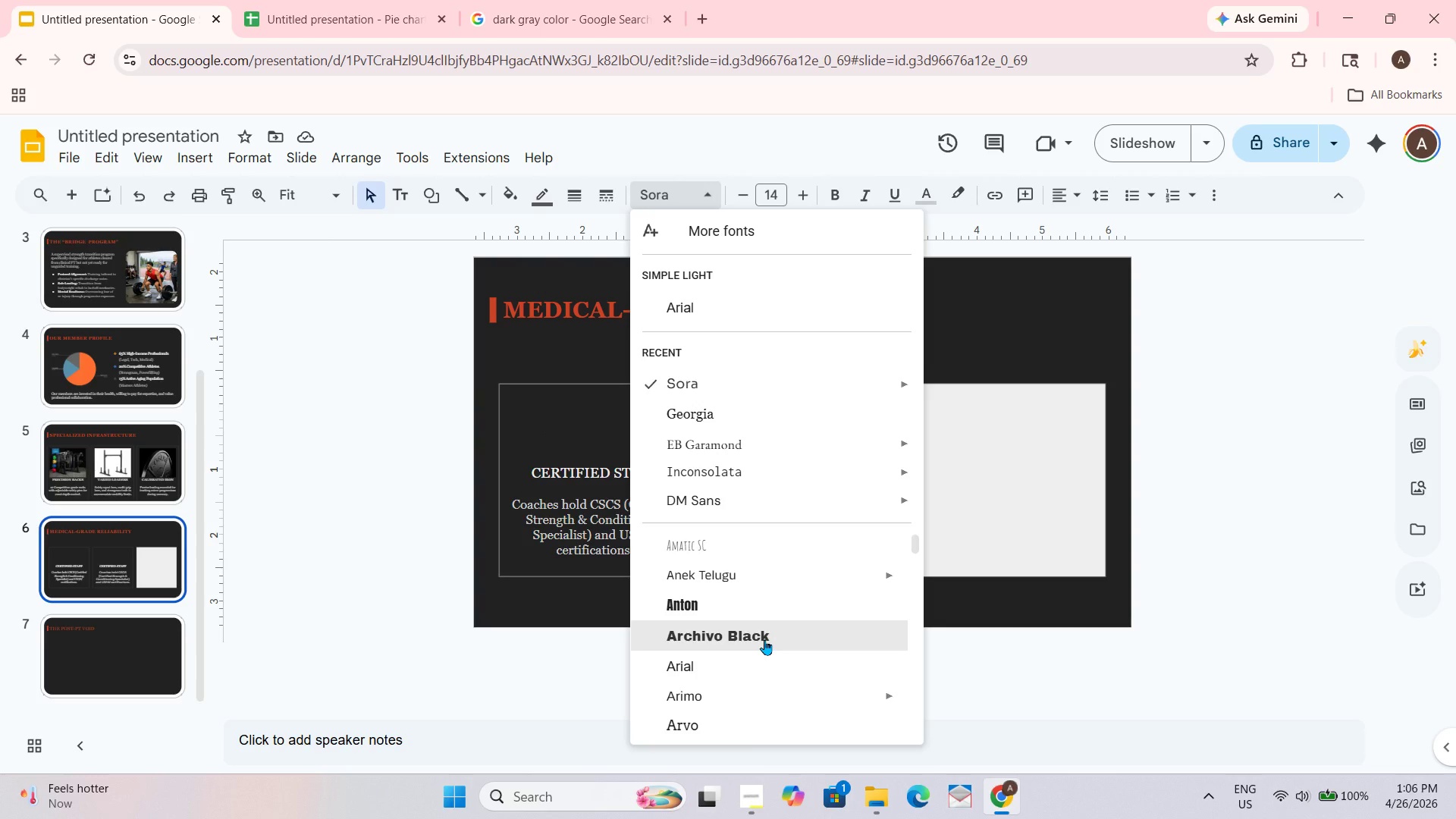 
wait(6.05)
 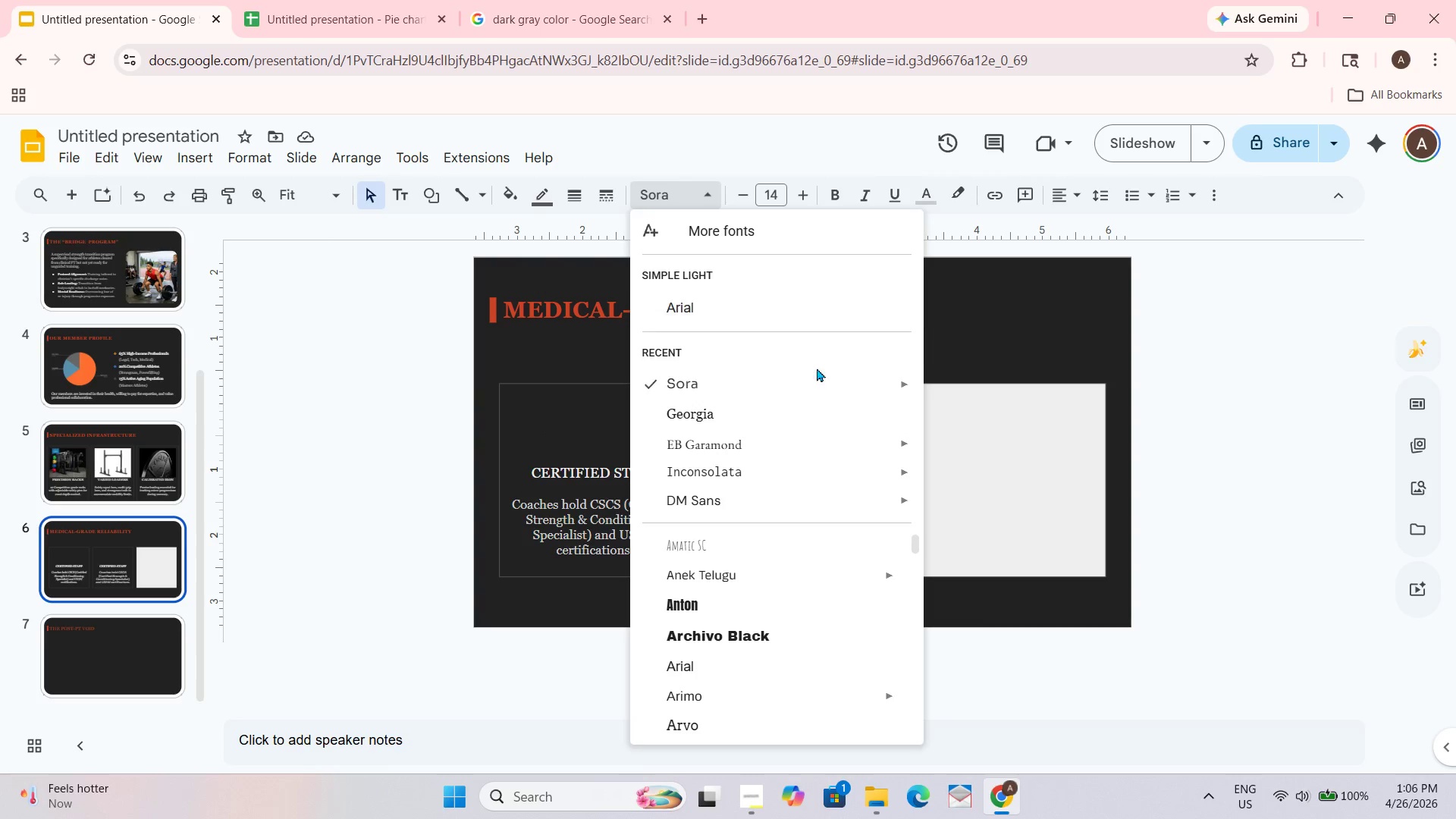 
scroll: coordinate [764, 639], scroll_direction: down, amount: 17.0
 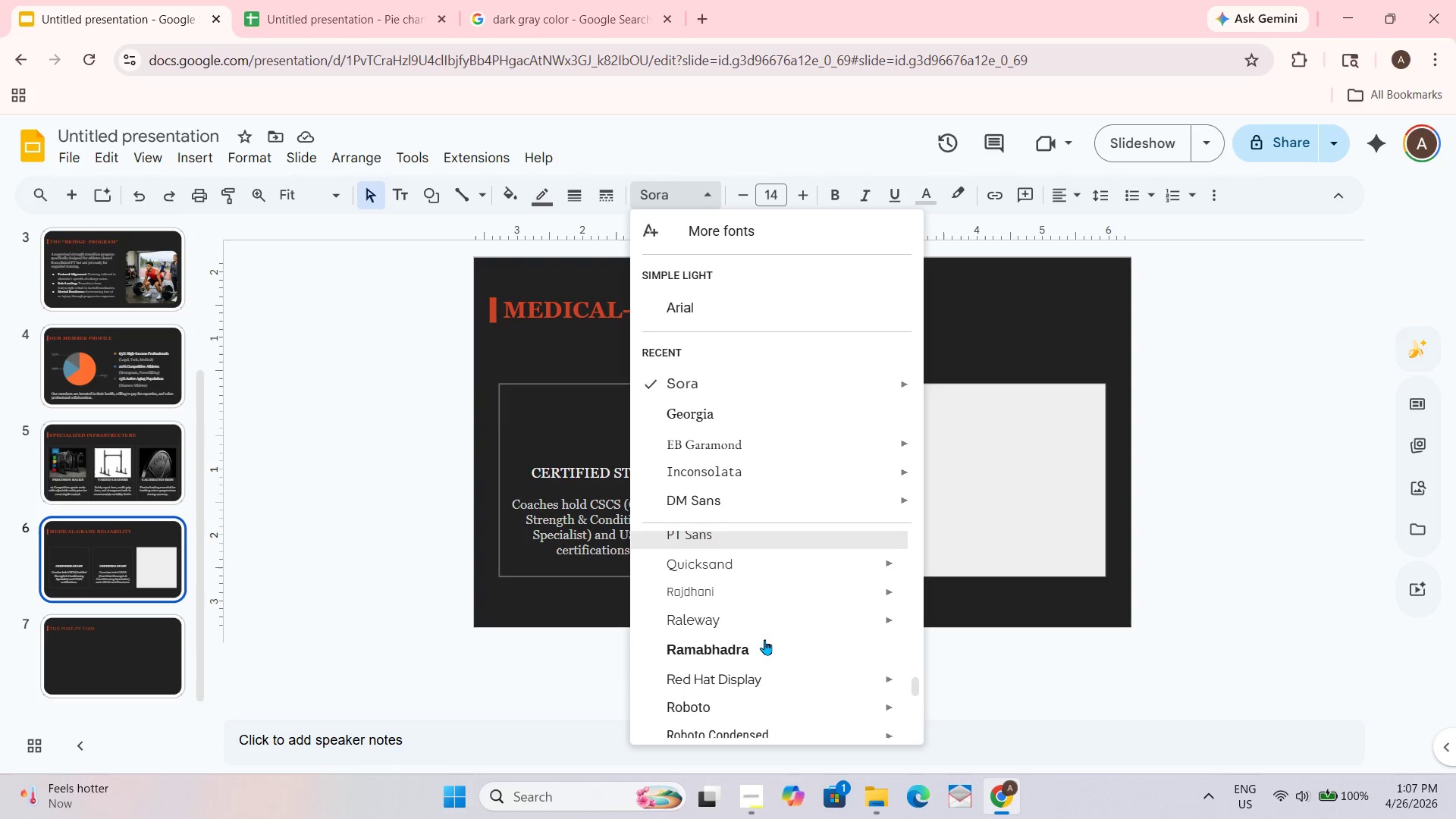 
scroll: coordinate [764, 639], scroll_direction: up, amount: 1.0
 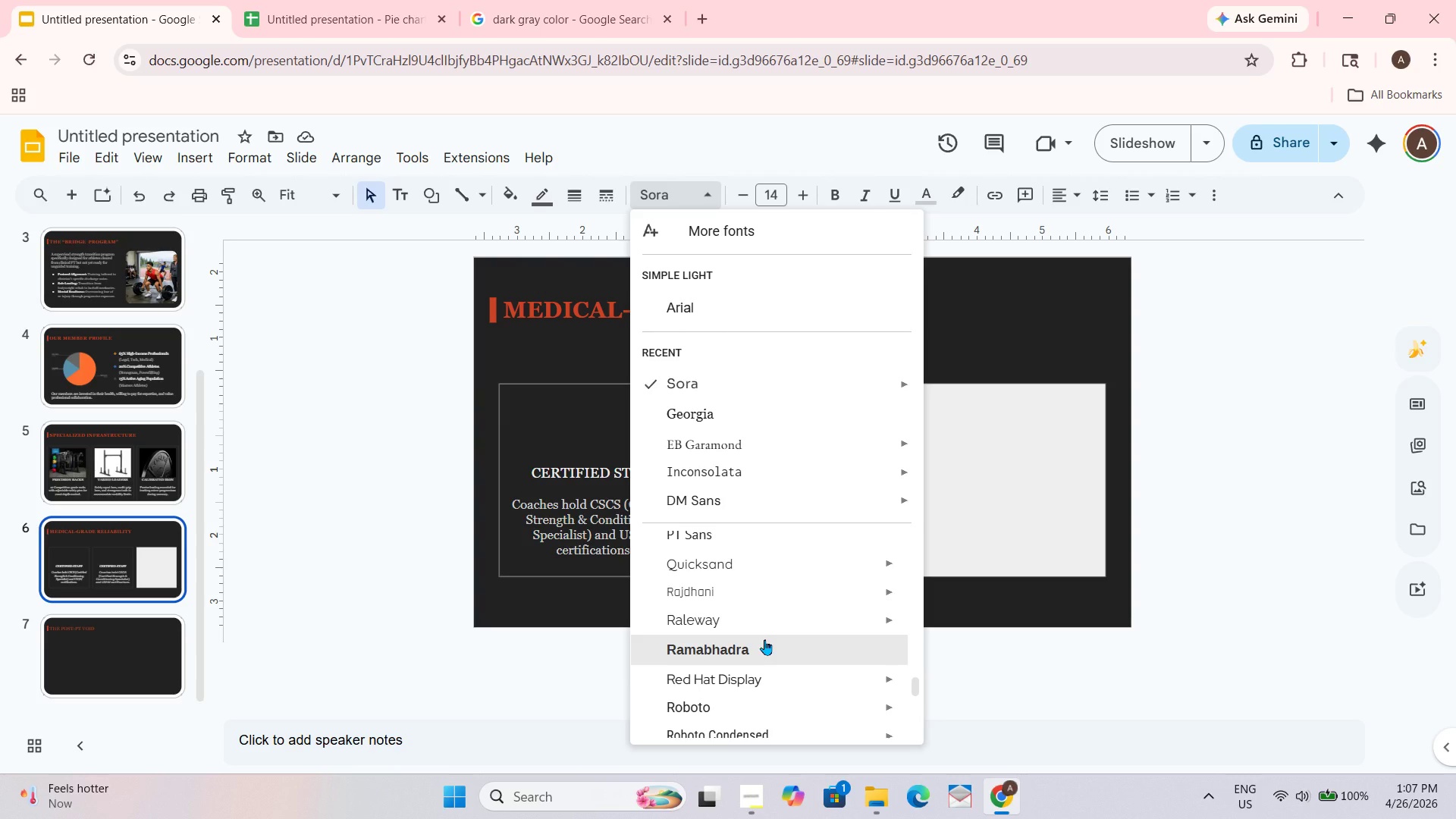 
scroll: coordinate [764, 639], scroll_direction: down, amount: 1.0
 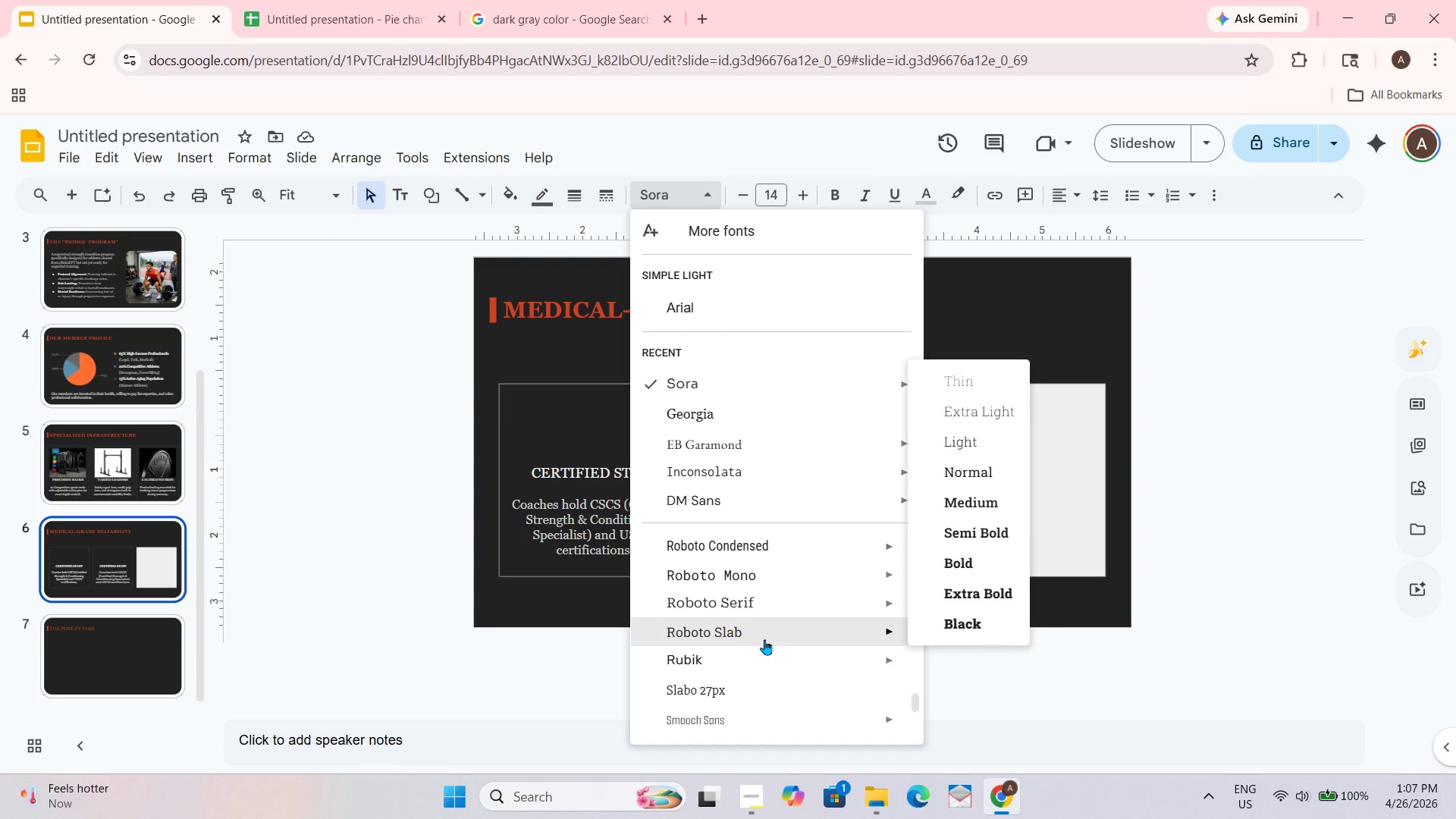 
scroll: coordinate [764, 639], scroll_direction: none, amount: 0.0
 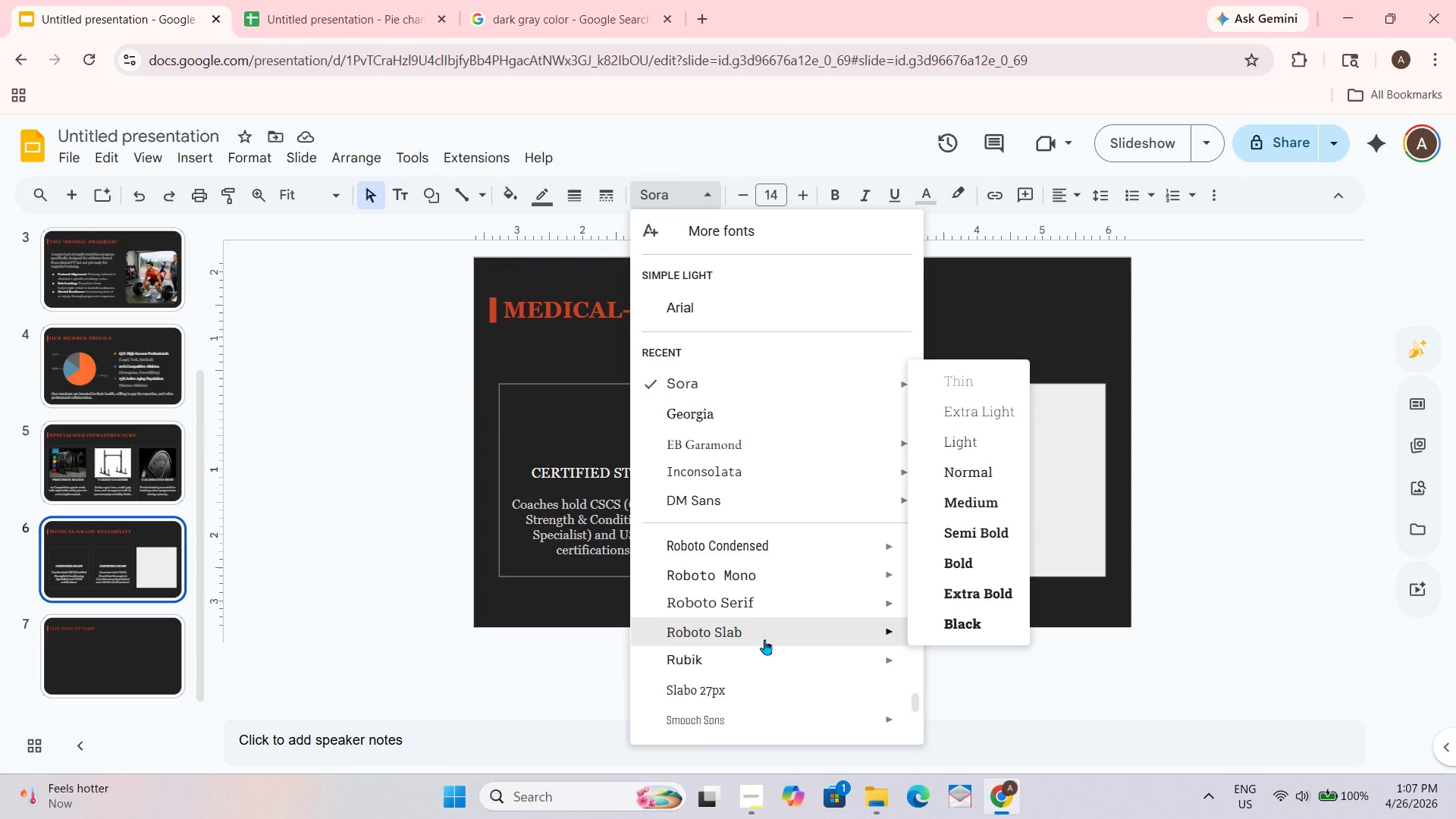 
scroll: coordinate [764, 639], scroll_direction: up, amount: 2.0
 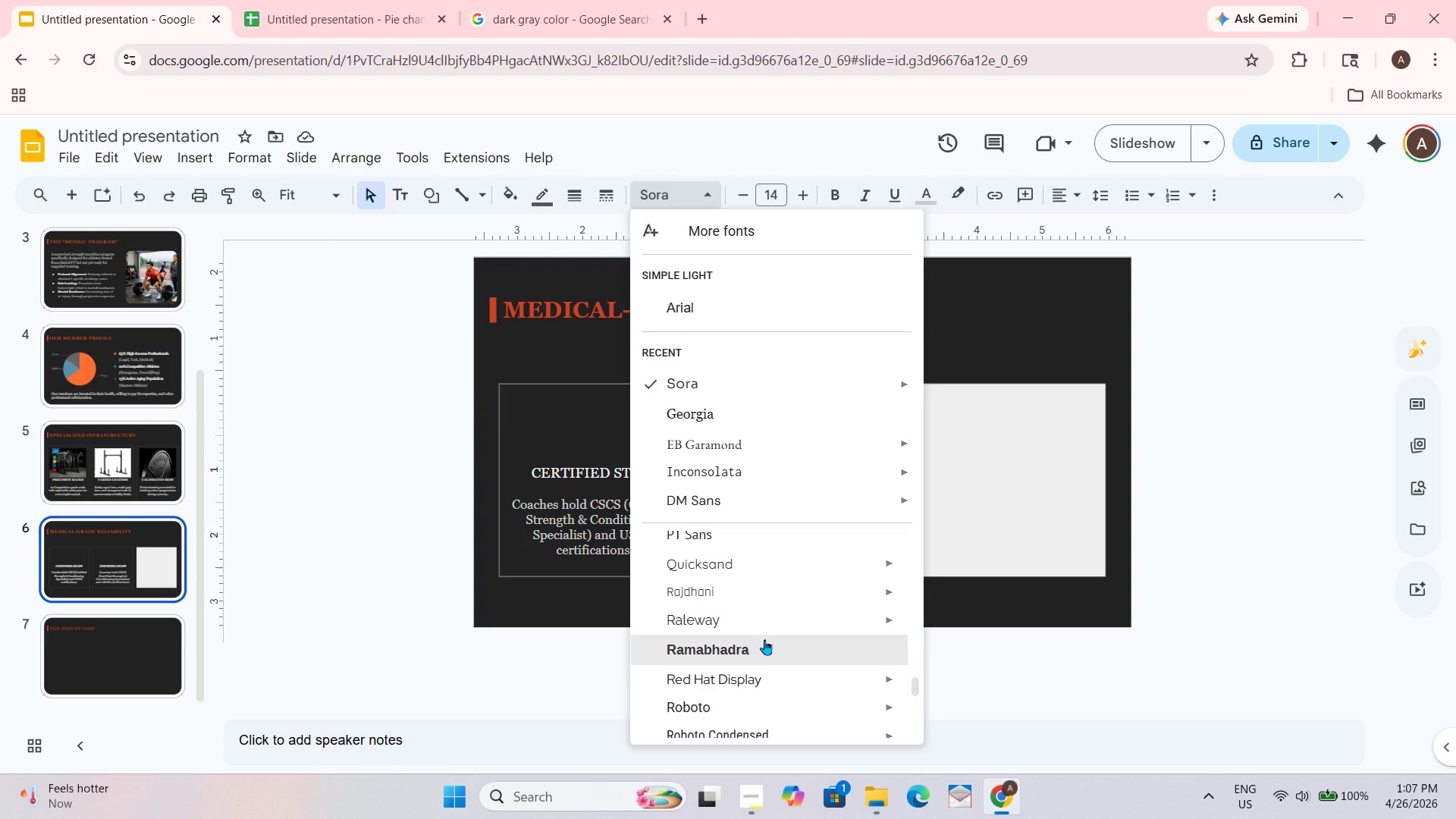 
scroll: coordinate [764, 639], scroll_direction: down, amount: 2.0
 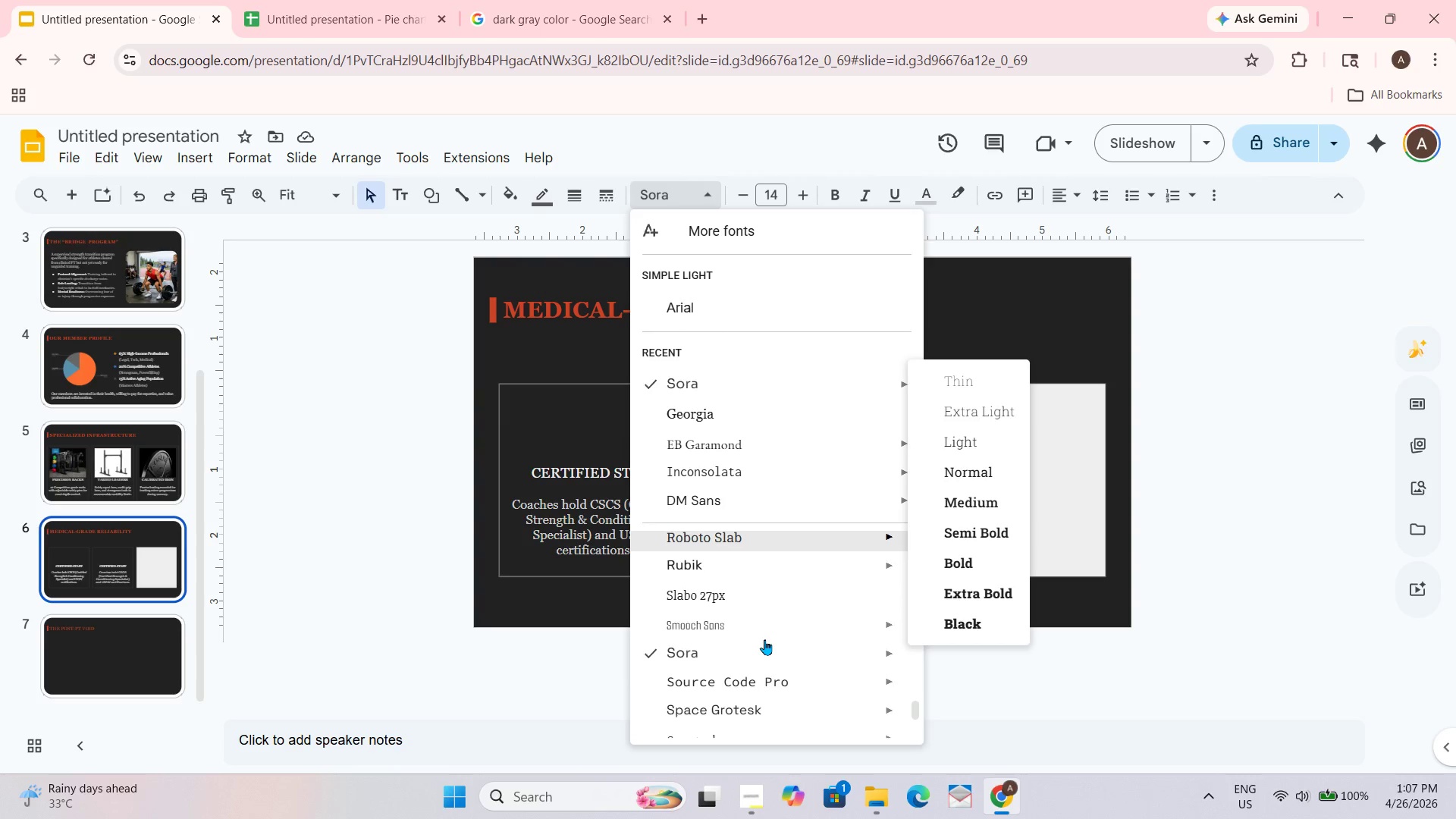 
scroll: coordinate [764, 639], scroll_direction: none, amount: 0.0
 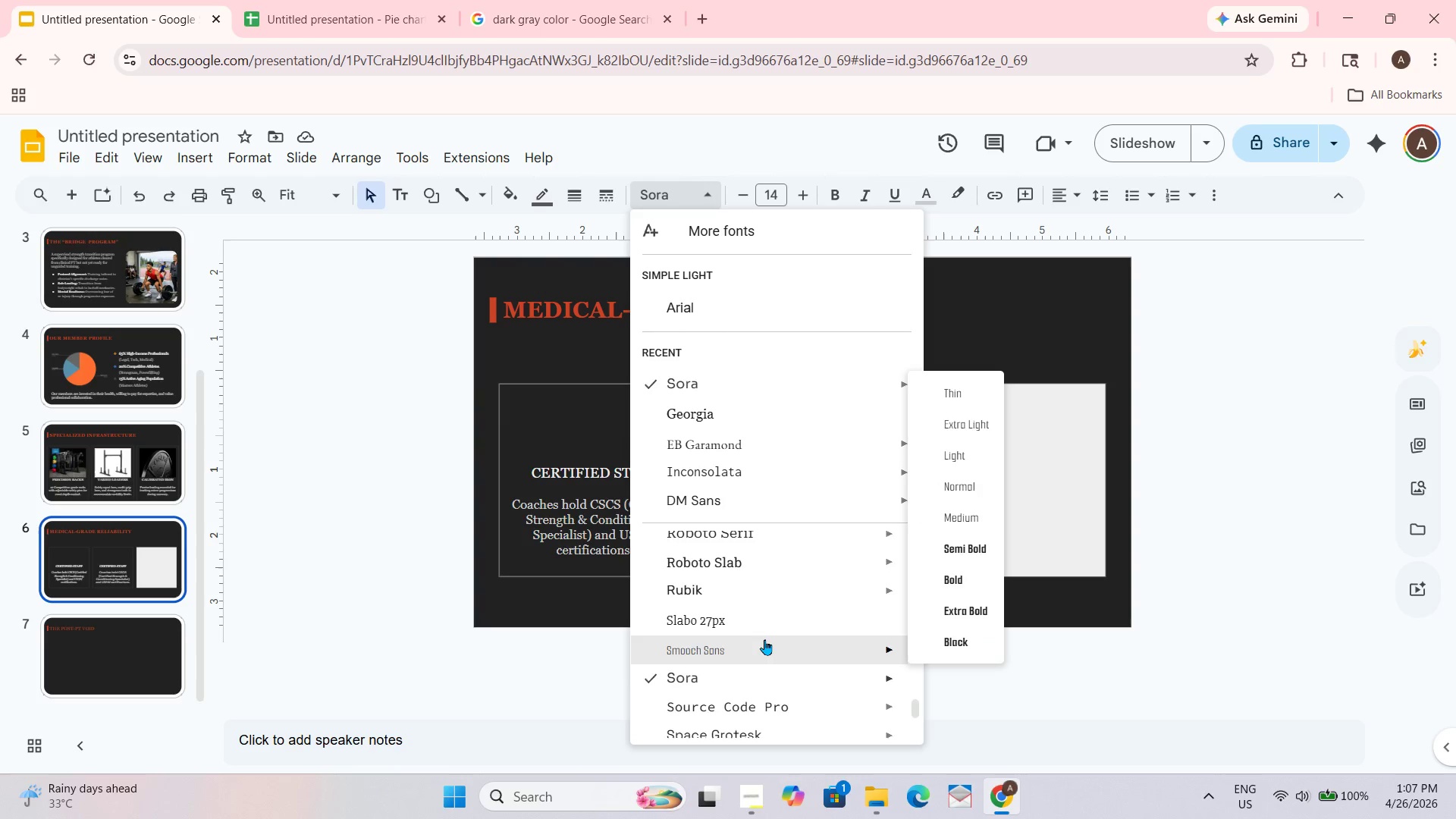 
scroll: coordinate [764, 639], scroll_direction: up, amount: 1.0
 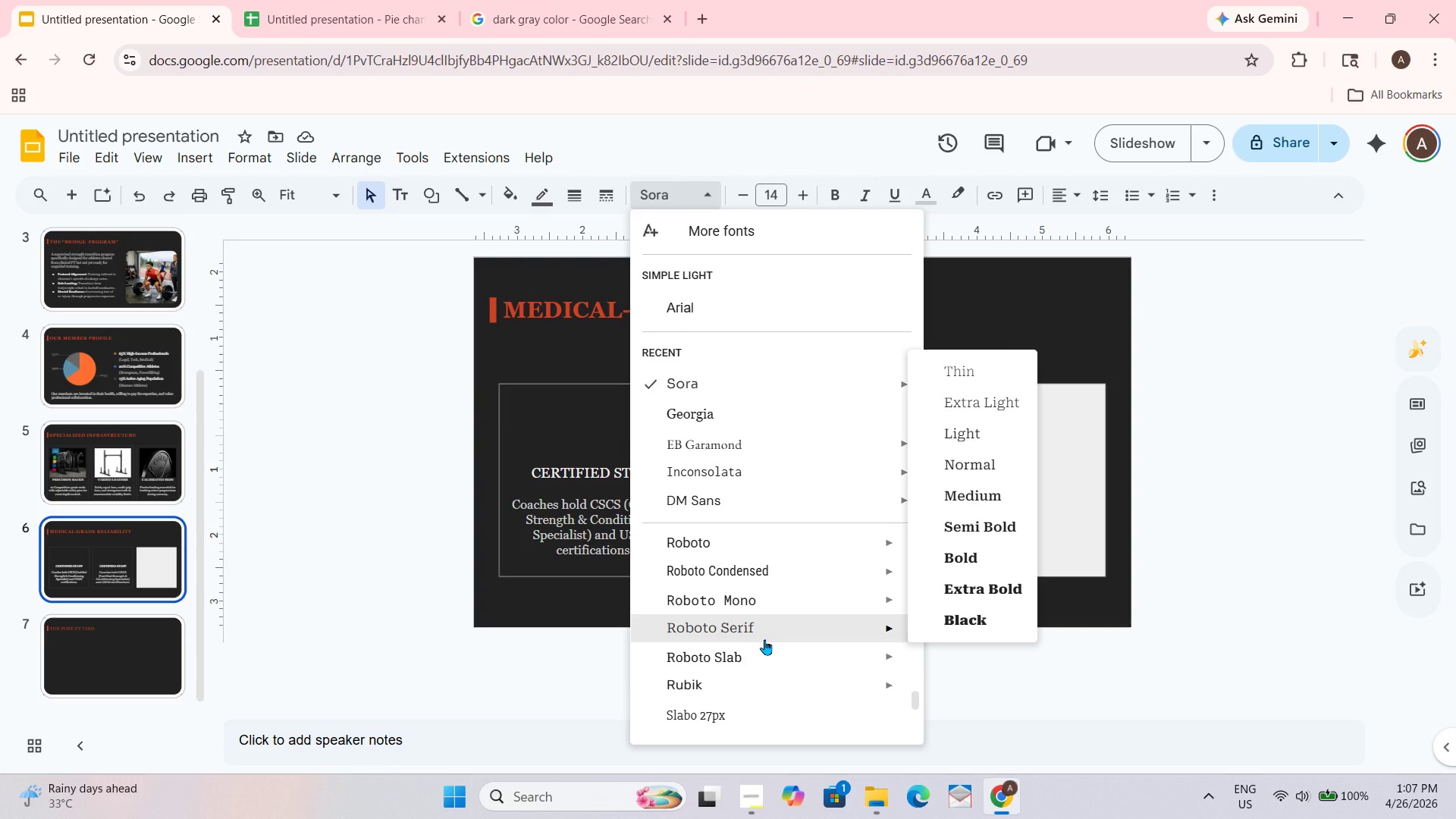 
scroll: coordinate [764, 639], scroll_direction: none, amount: 0.0
 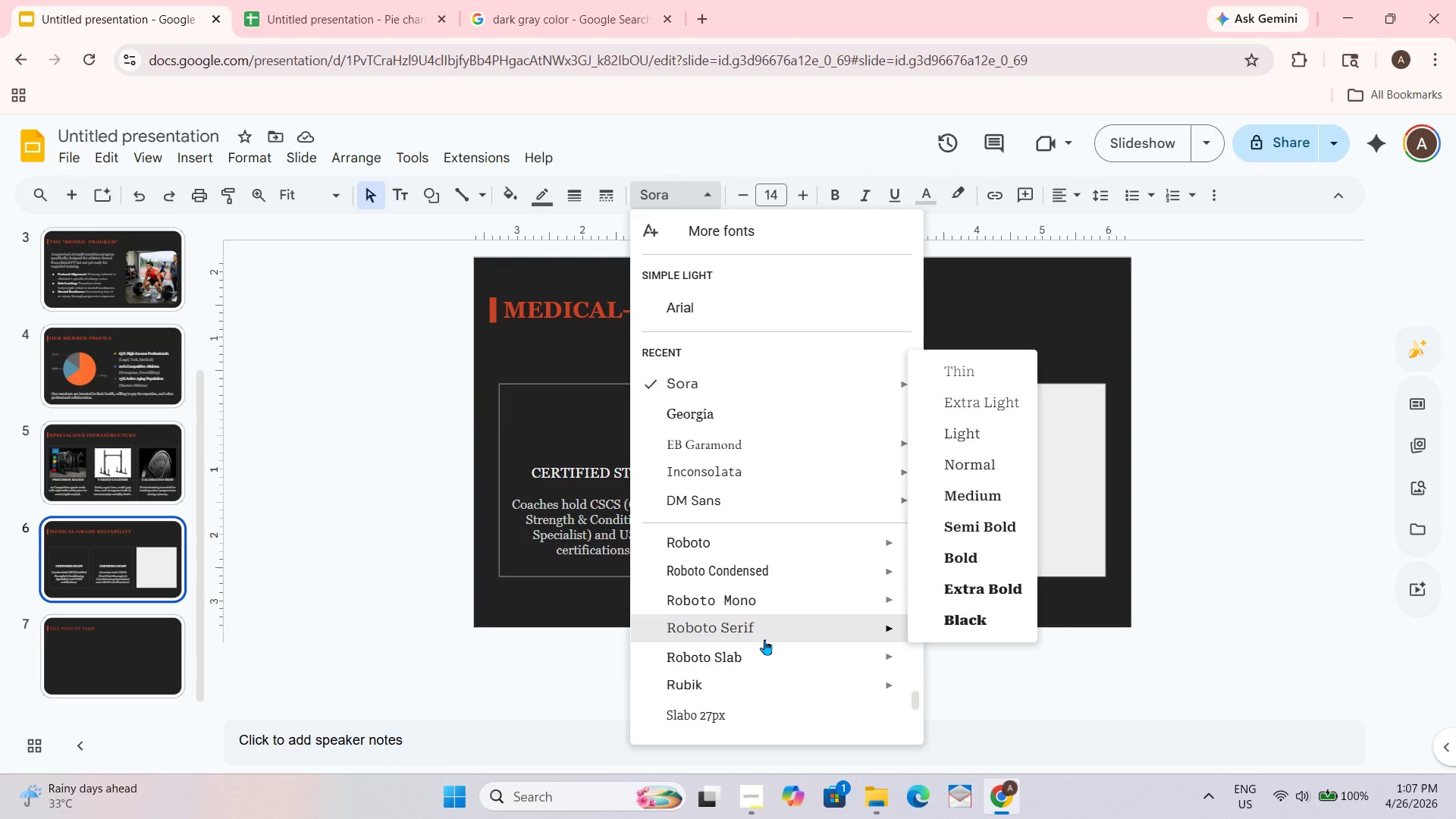 
scroll: coordinate [764, 639], scroll_direction: down, amount: 1.0
 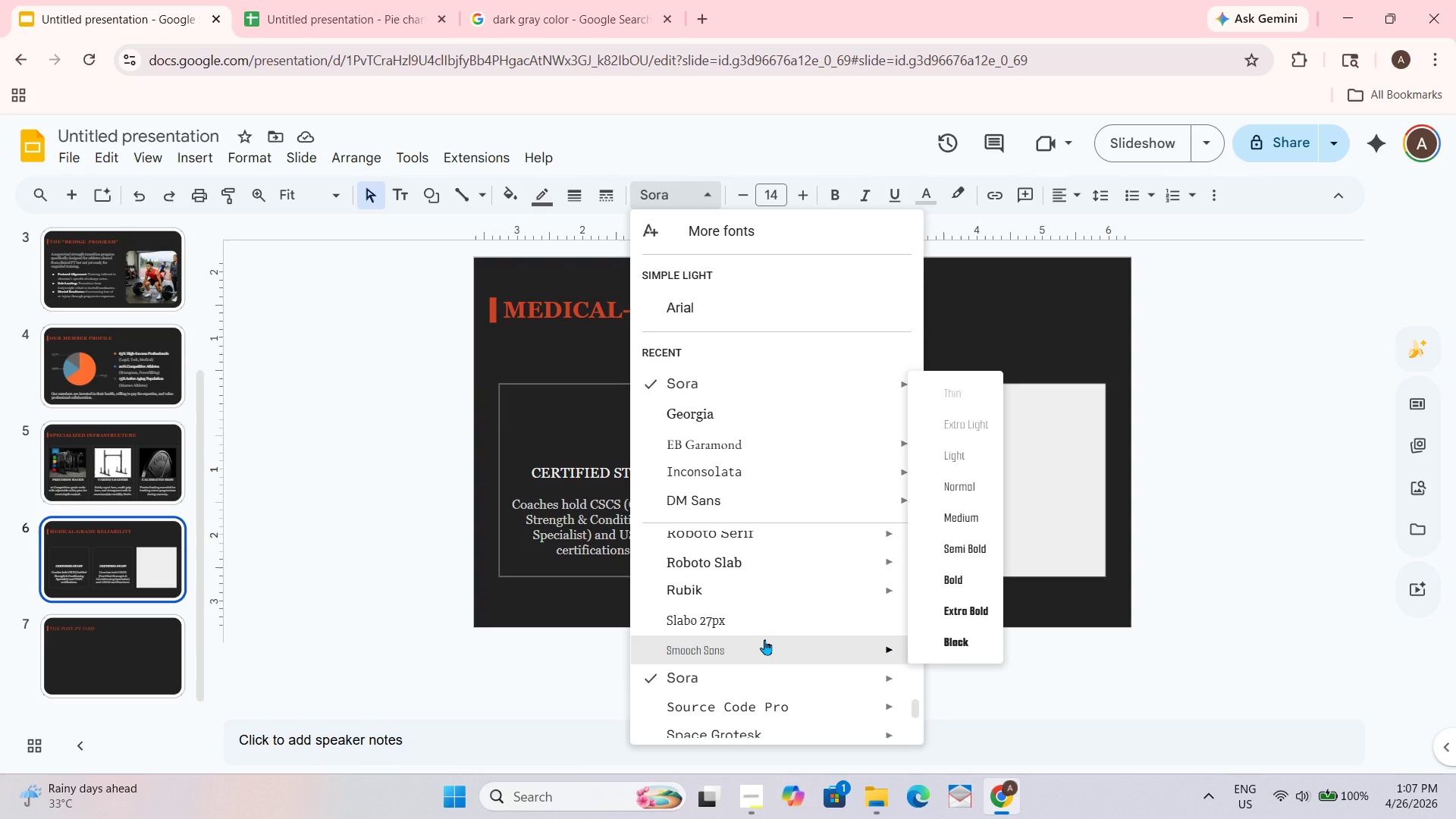 
scroll: coordinate [764, 639], scroll_direction: none, amount: 0.0
 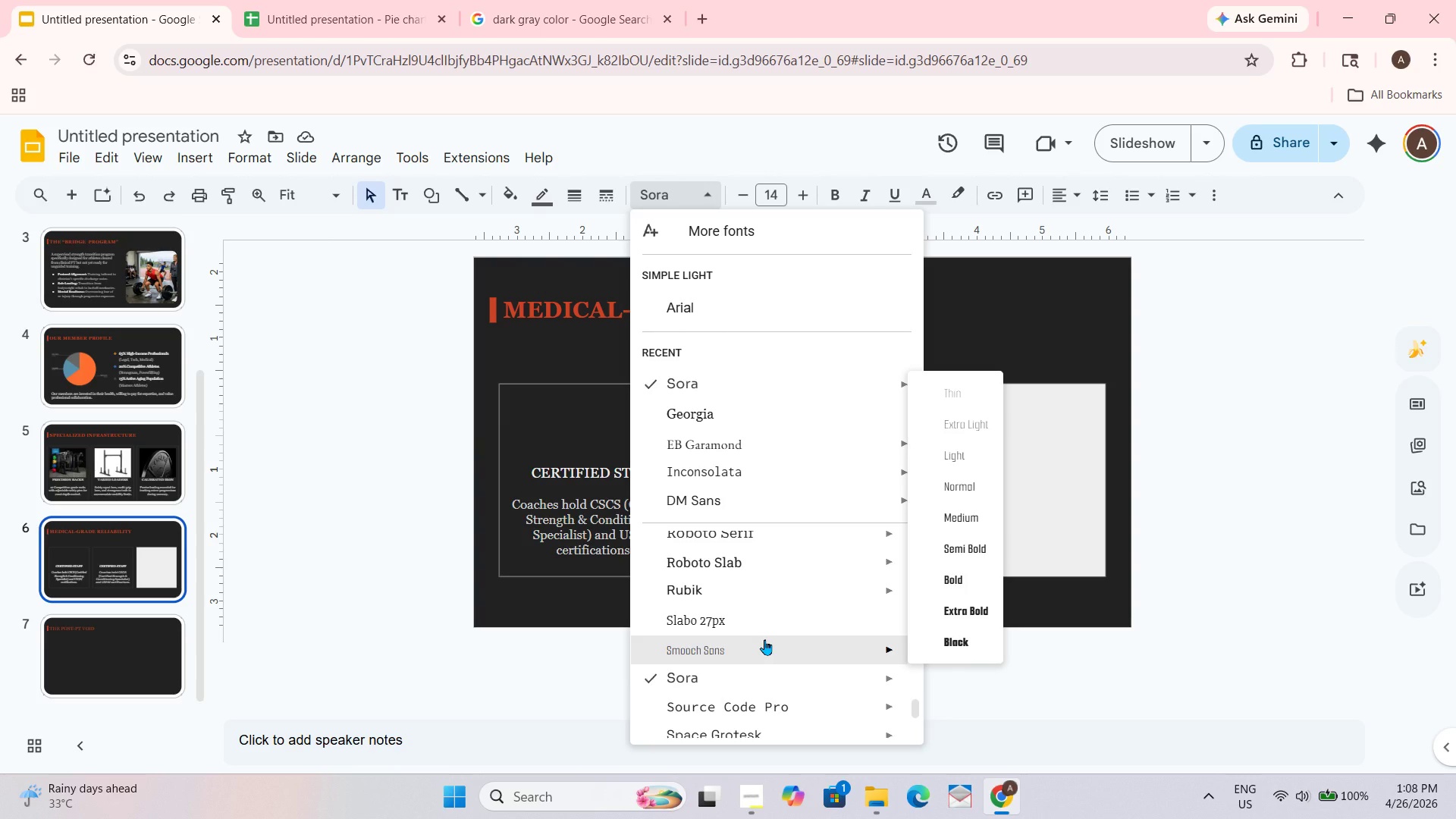 
scroll: coordinate [764, 639], scroll_direction: down, amount: 1.0
 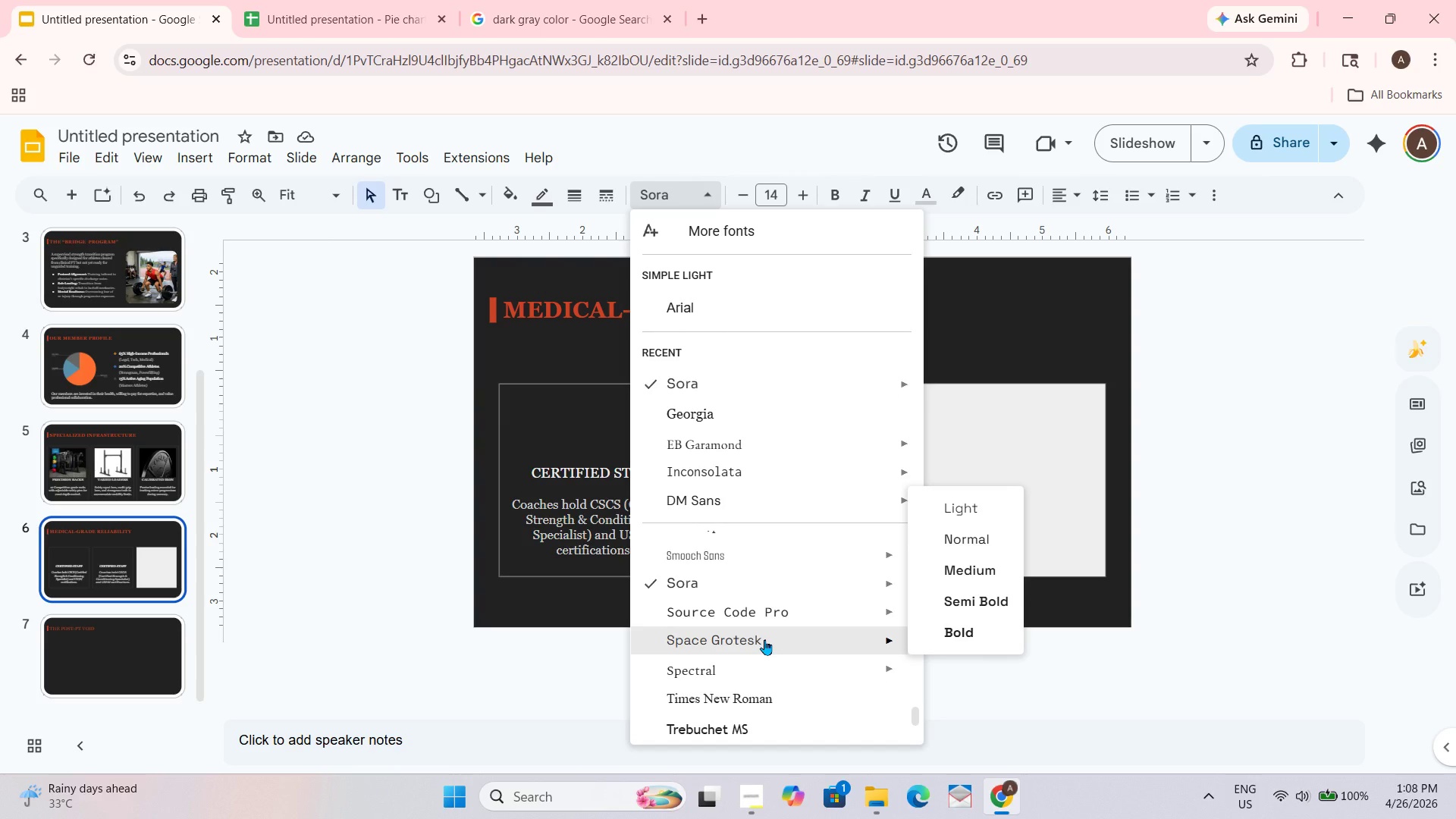 
scroll: coordinate [764, 639], scroll_direction: none, amount: 0.0
 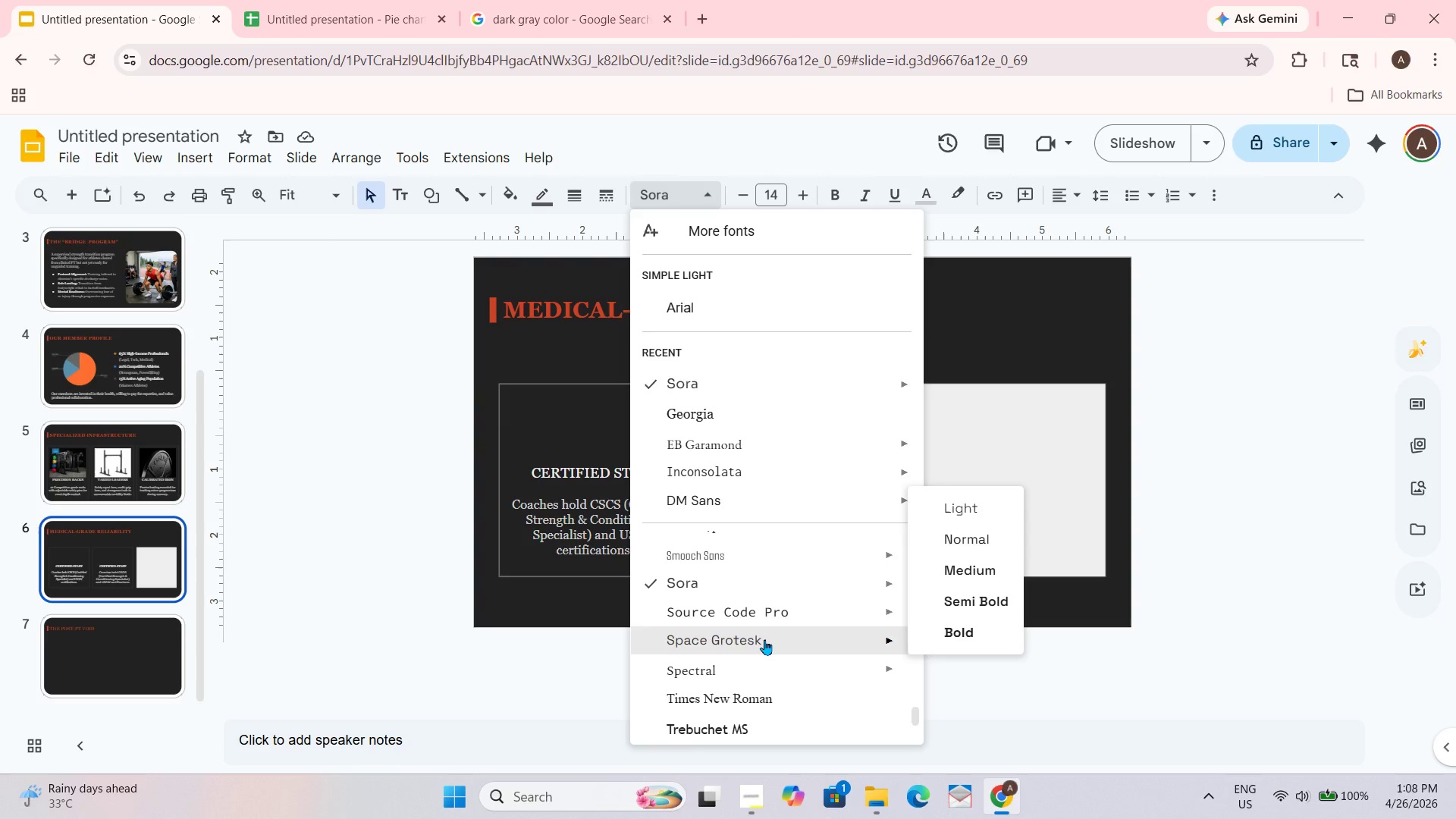 
scroll: coordinate [764, 639], scroll_direction: up, amount: 1.0
 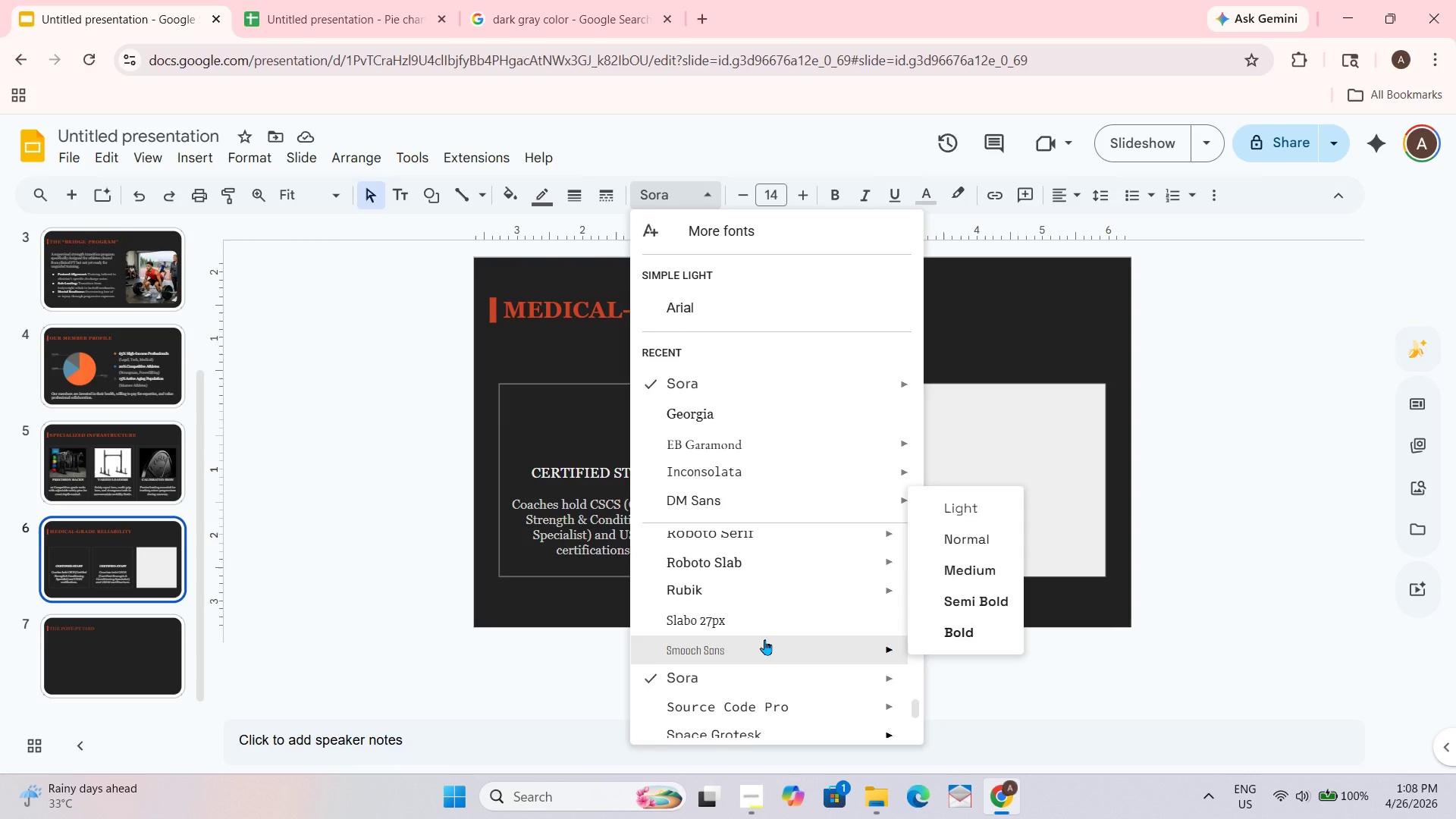 
scroll: coordinate [764, 639], scroll_direction: down, amount: 1.0
 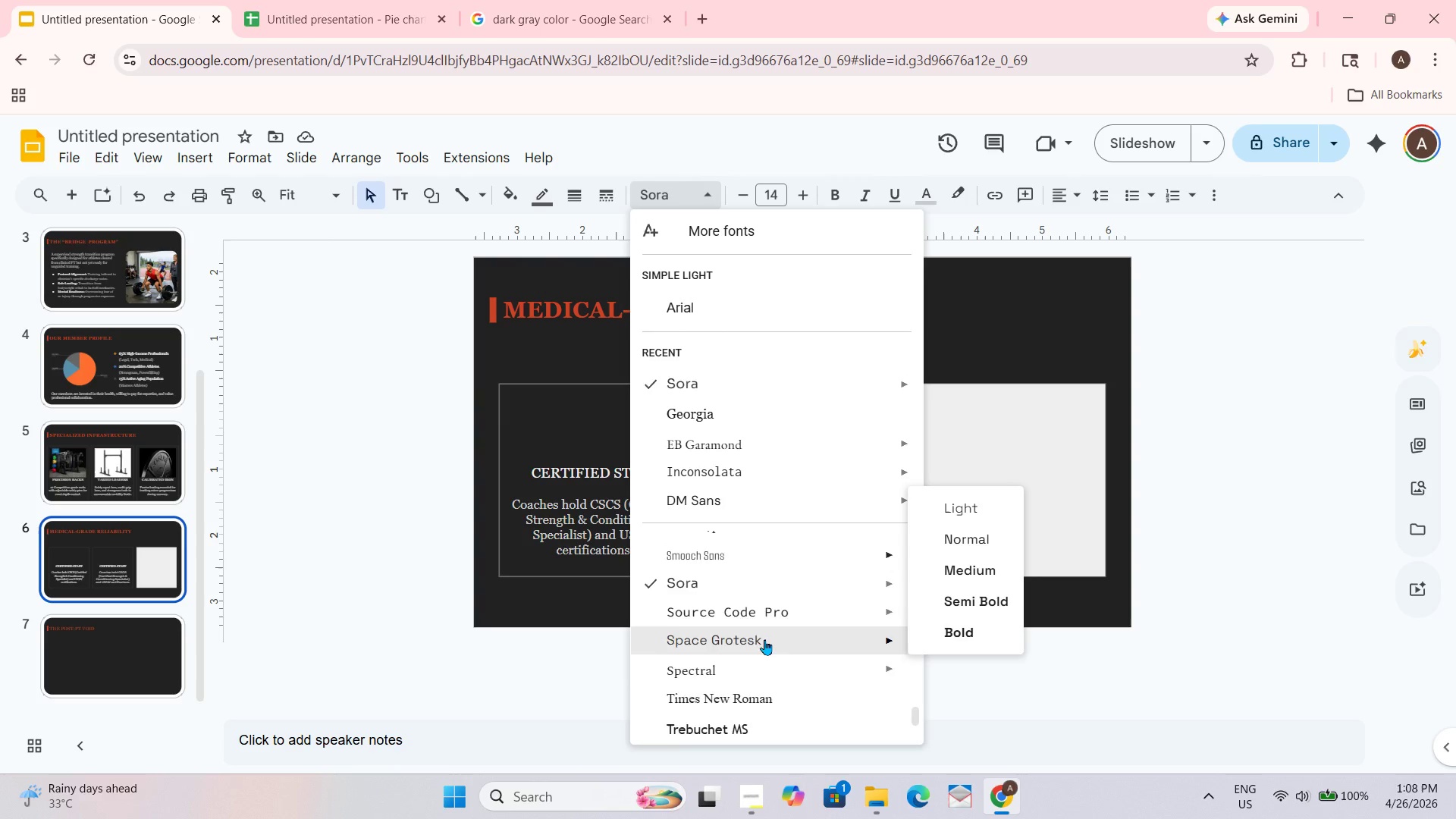 
scroll: coordinate [764, 639], scroll_direction: up, amount: 2.0
 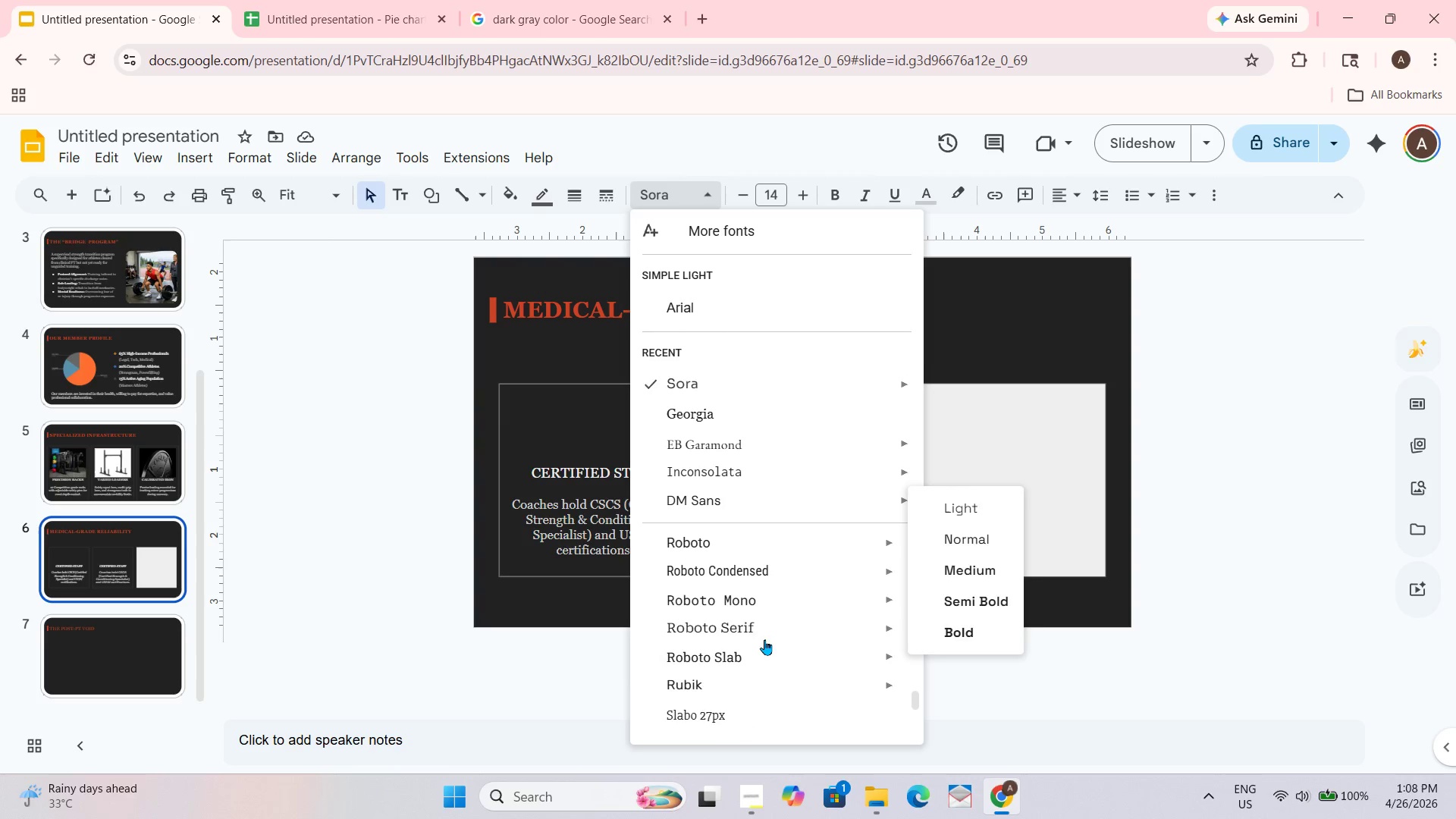 
scroll: coordinate [764, 639], scroll_direction: down, amount: 1.0
 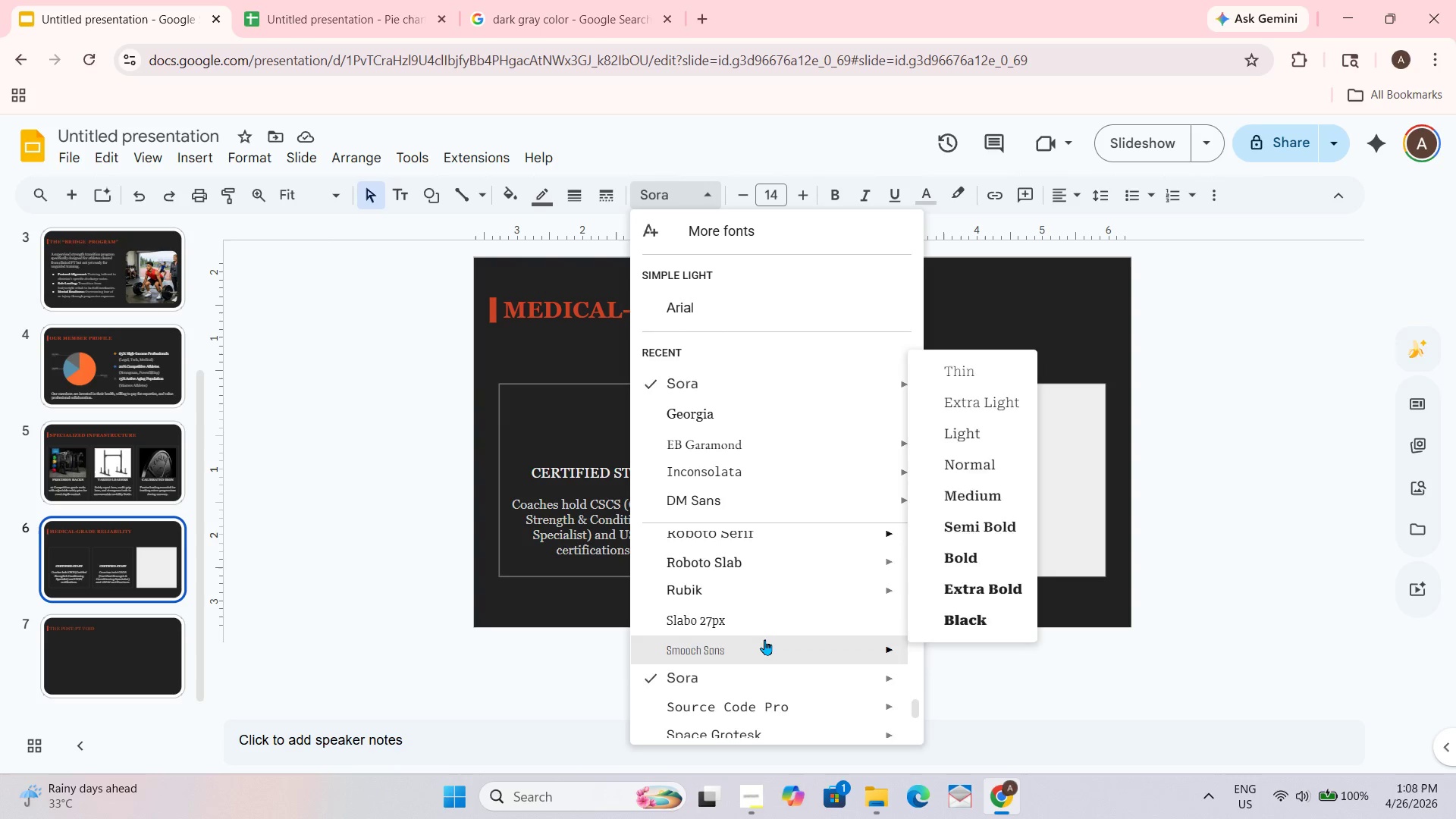 
scroll: coordinate [764, 639], scroll_direction: up, amount: 1.0
 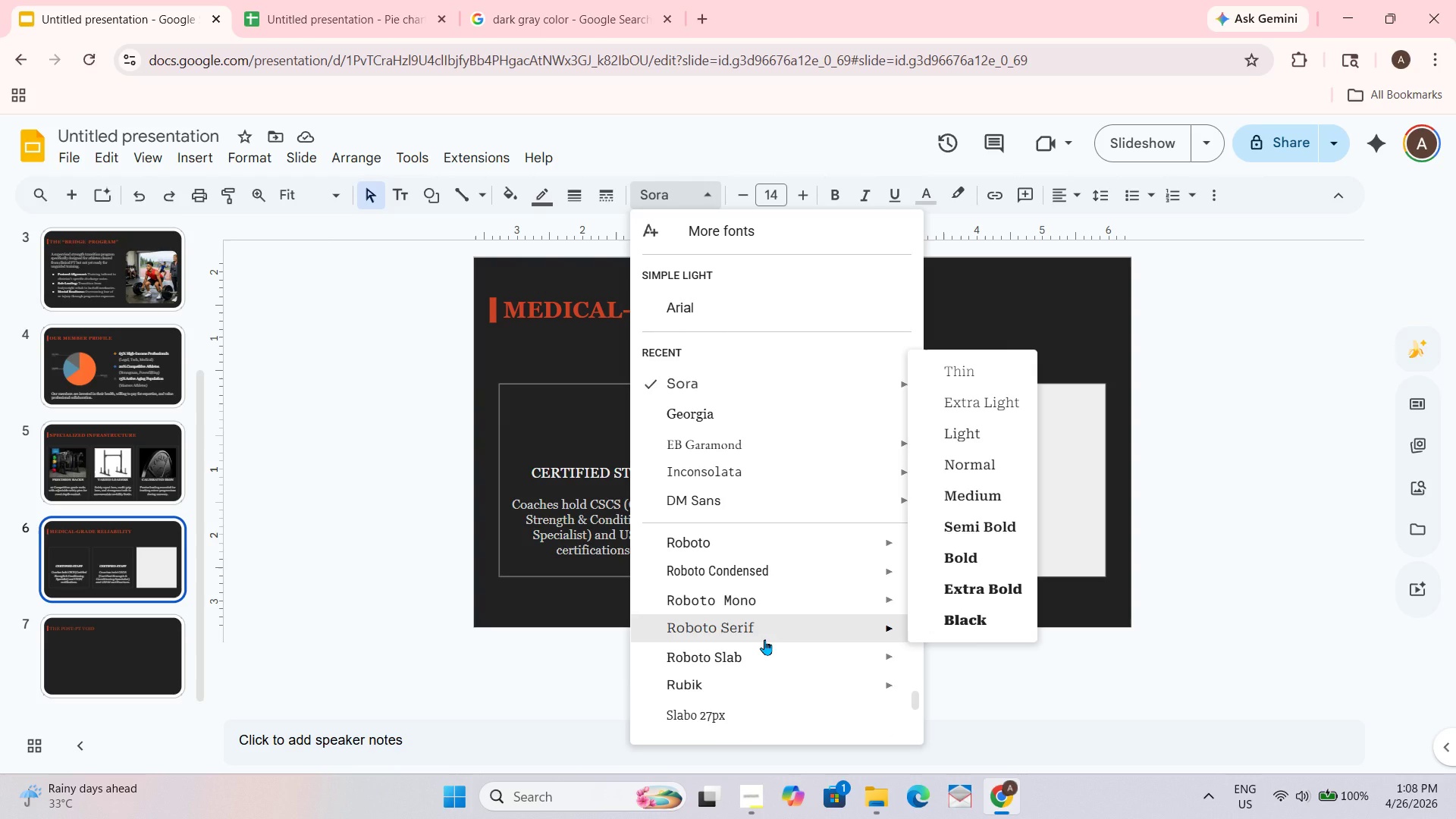 
scroll: coordinate [764, 639], scroll_direction: none, amount: 0.0
 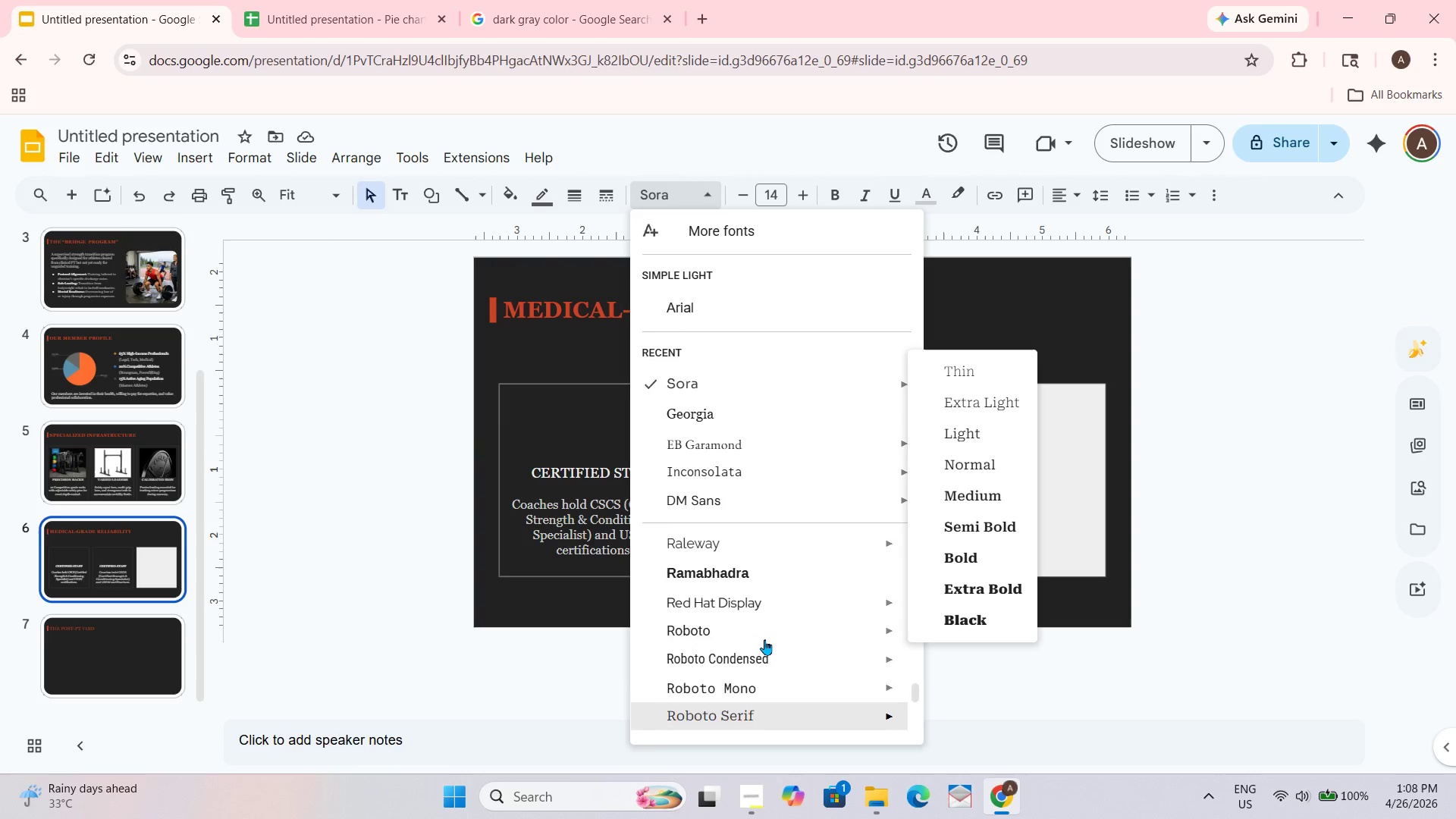 
scroll: coordinate [764, 639], scroll_direction: down, amount: 4.0
 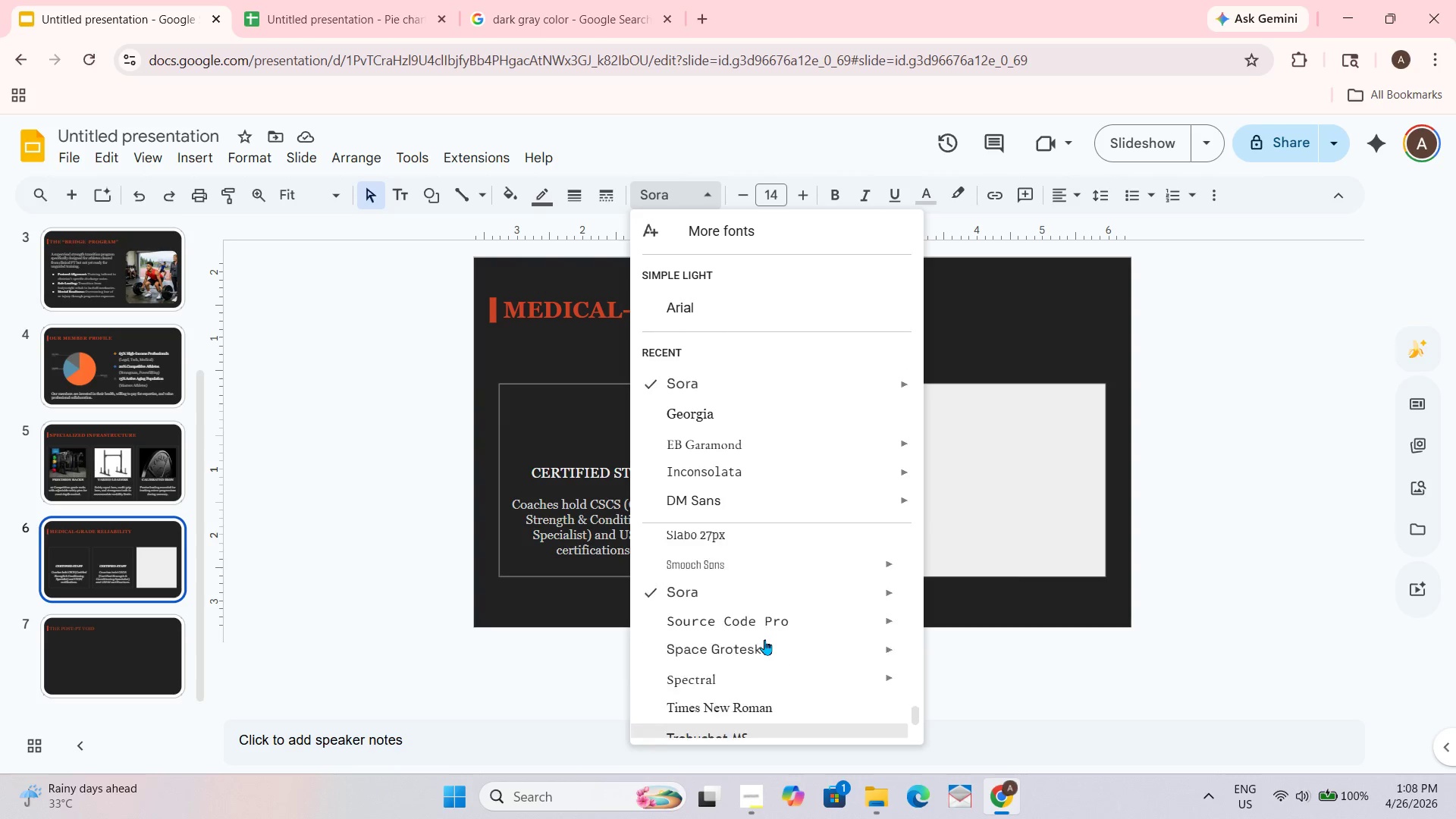 
scroll: coordinate [764, 639], scroll_direction: none, amount: 0.0
 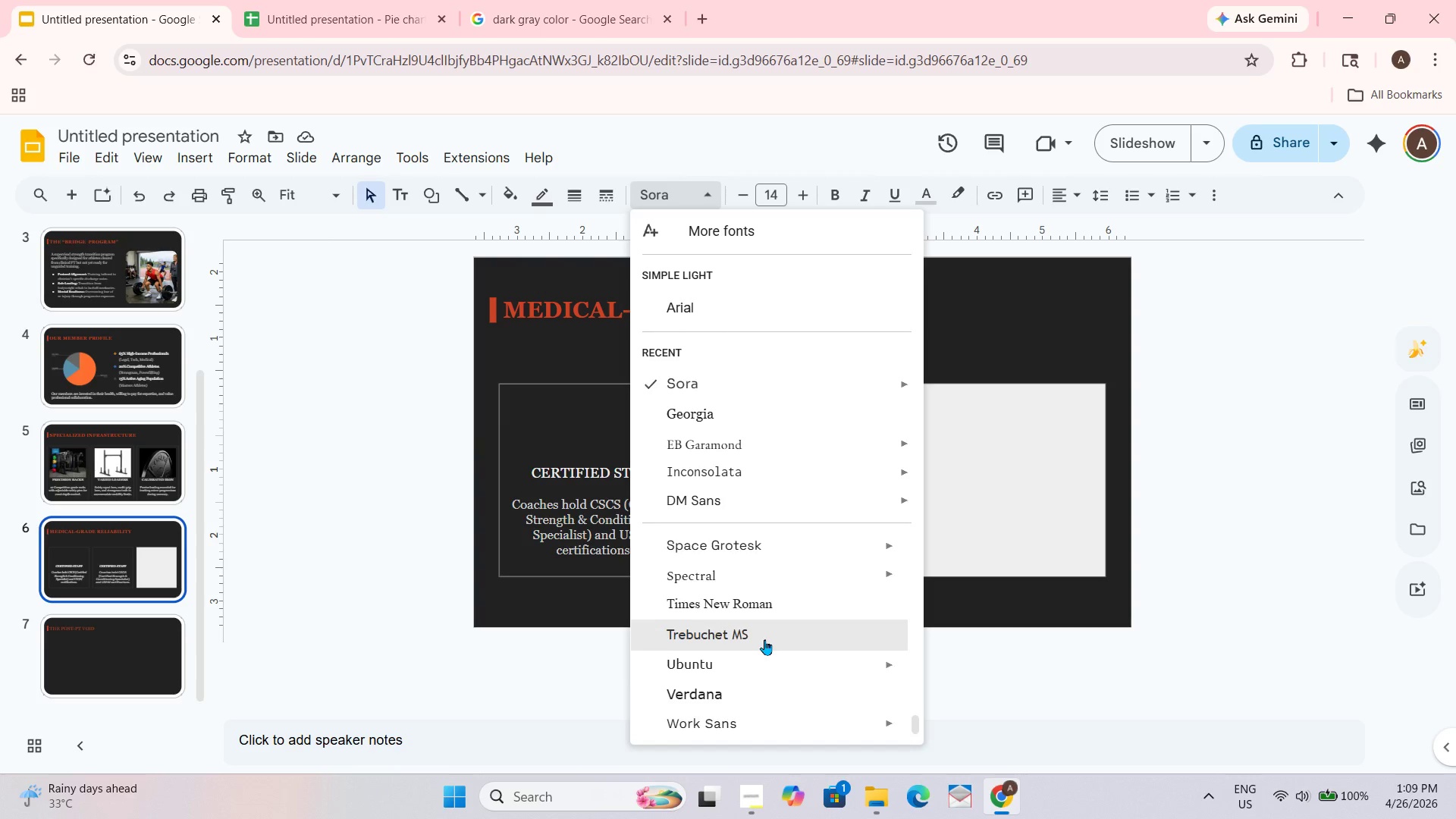 
scroll: coordinate [764, 639], scroll_direction: up, amount: 3.0
 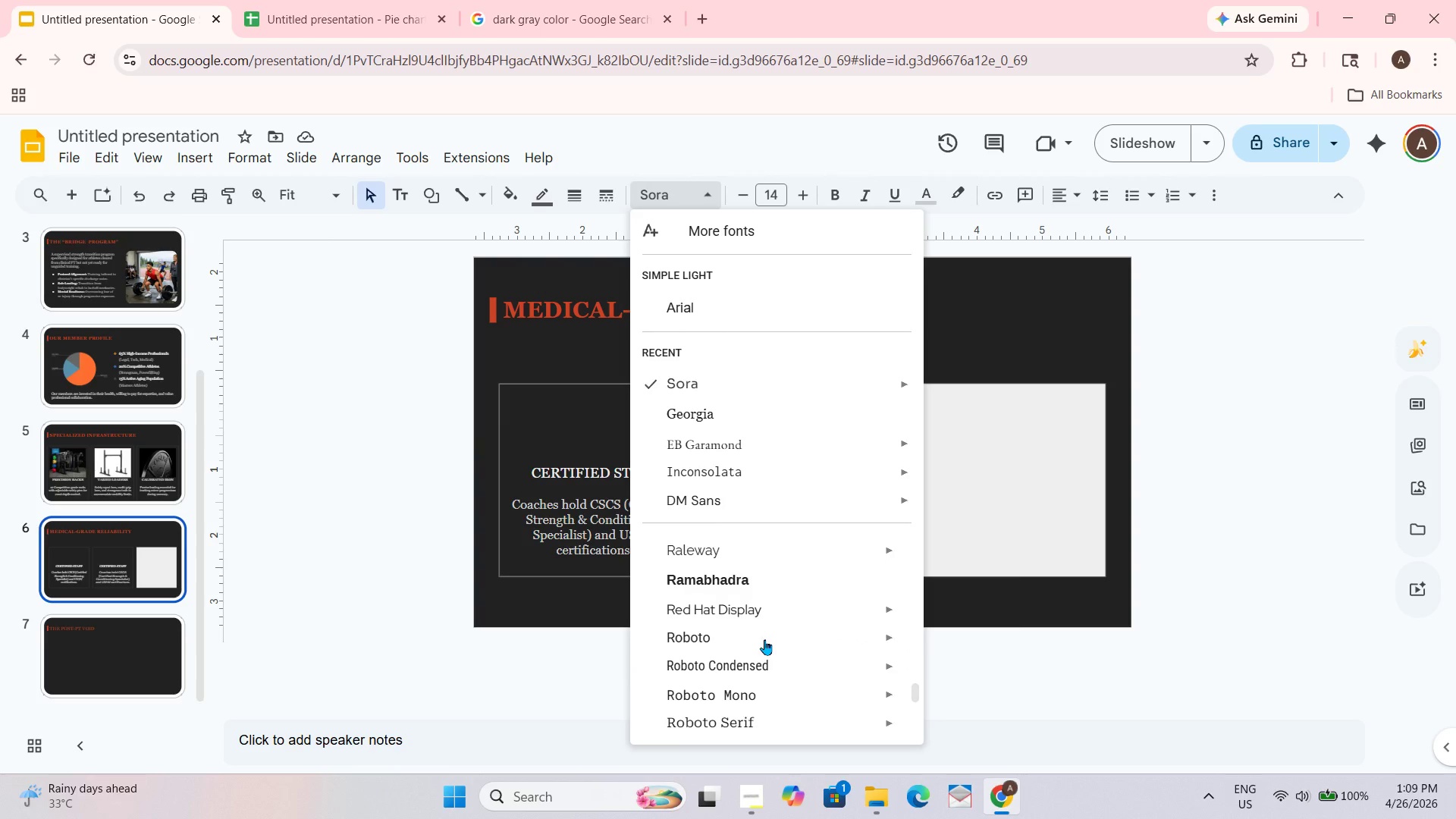 
scroll: coordinate [764, 639], scroll_direction: down, amount: 2.0
 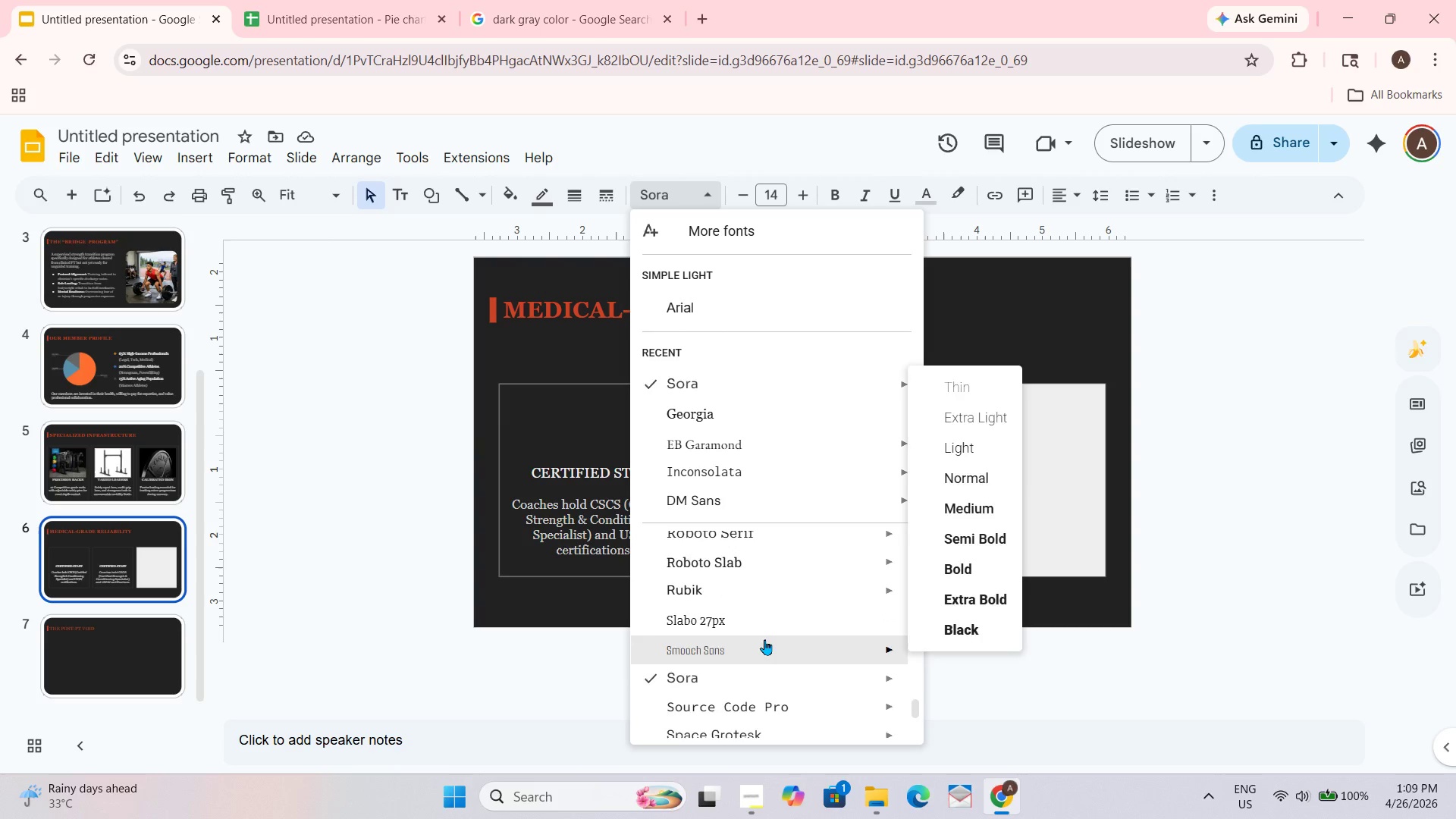 
scroll: coordinate [764, 639], scroll_direction: up, amount: 1.0
 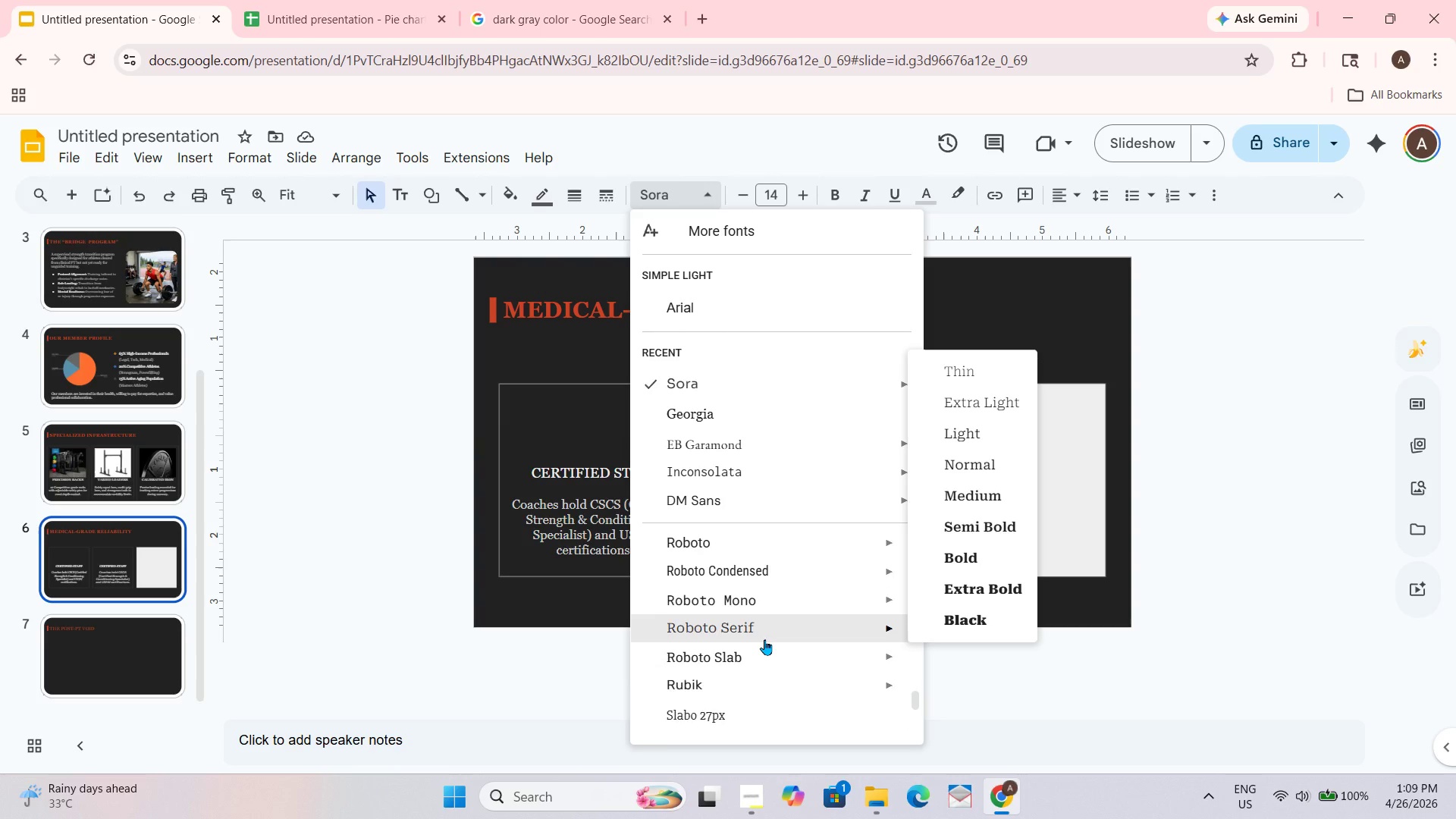 
scroll: coordinate [764, 639], scroll_direction: down, amount: 1.0
 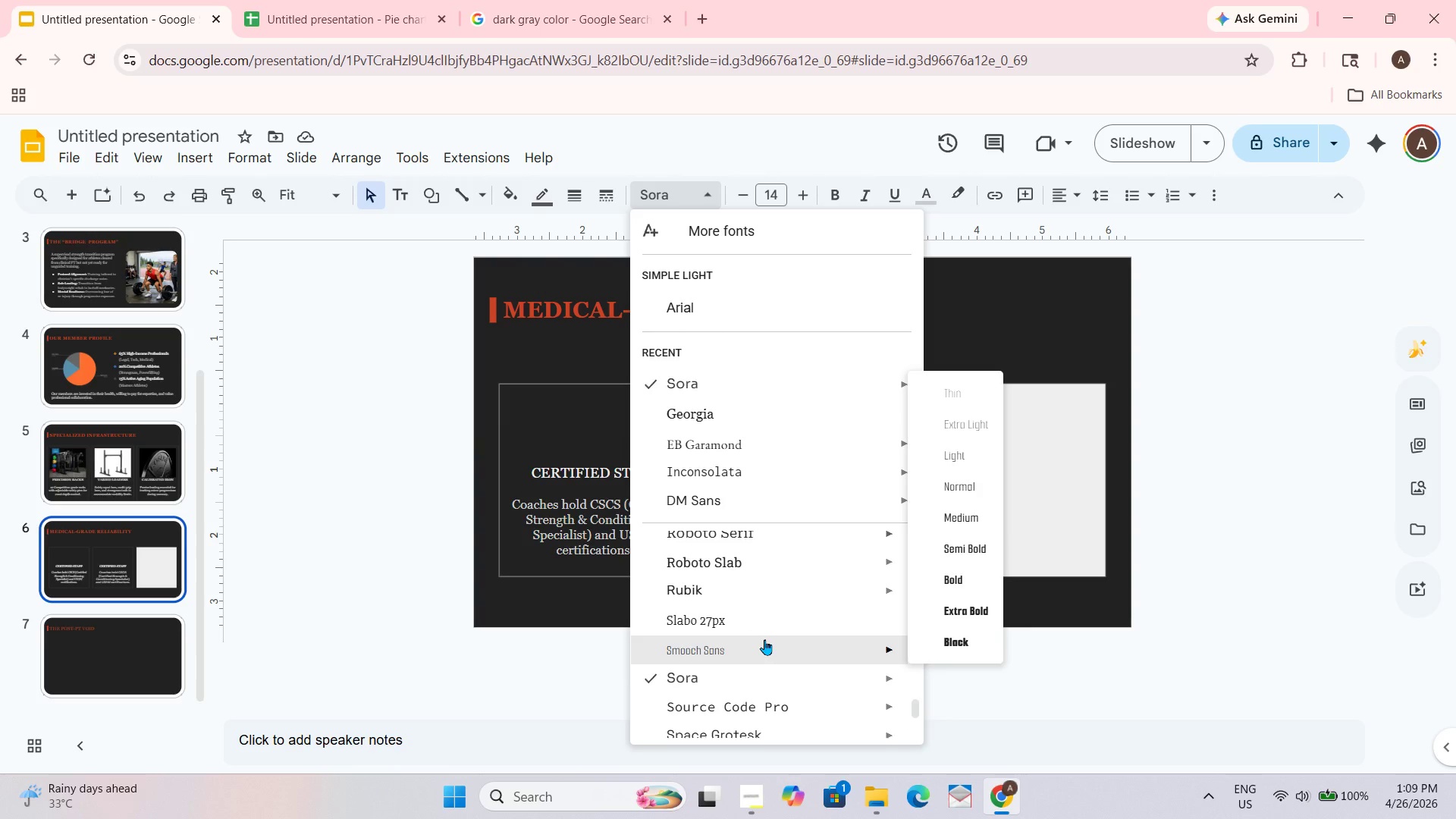 
scroll: coordinate [764, 639], scroll_direction: up, amount: 2.0
 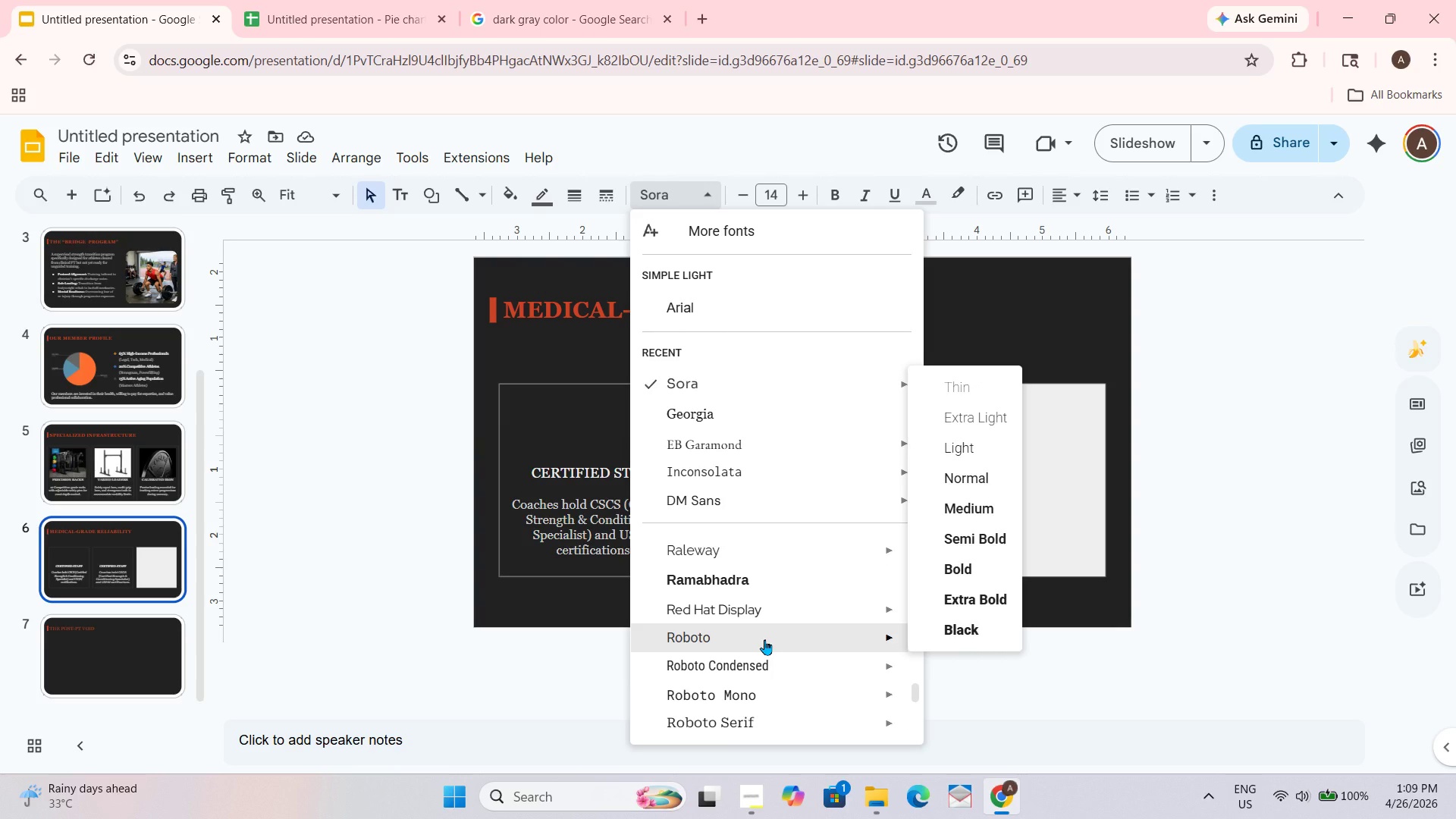 
scroll: coordinate [764, 639], scroll_direction: down, amount: 1.0
 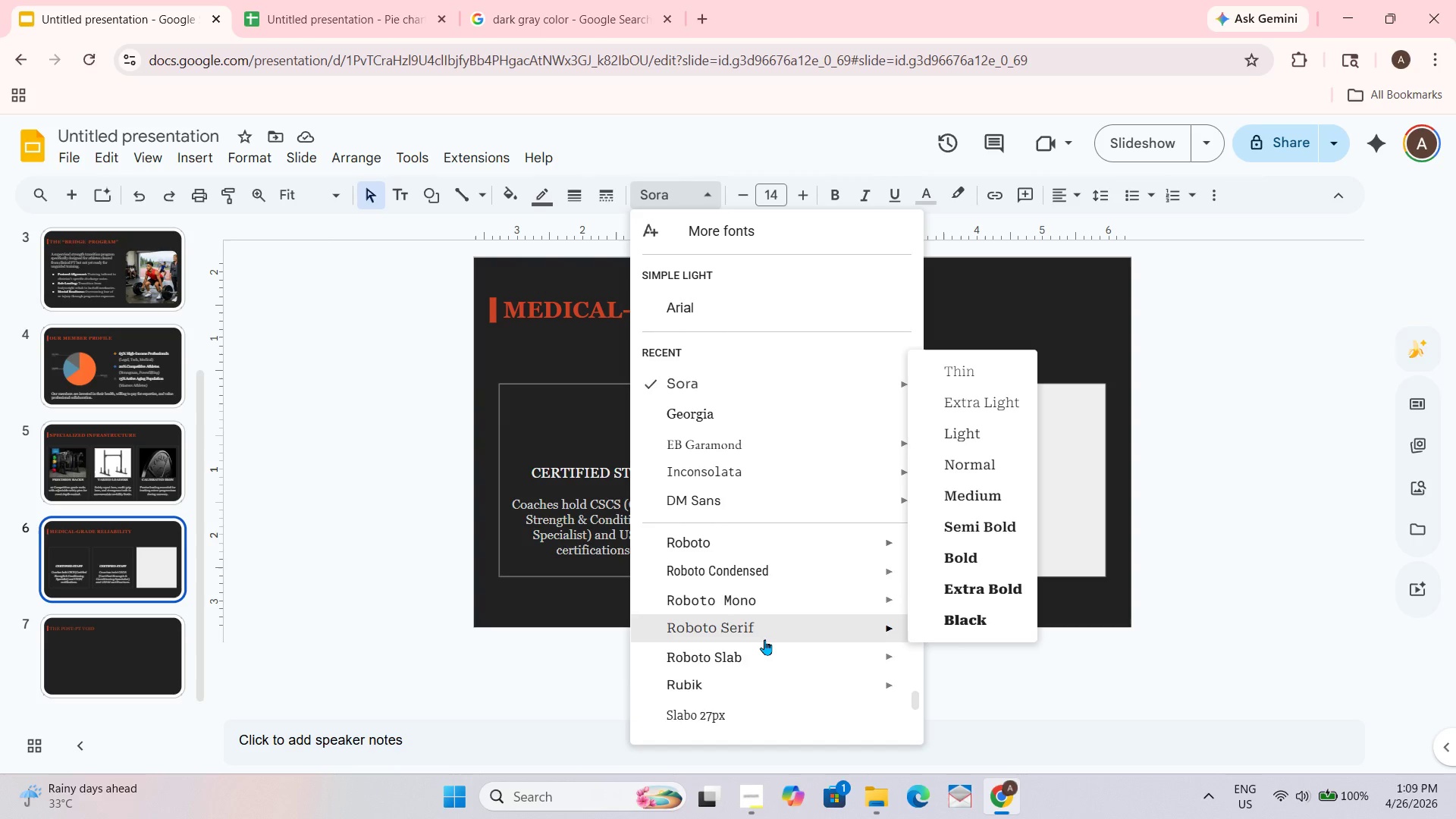 
scroll: coordinate [764, 639], scroll_direction: none, amount: 0.0
 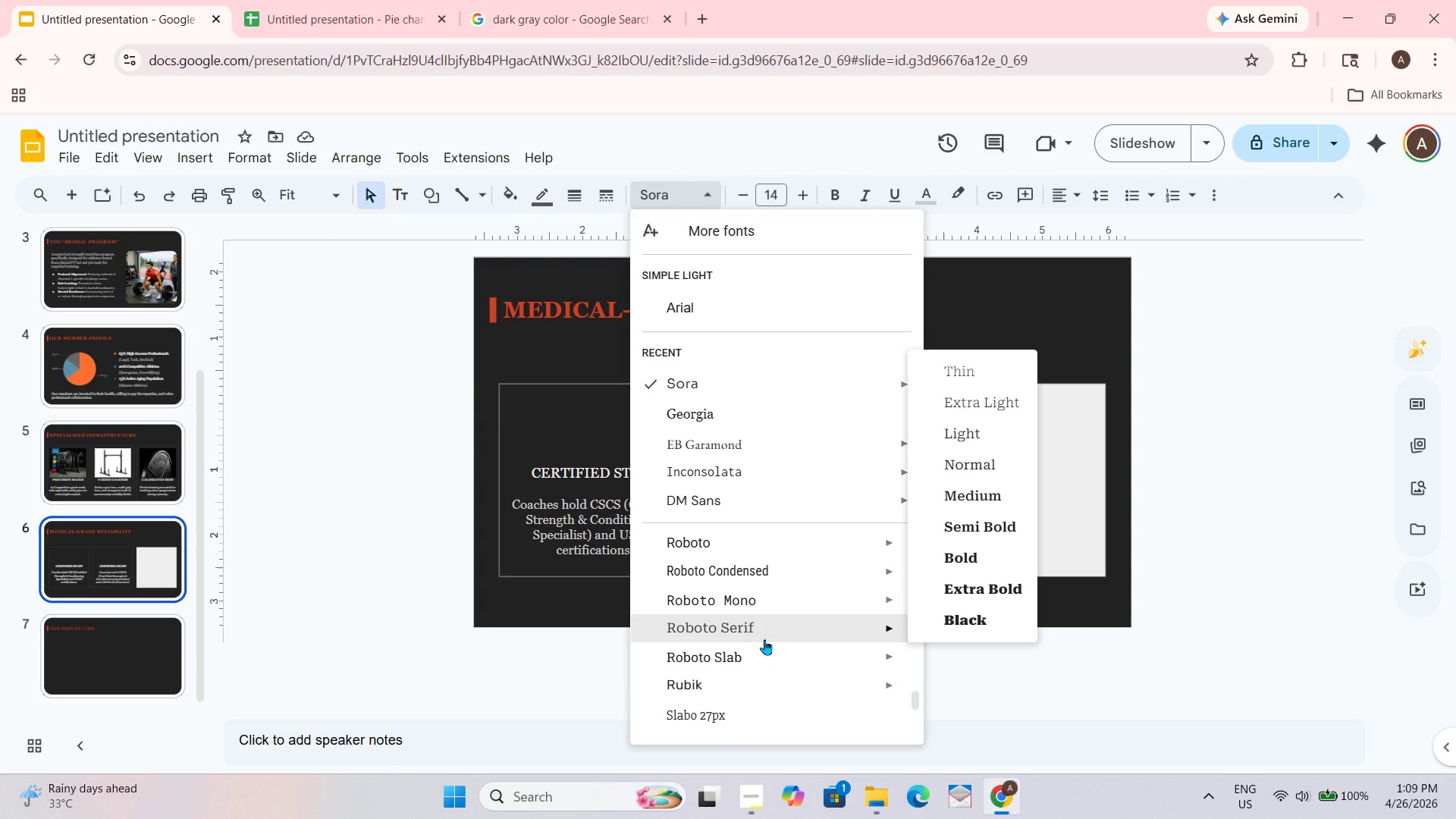 
scroll: coordinate [764, 639], scroll_direction: down, amount: 1.0
 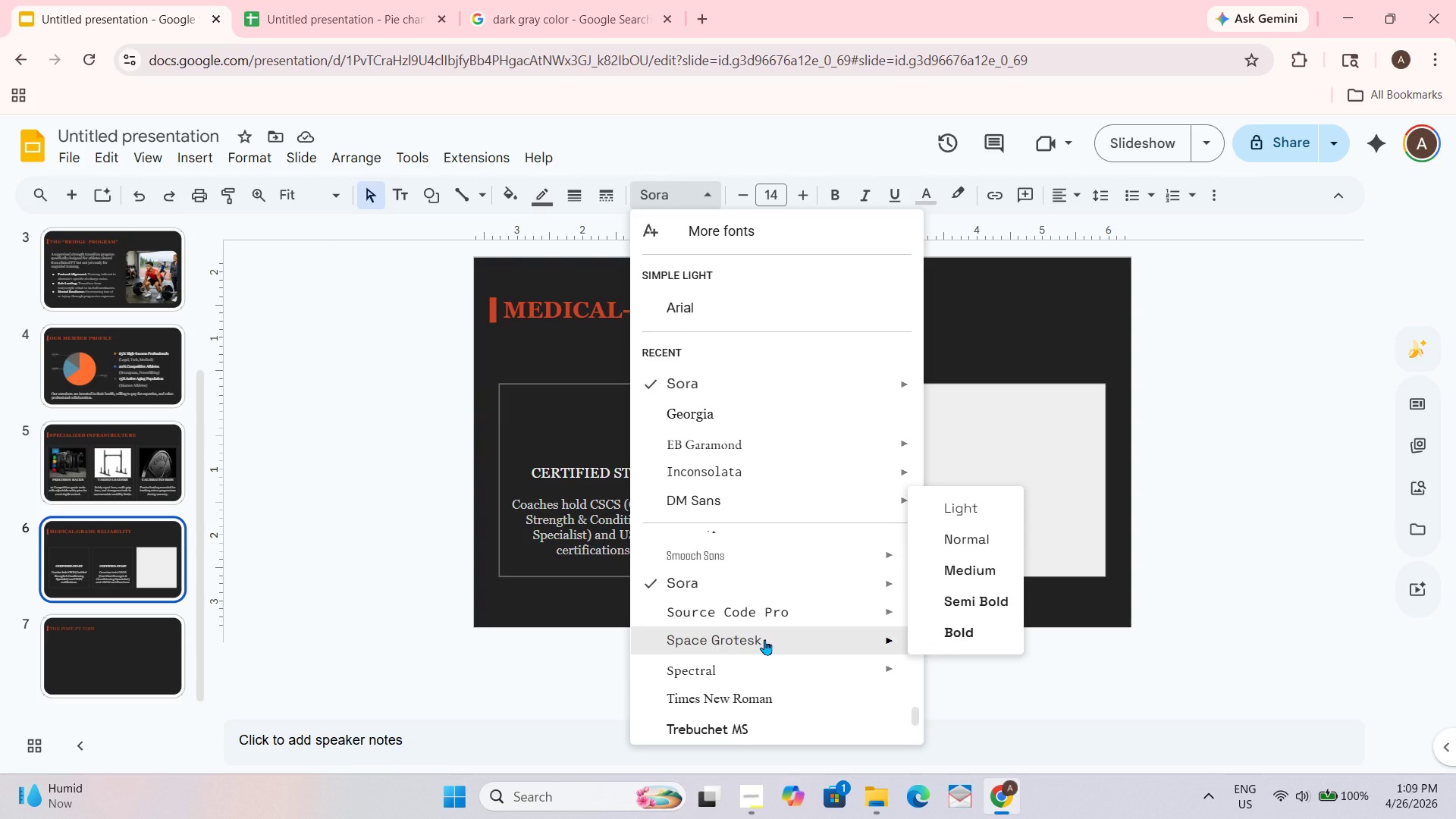 
scroll: coordinate [764, 639], scroll_direction: up, amount: 1.0
 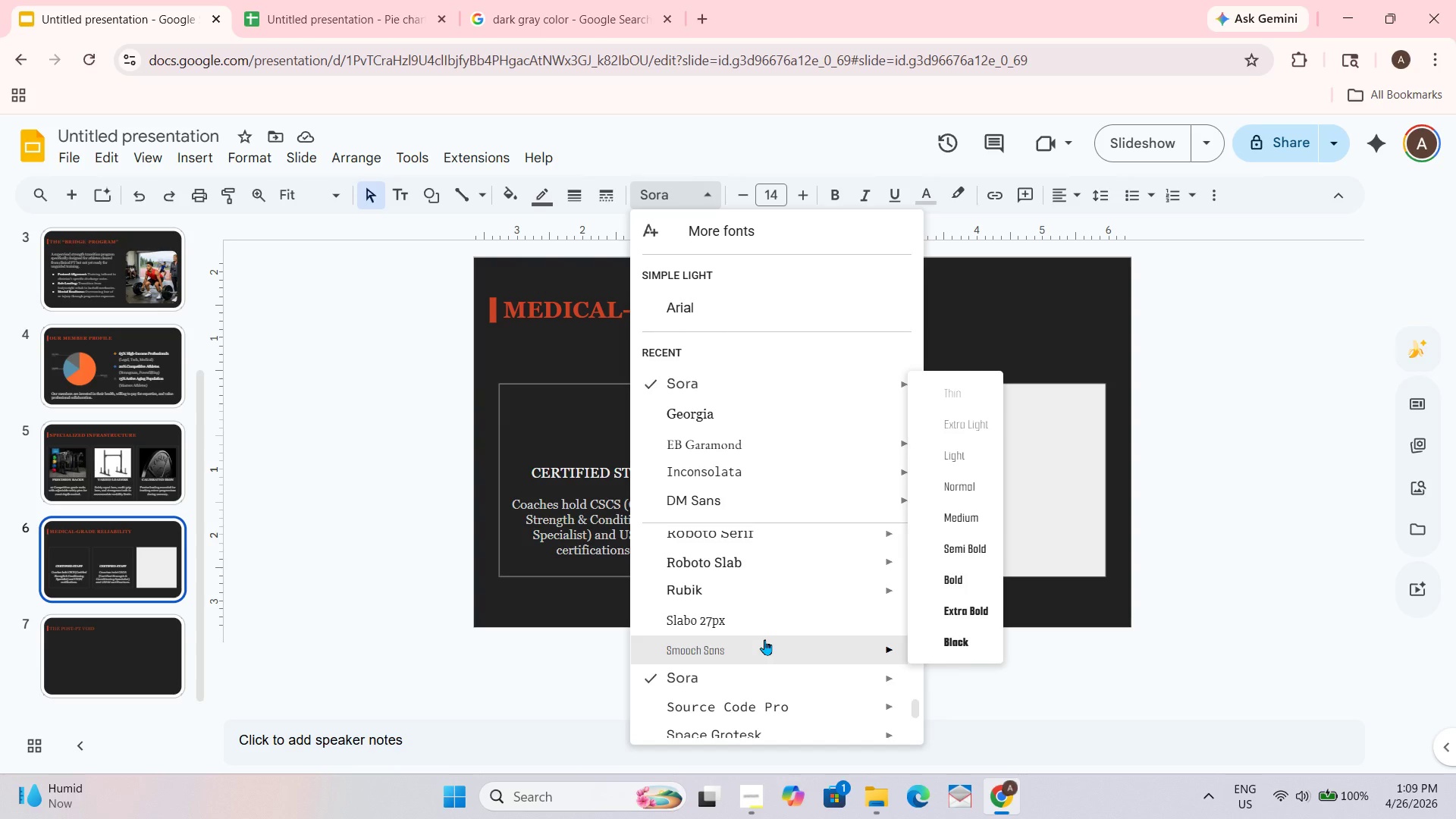 
scroll: coordinate [764, 639], scroll_direction: down, amount: 1.0
 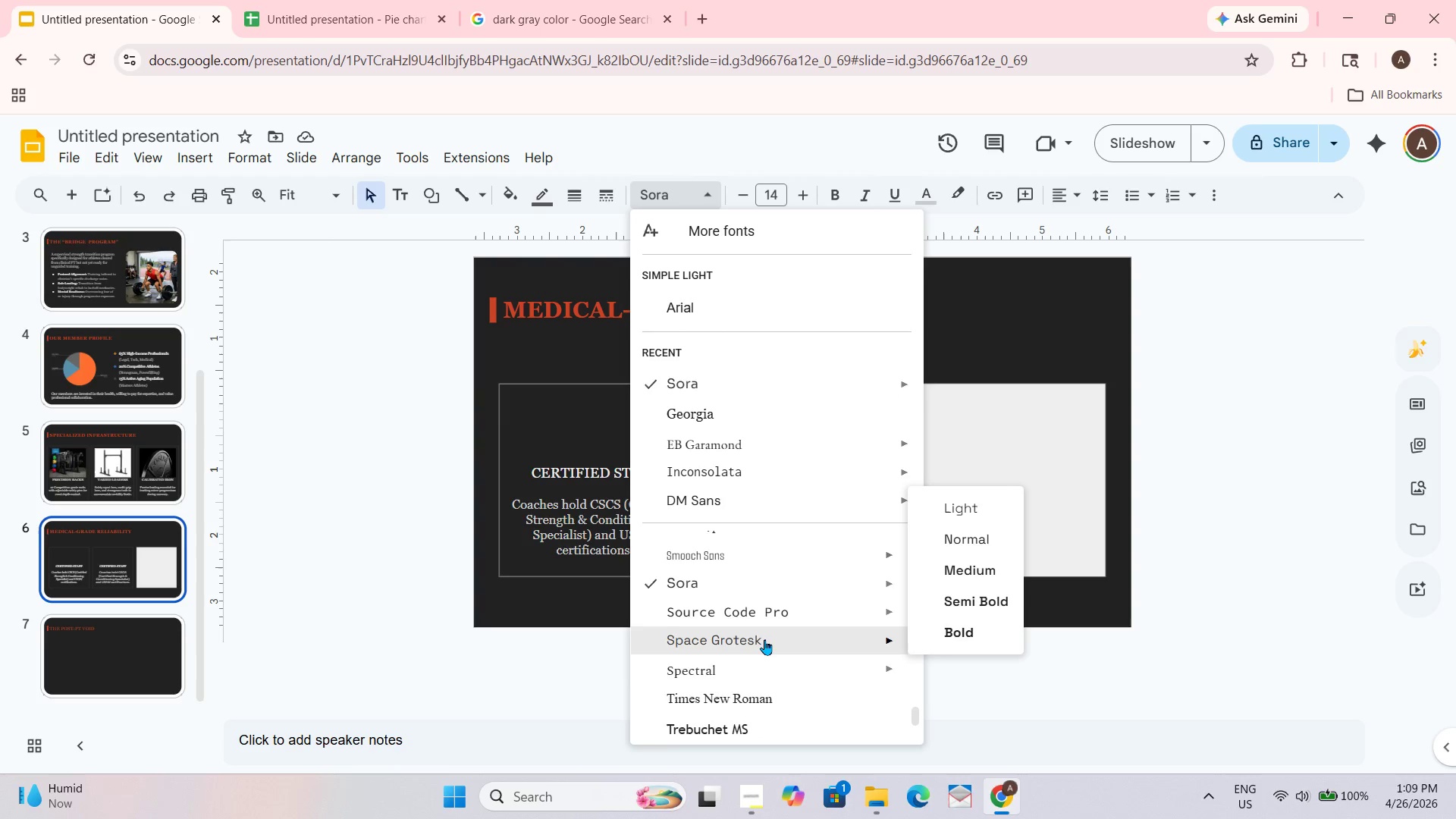 
scroll: coordinate [764, 639], scroll_direction: up, amount: 1.0
 